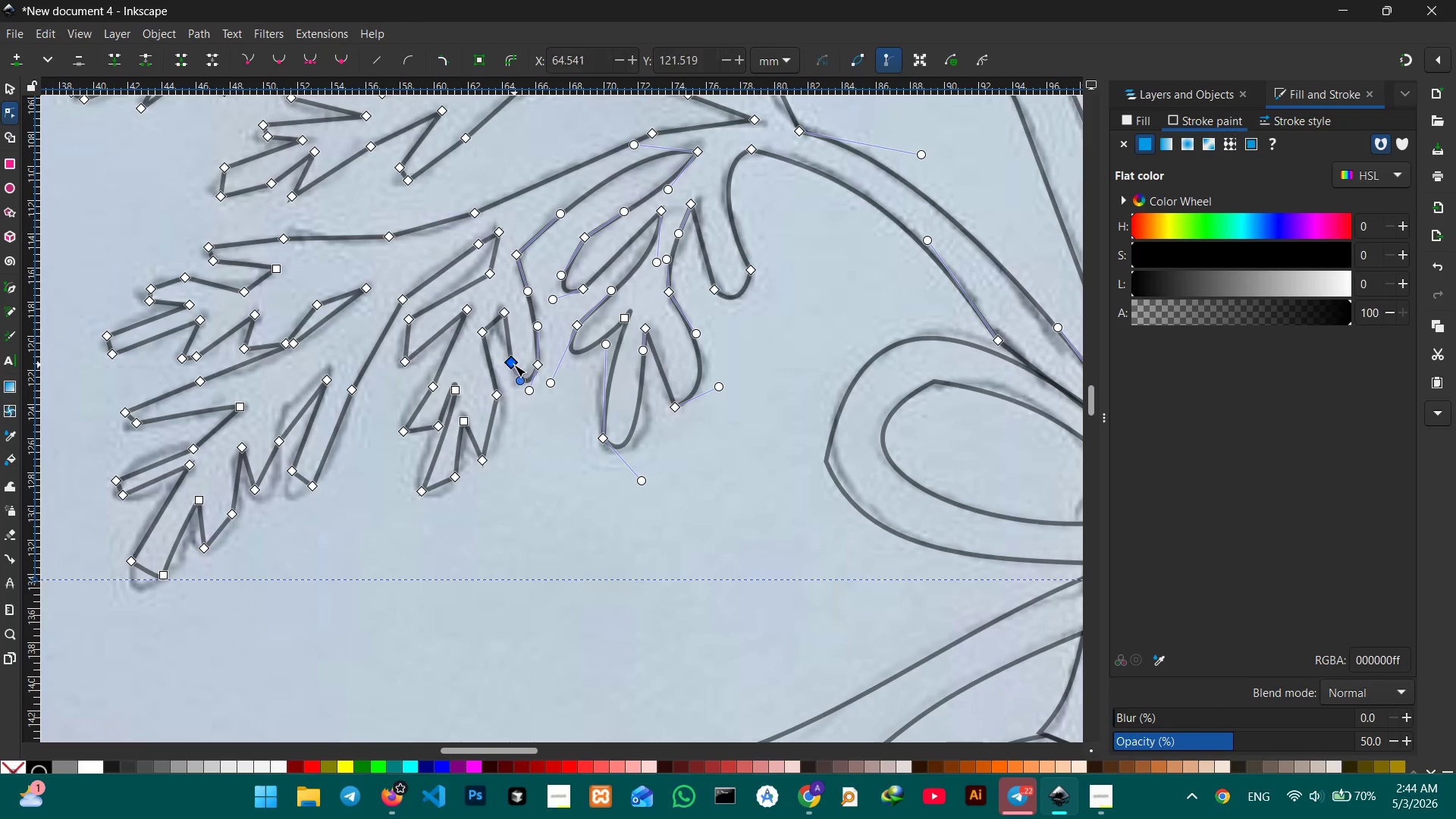 
key(Backspace)
 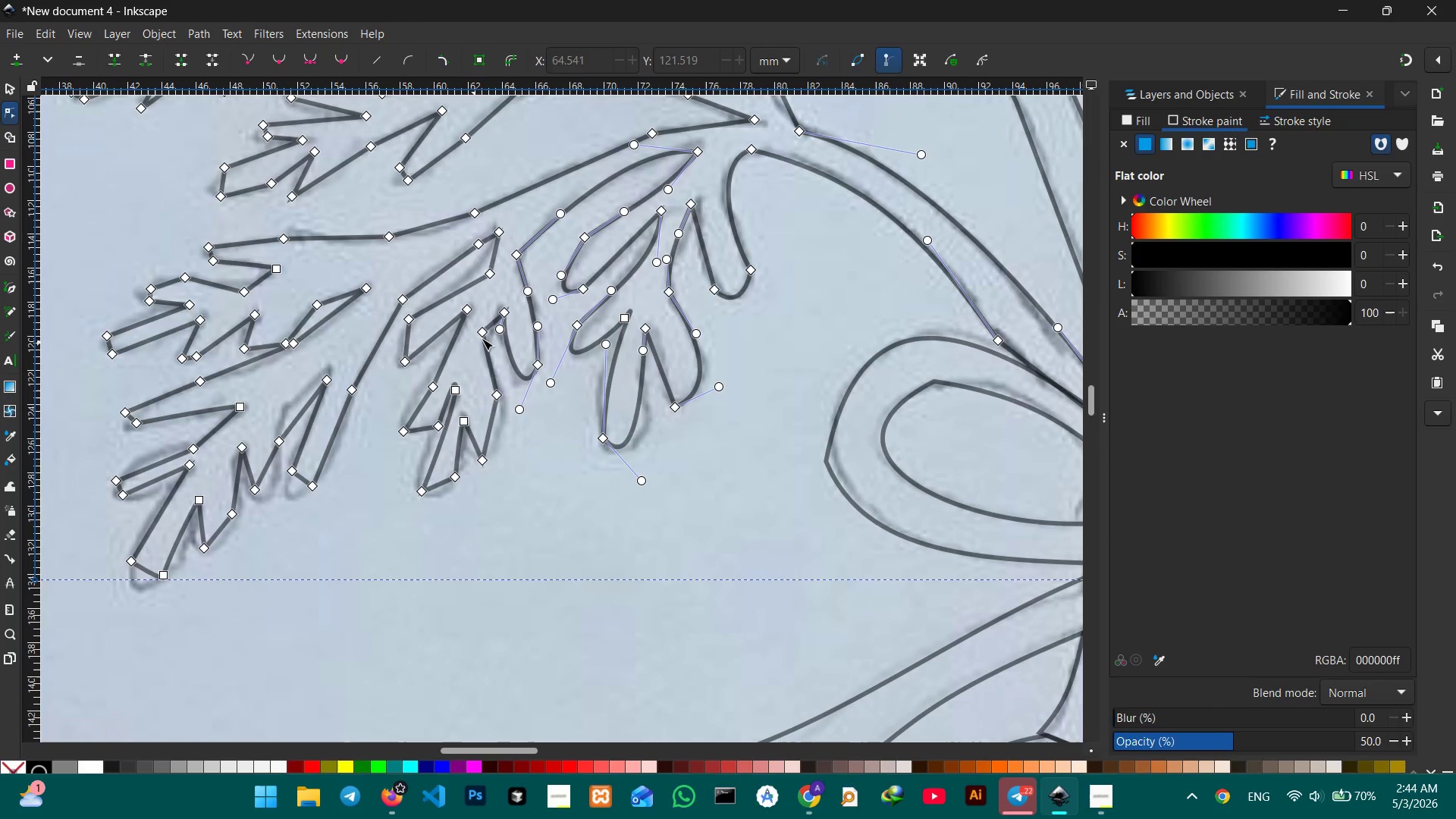 
left_click([484, 336])
 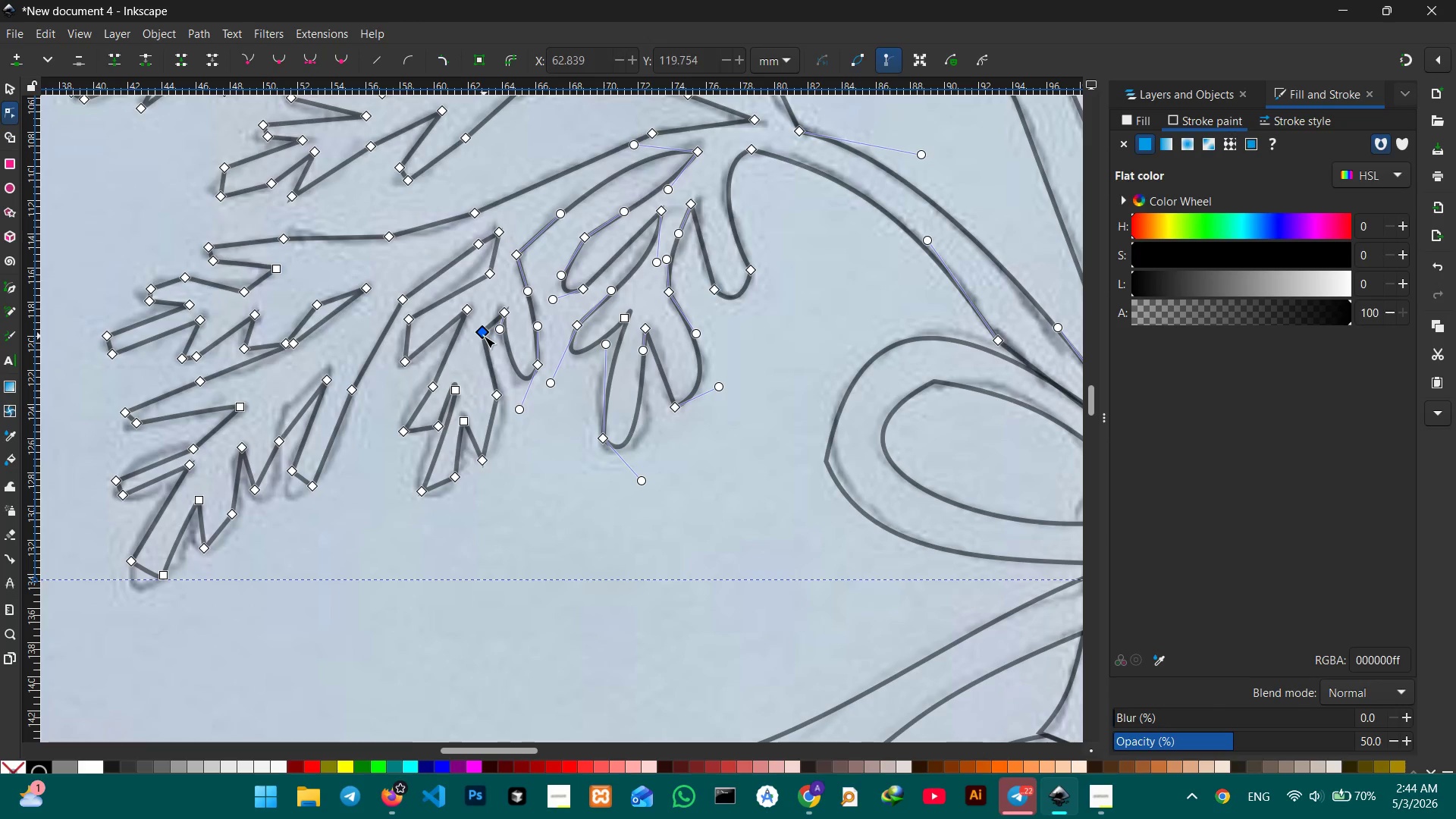 
key(Backspace)
 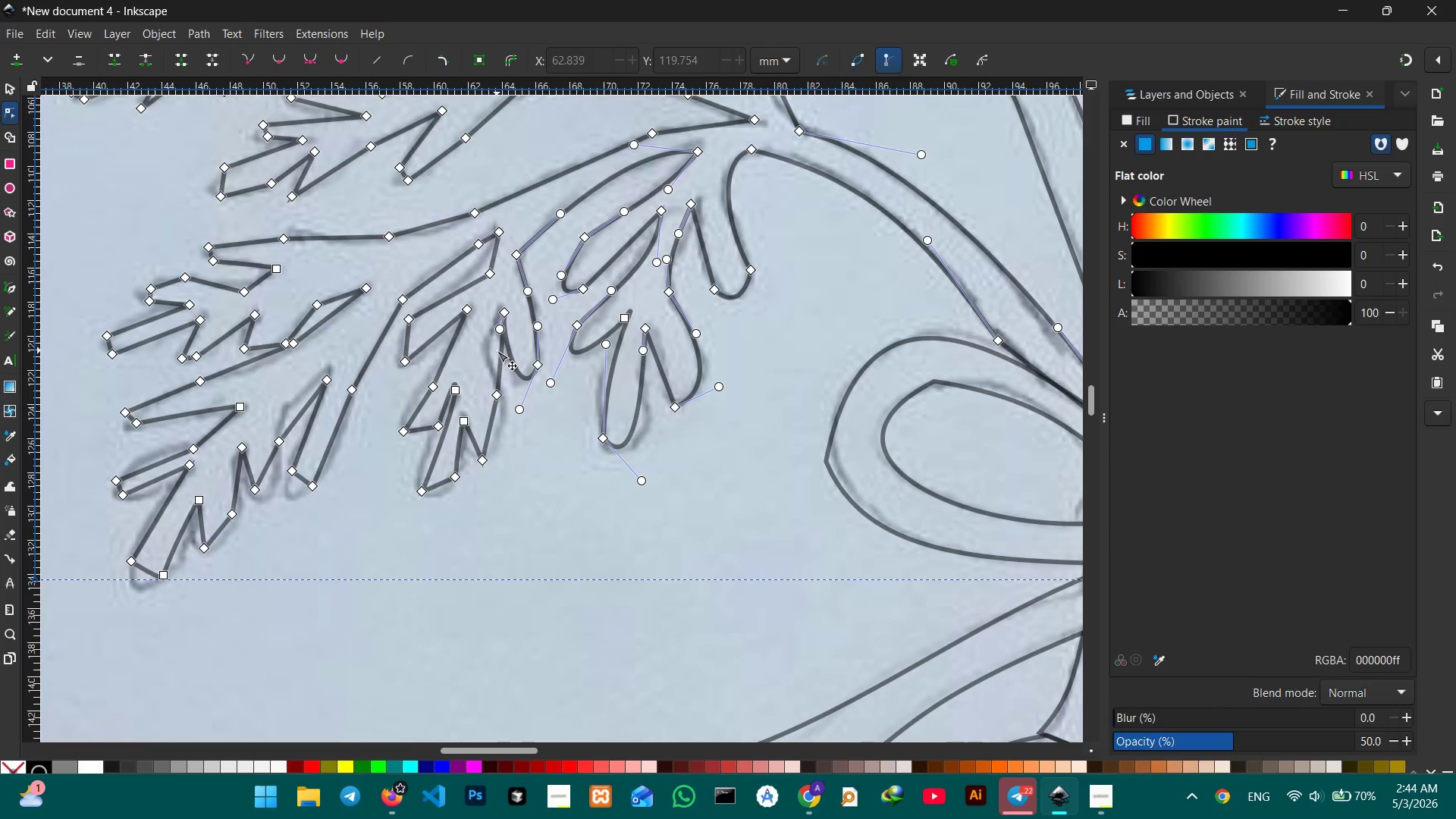 
left_click_drag(start_coordinate=[497, 351], to_coordinate=[483, 341])
 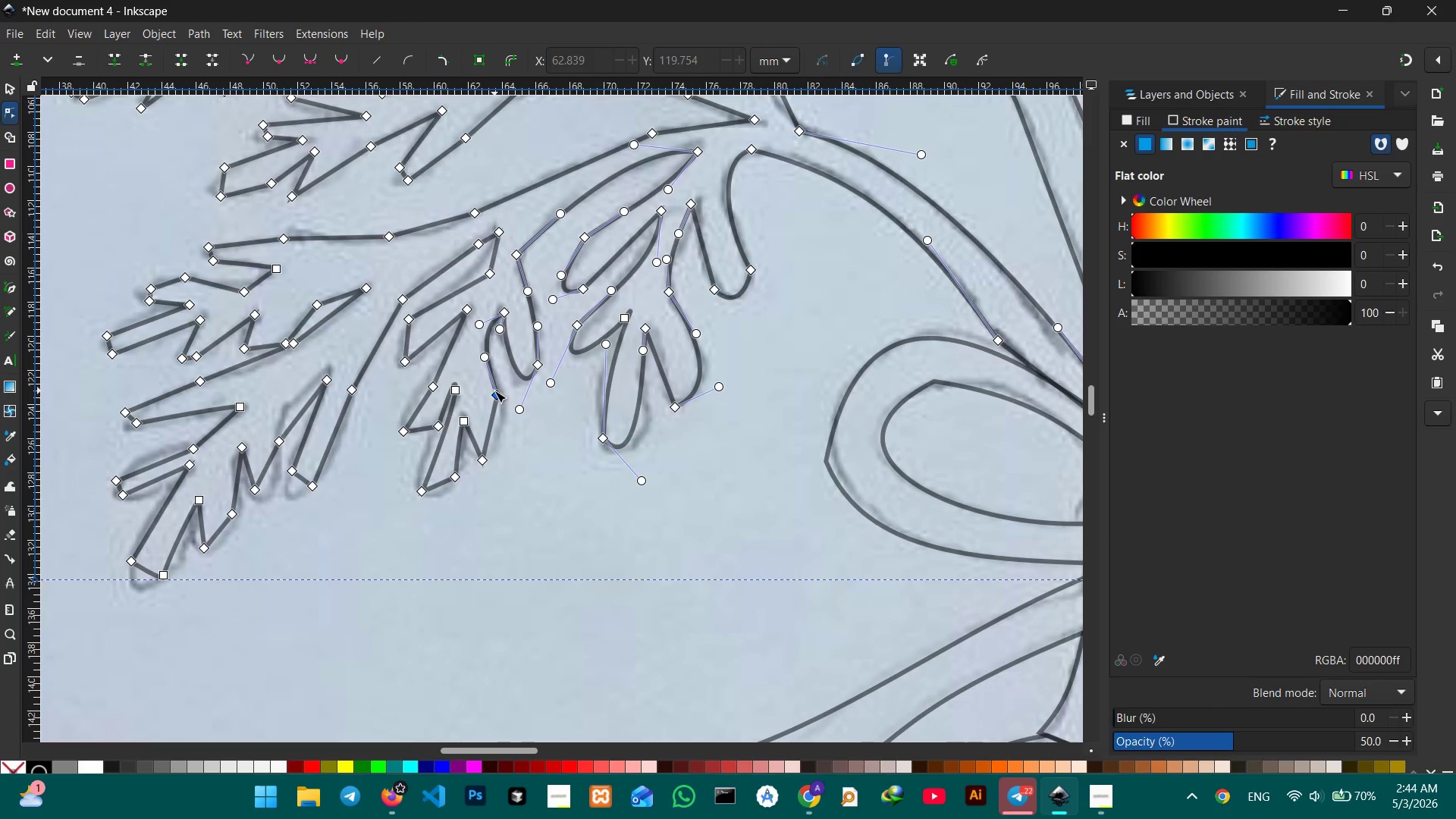 
left_click([495, 391])
 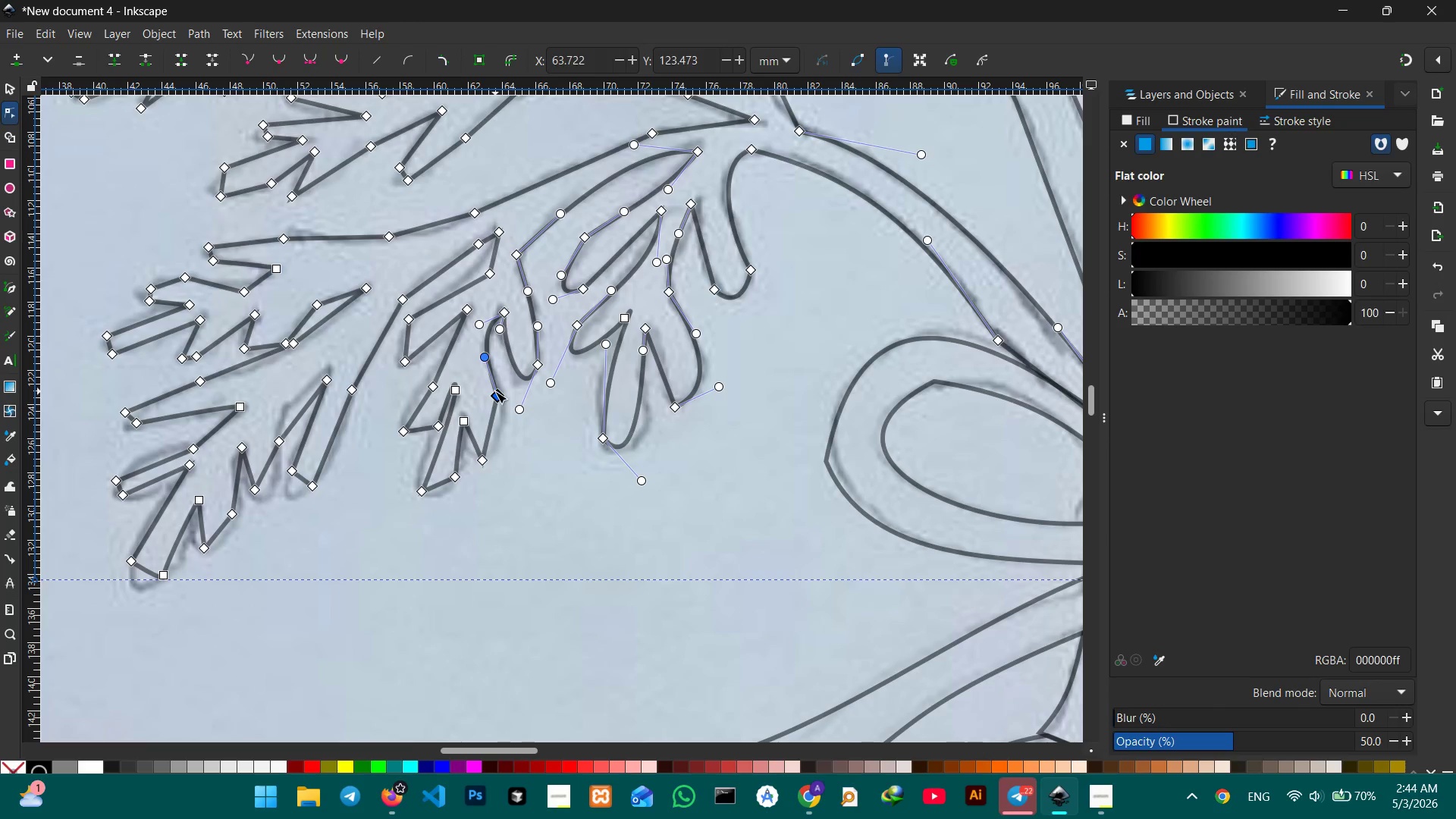 
key(Backspace)
 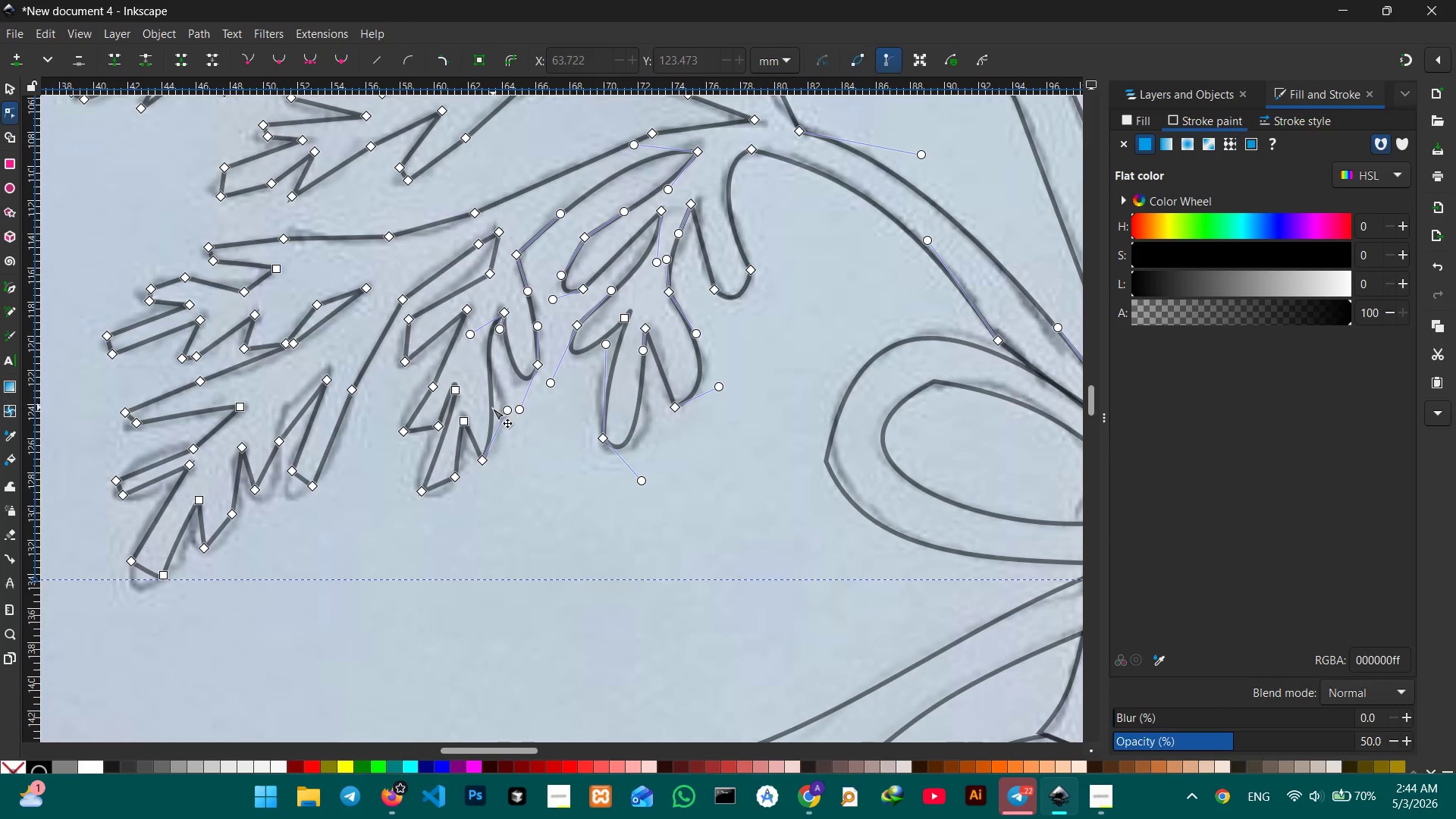 
left_click_drag(start_coordinate=[492, 410], to_coordinate=[502, 413])
 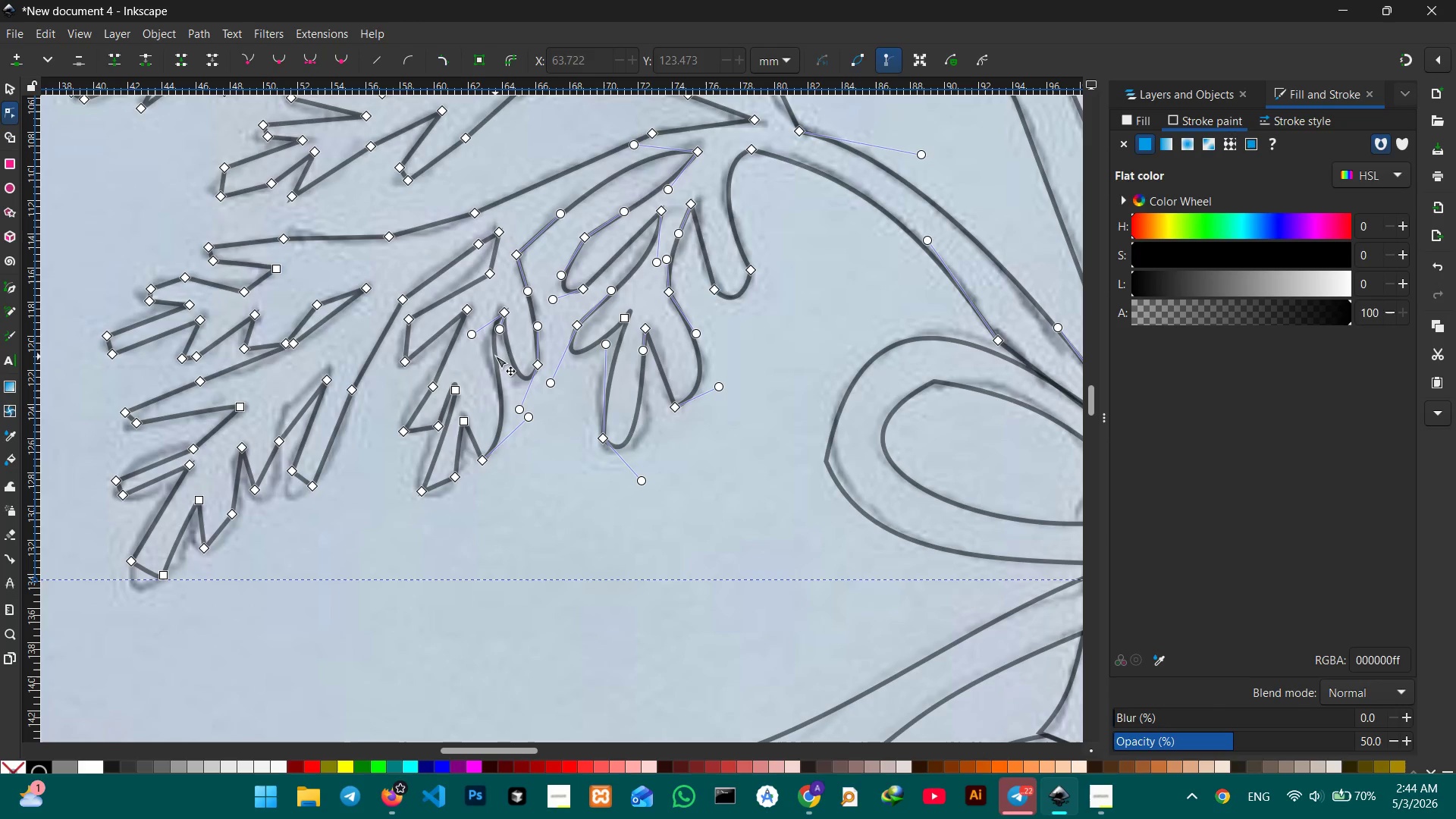 
left_click_drag(start_coordinate=[495, 355], to_coordinate=[484, 353])
 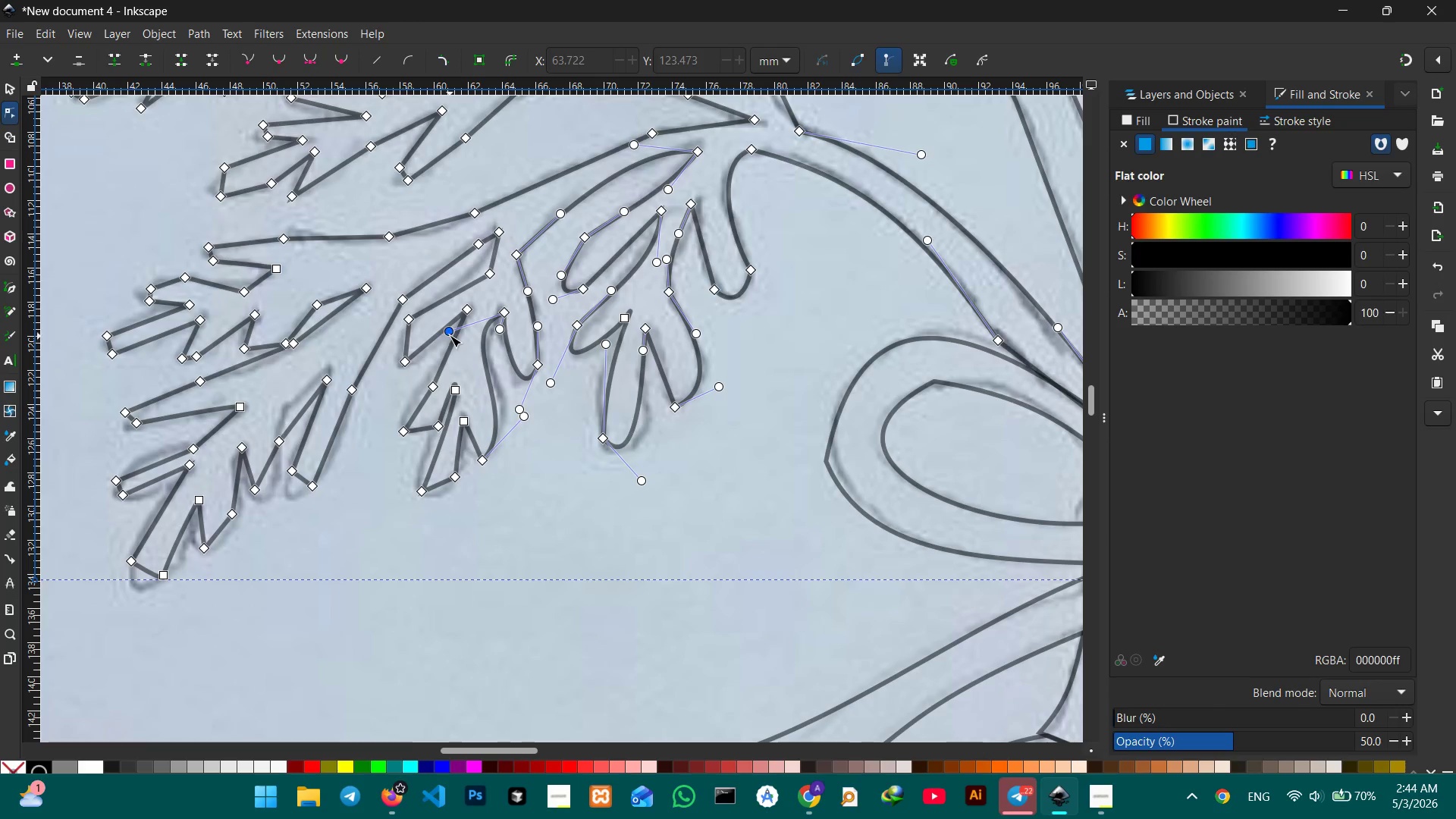 
left_click_drag(start_coordinate=[450, 335], to_coordinate=[453, 353])
 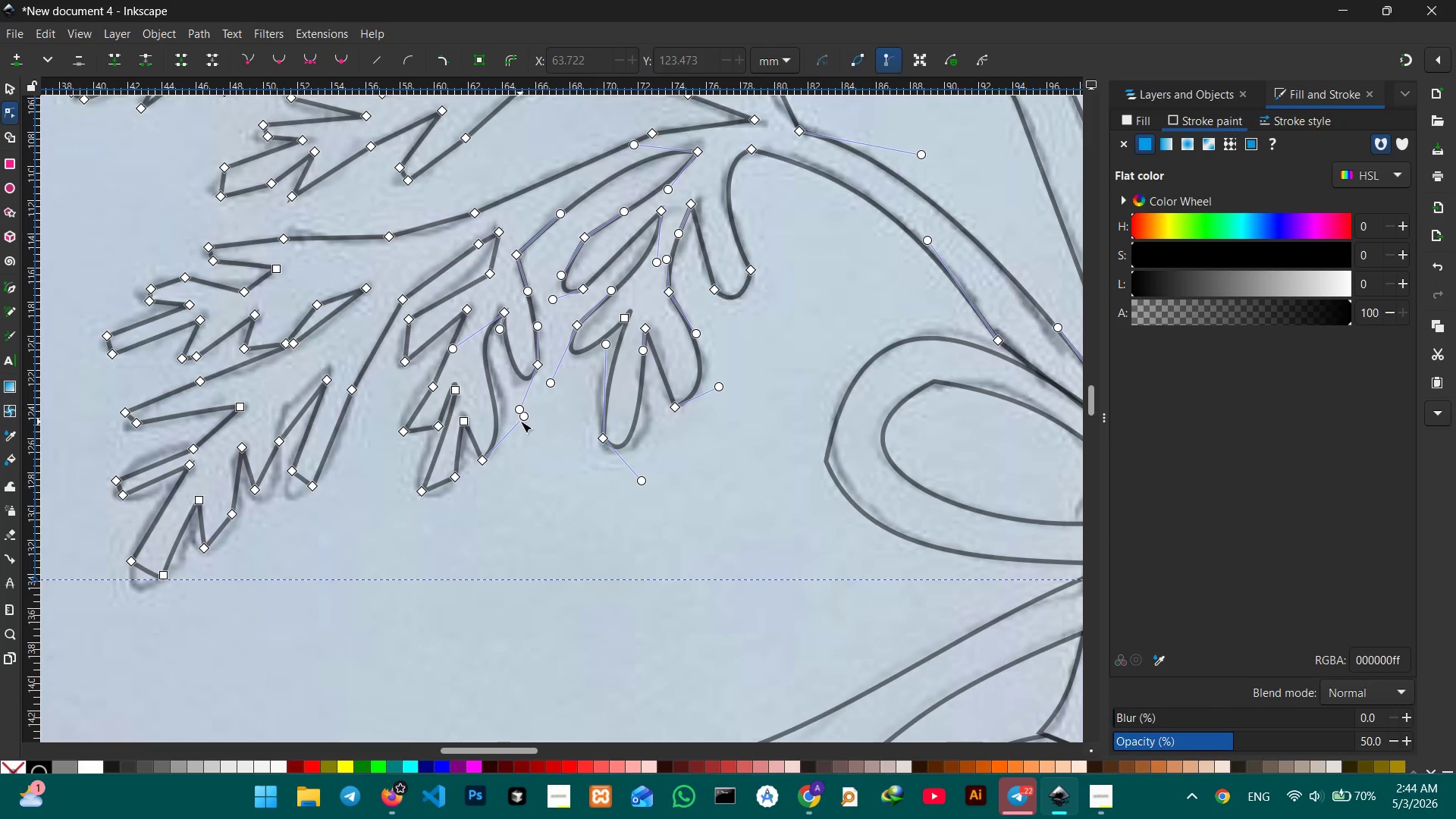 
left_click_drag(start_coordinate=[522, 419], to_coordinate=[539, 425])
 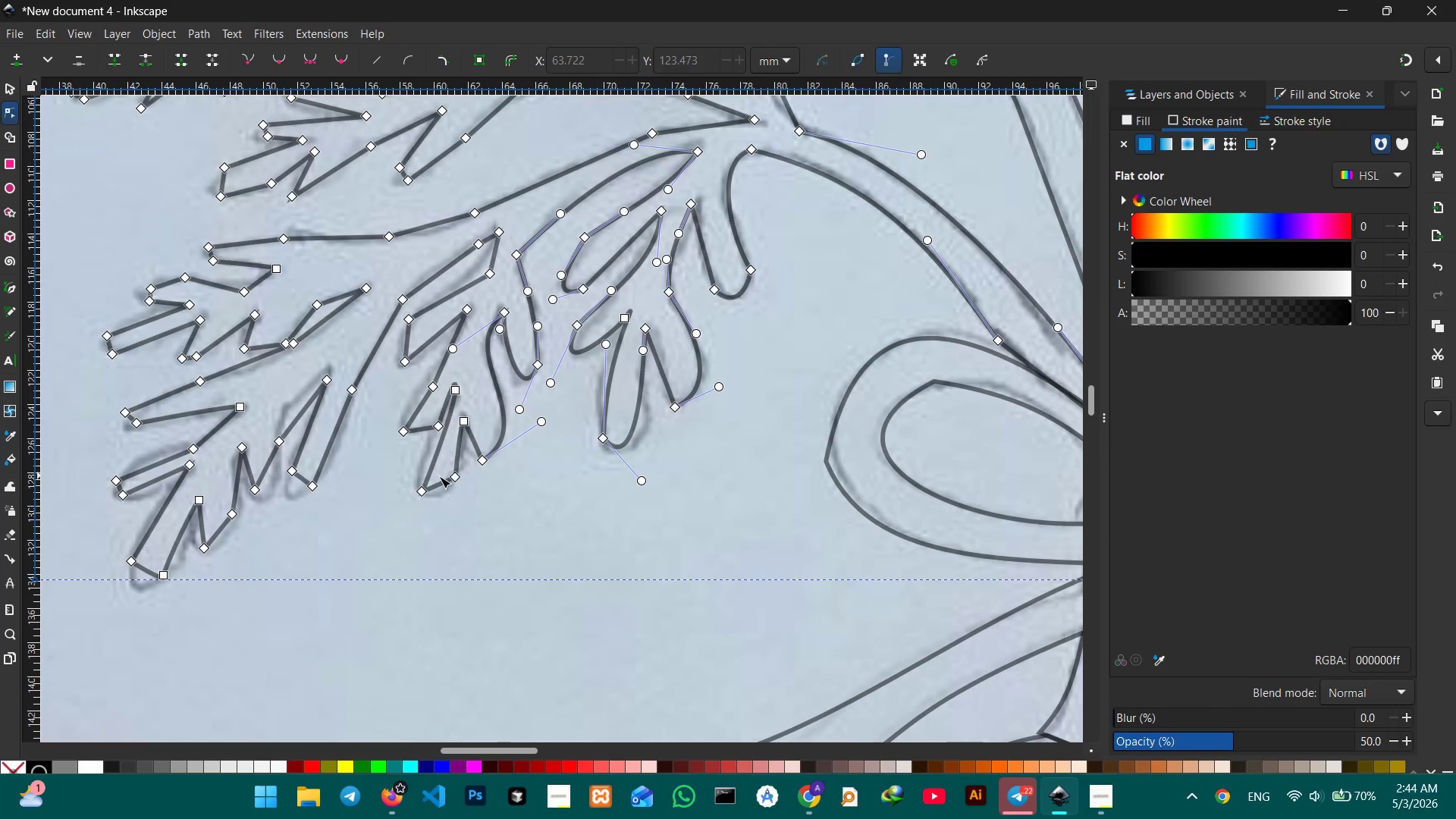 
left_click_drag(start_coordinate=[439, 480], to_coordinate=[442, 495])
 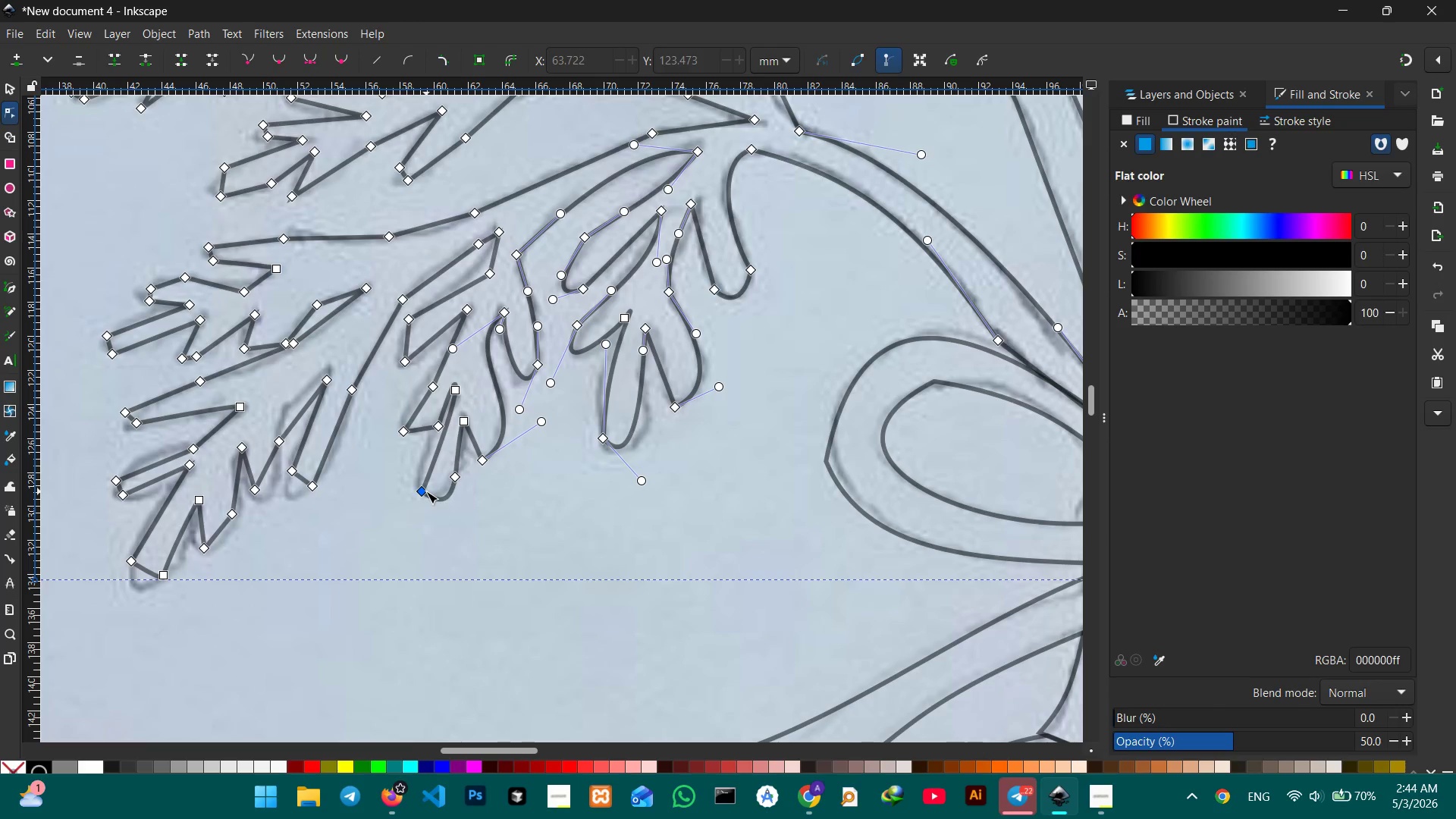 
left_click([424, 491])
 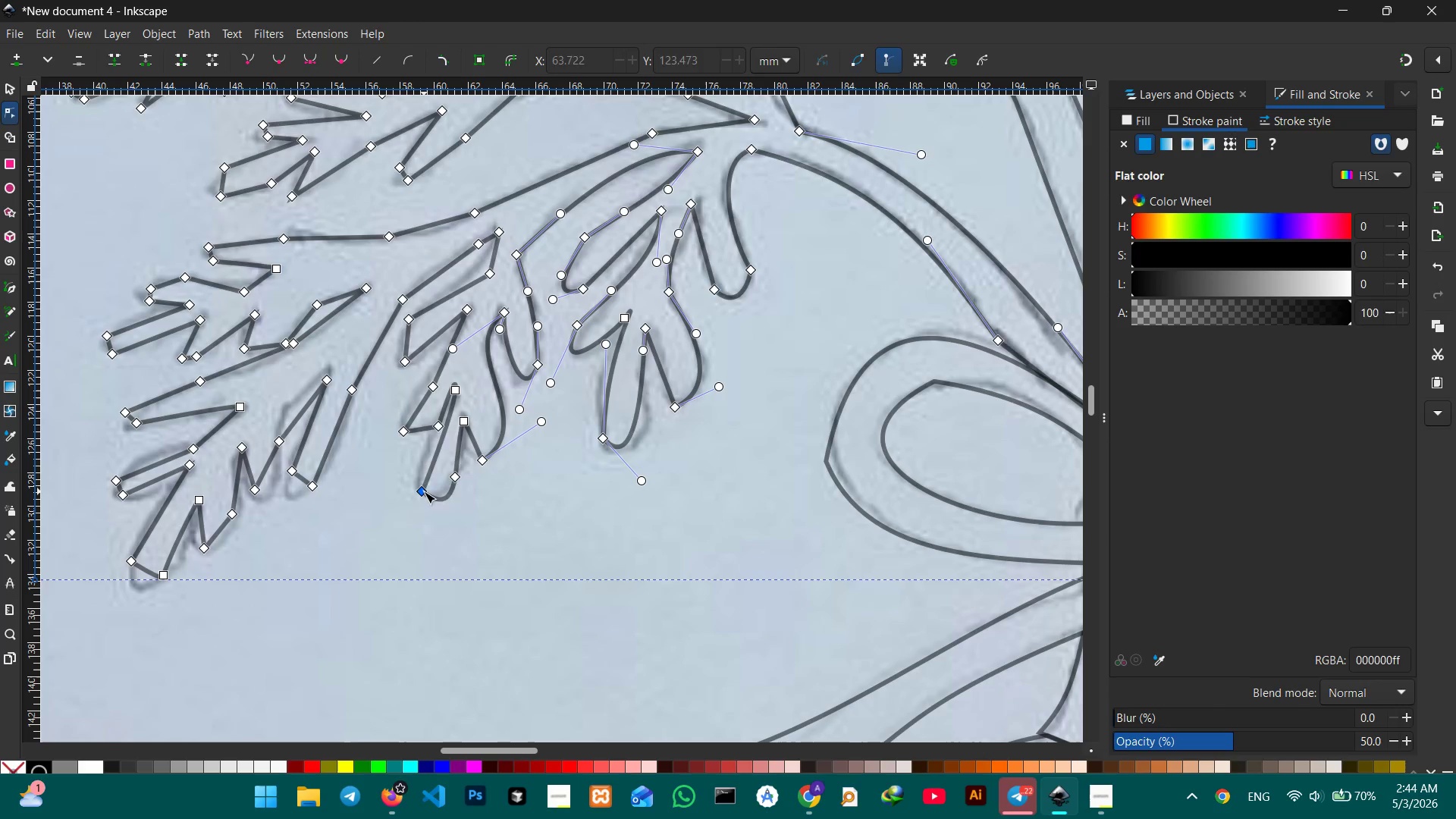 
key(Backspace)
 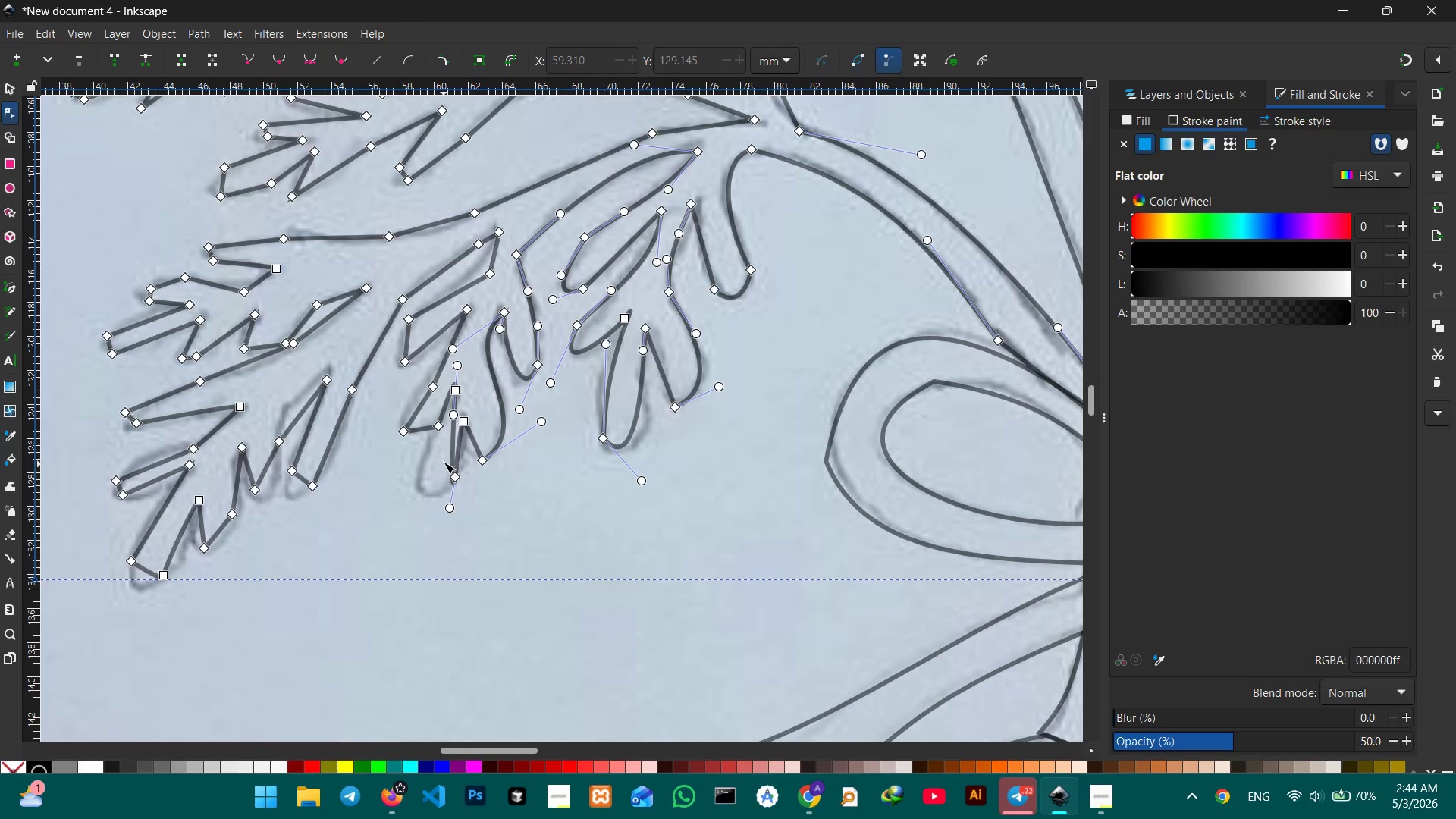 
left_click_drag(start_coordinate=[448, 454], to_coordinate=[425, 481])
 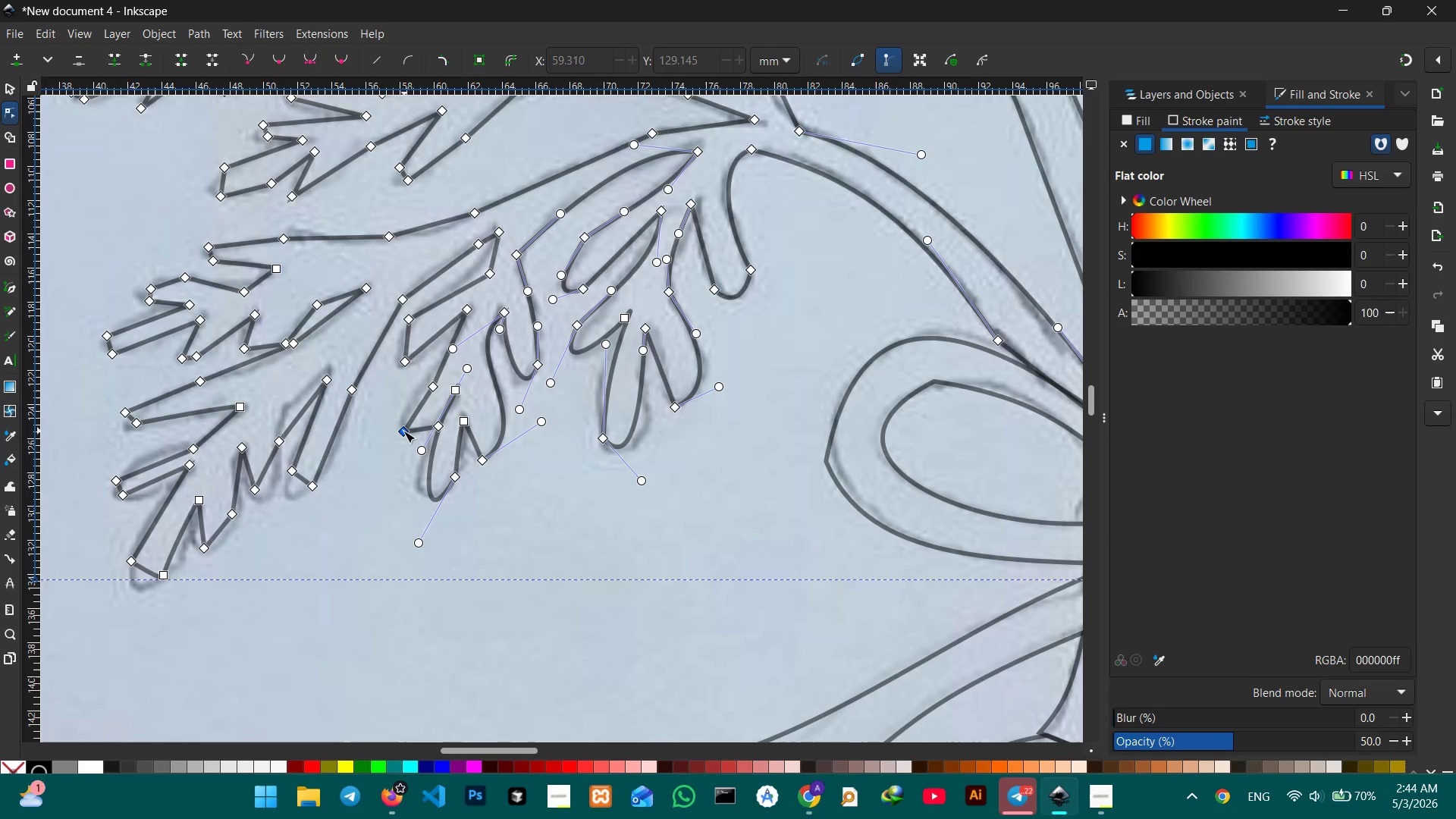 
left_click([403, 431])
 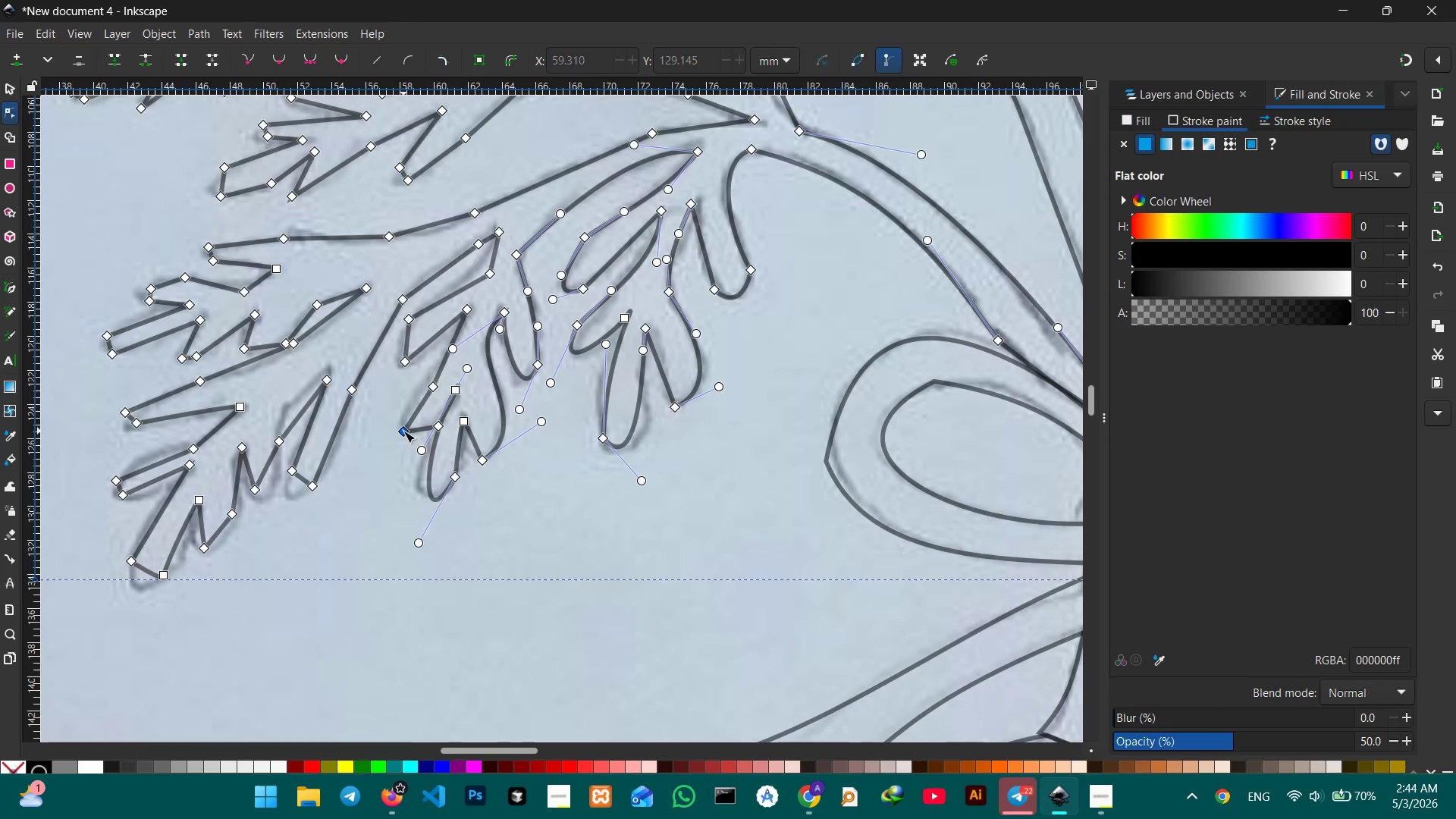 
key(Backspace)
 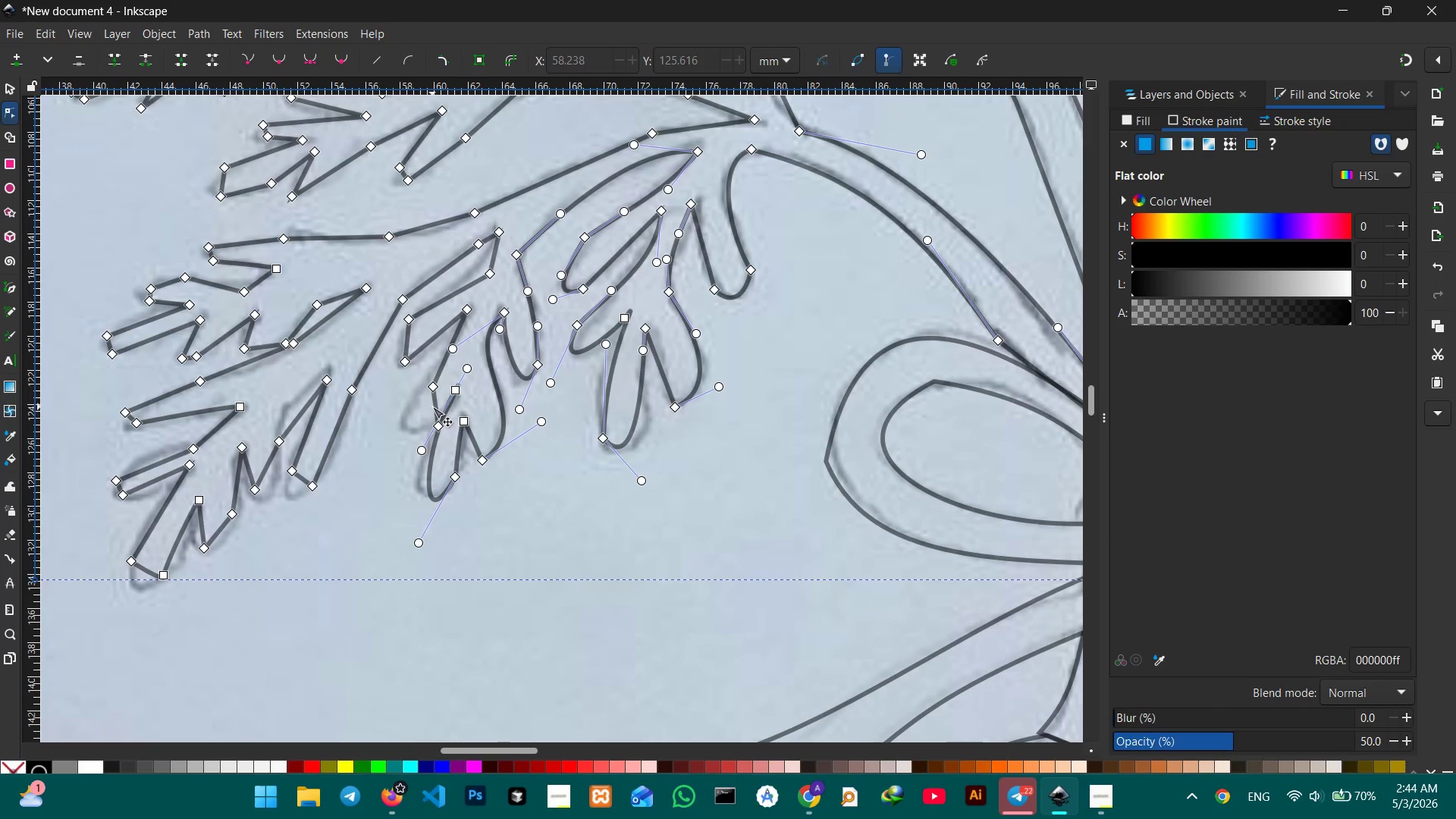 
left_click_drag(start_coordinate=[432, 405], to_coordinate=[403, 429])
 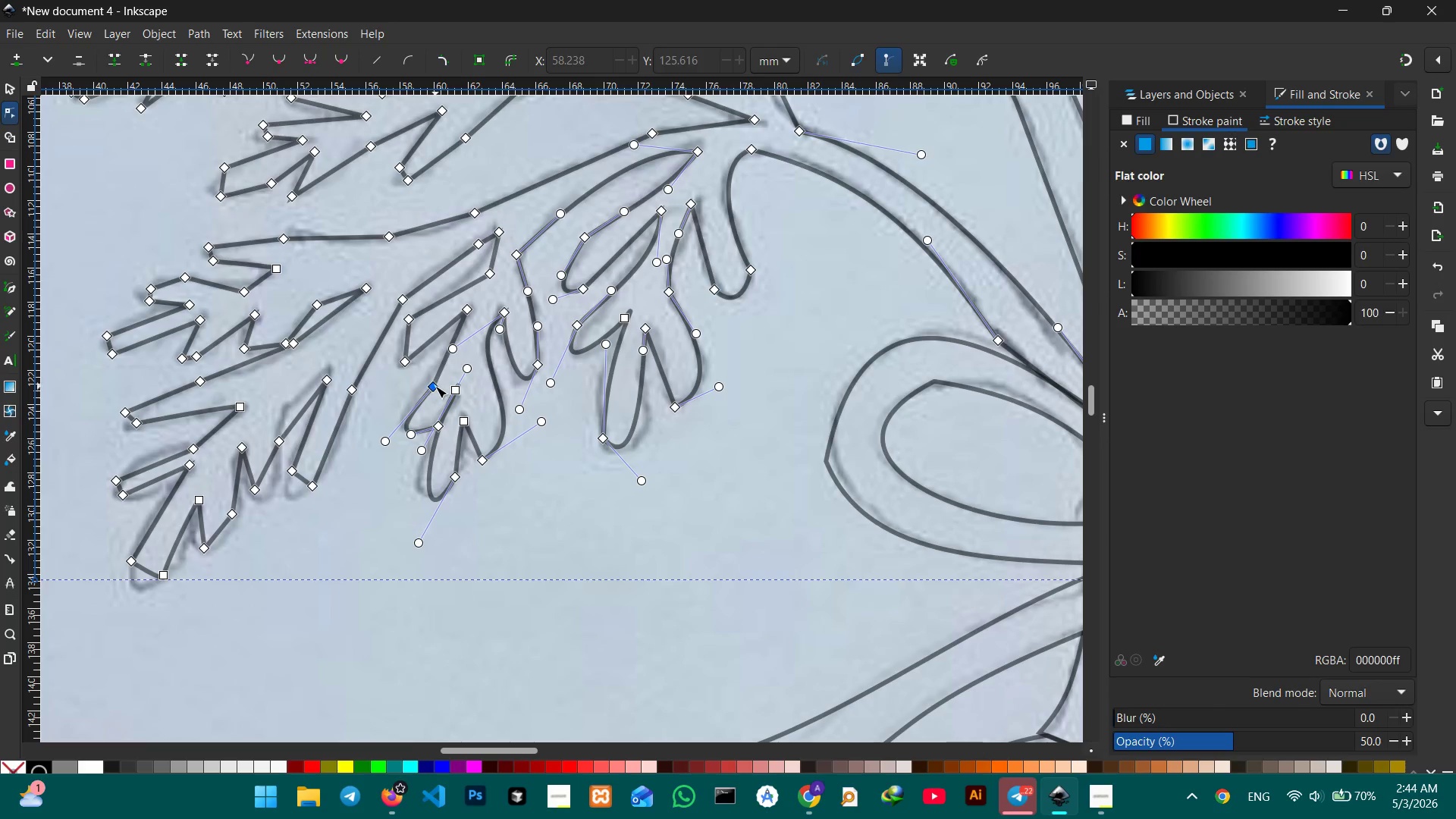 
left_click([435, 386])
 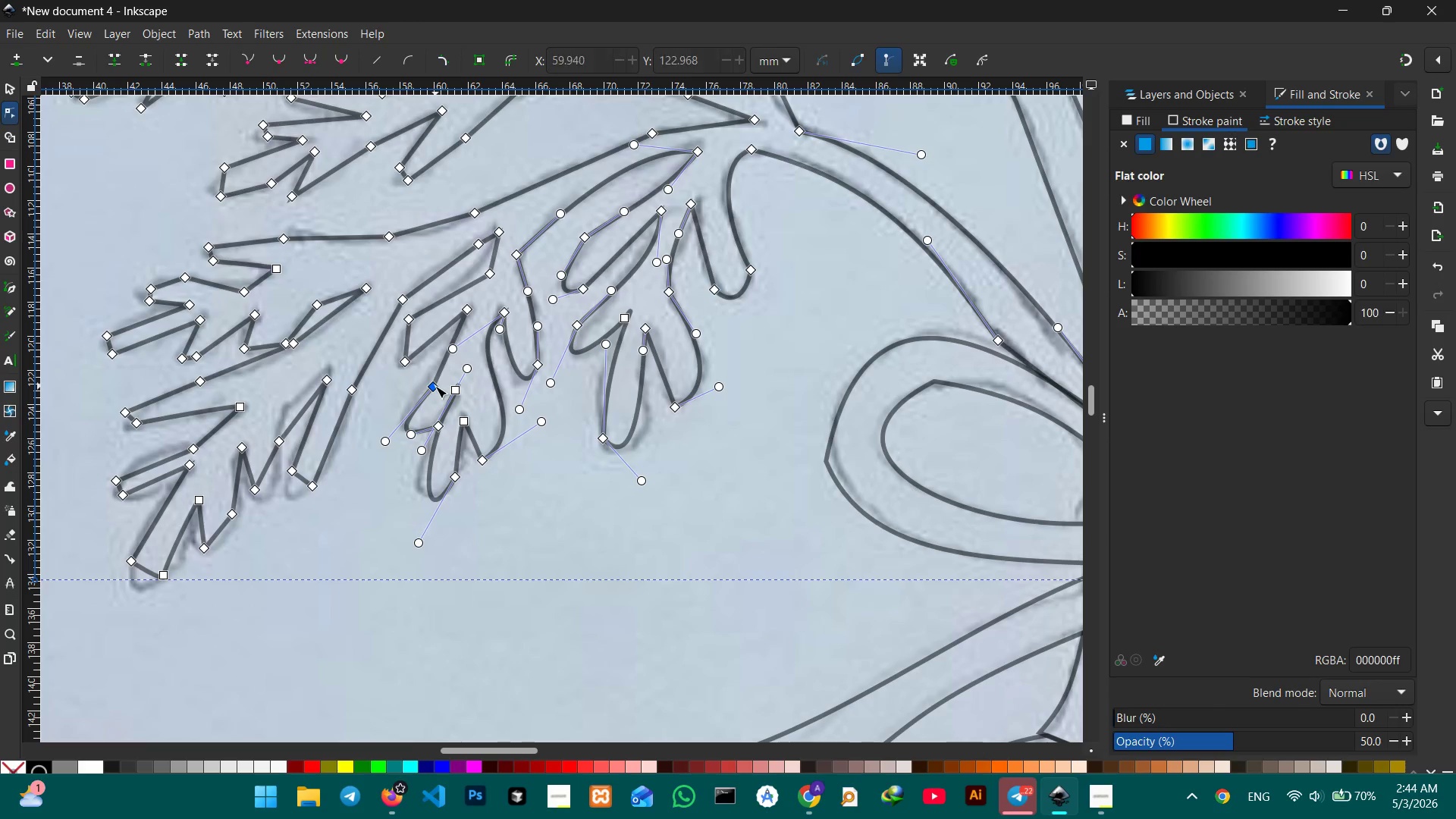 
key(Backspace)
 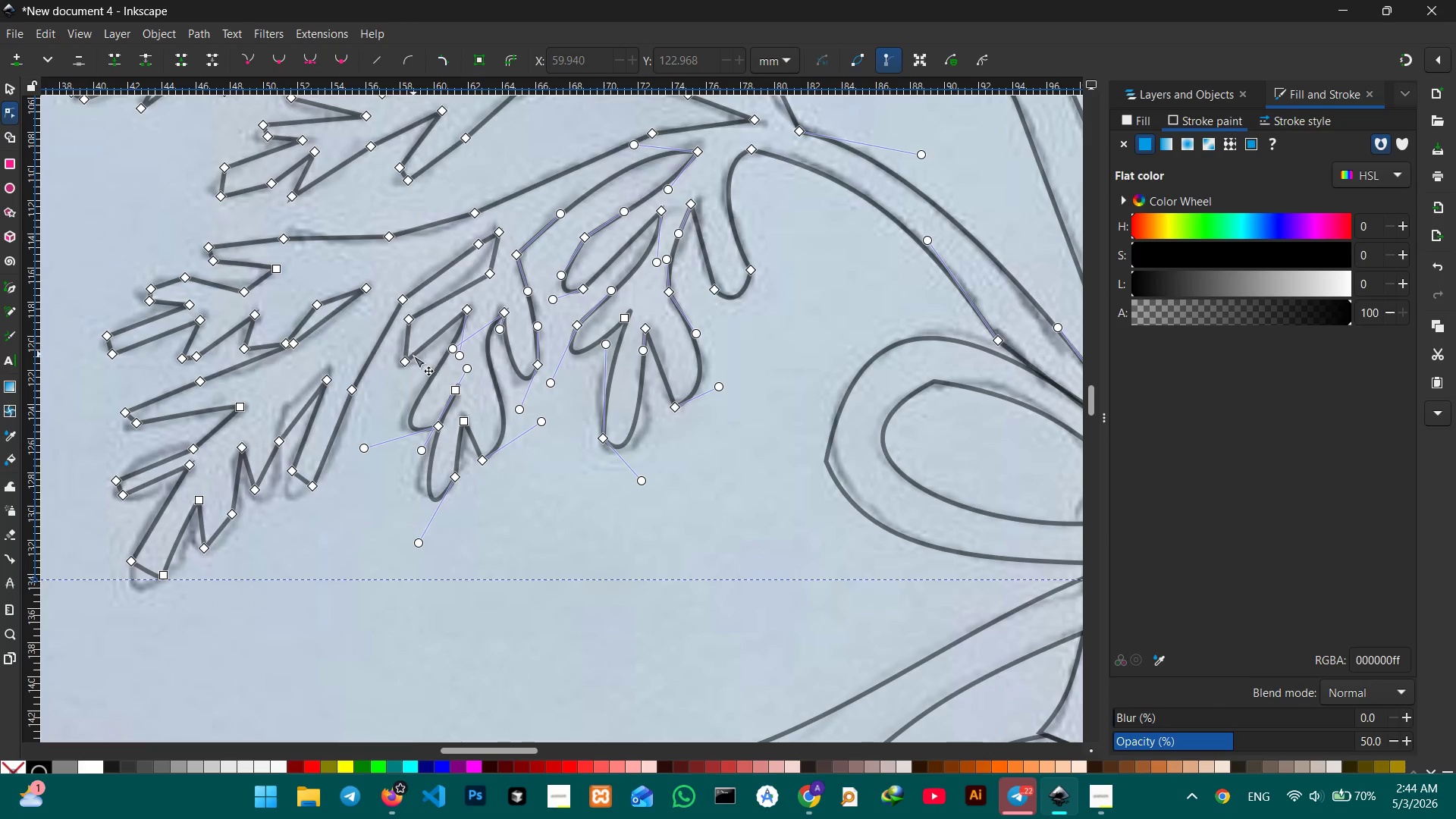 
left_click([407, 359])
 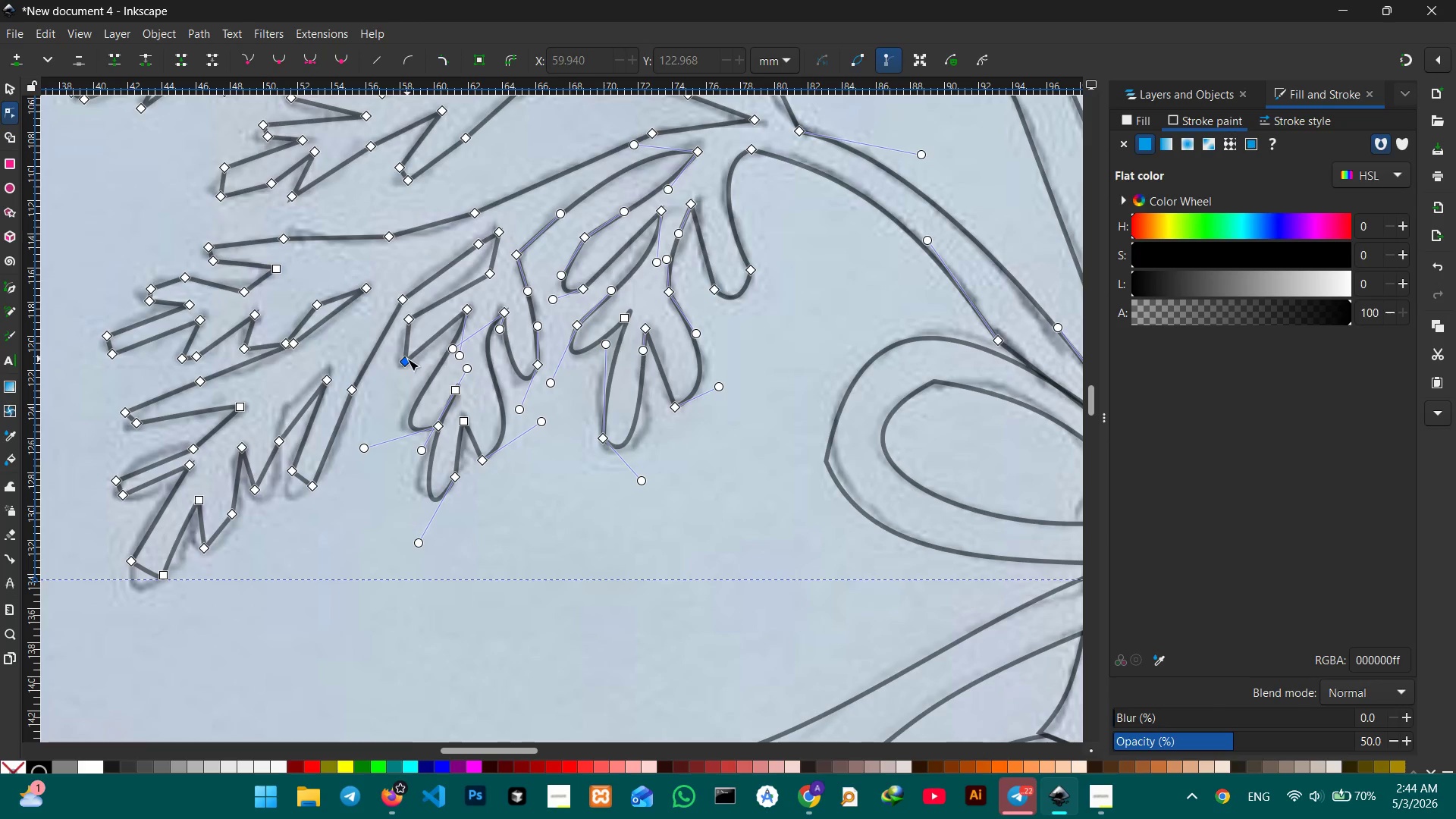 
key(Backspace)
 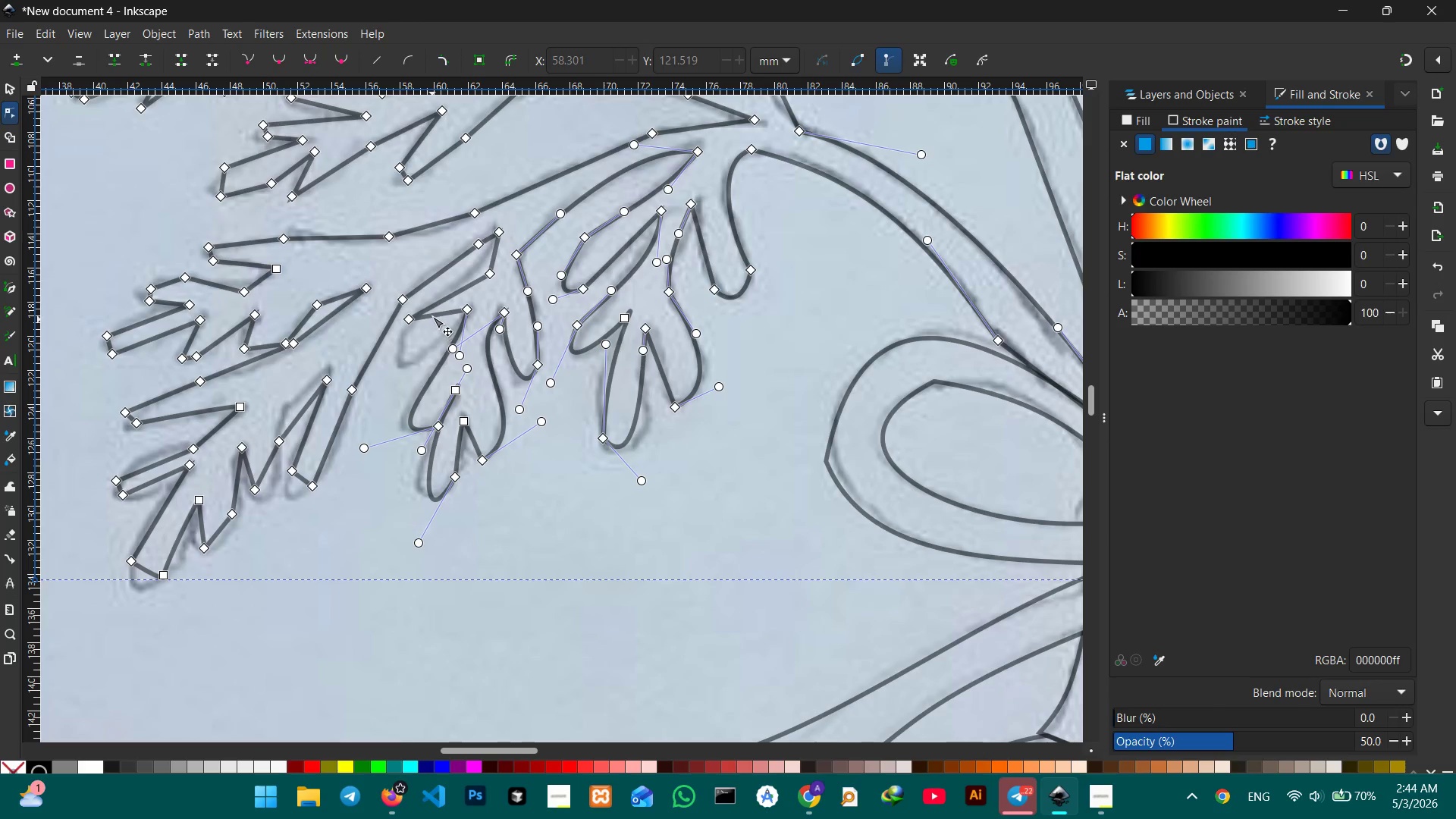 
left_click_drag(start_coordinate=[432, 315], to_coordinate=[401, 368])
 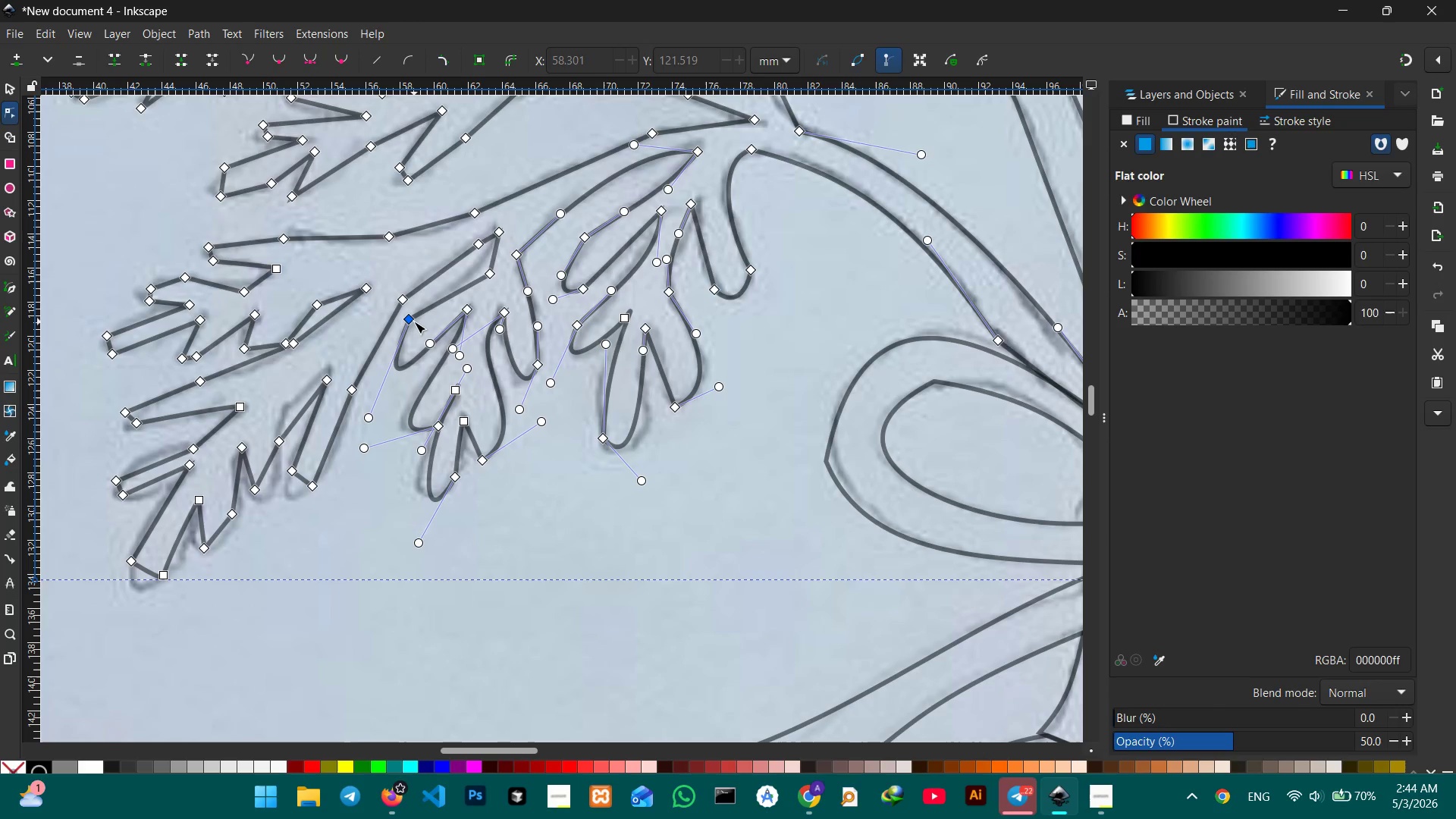 
left_click([414, 321])
 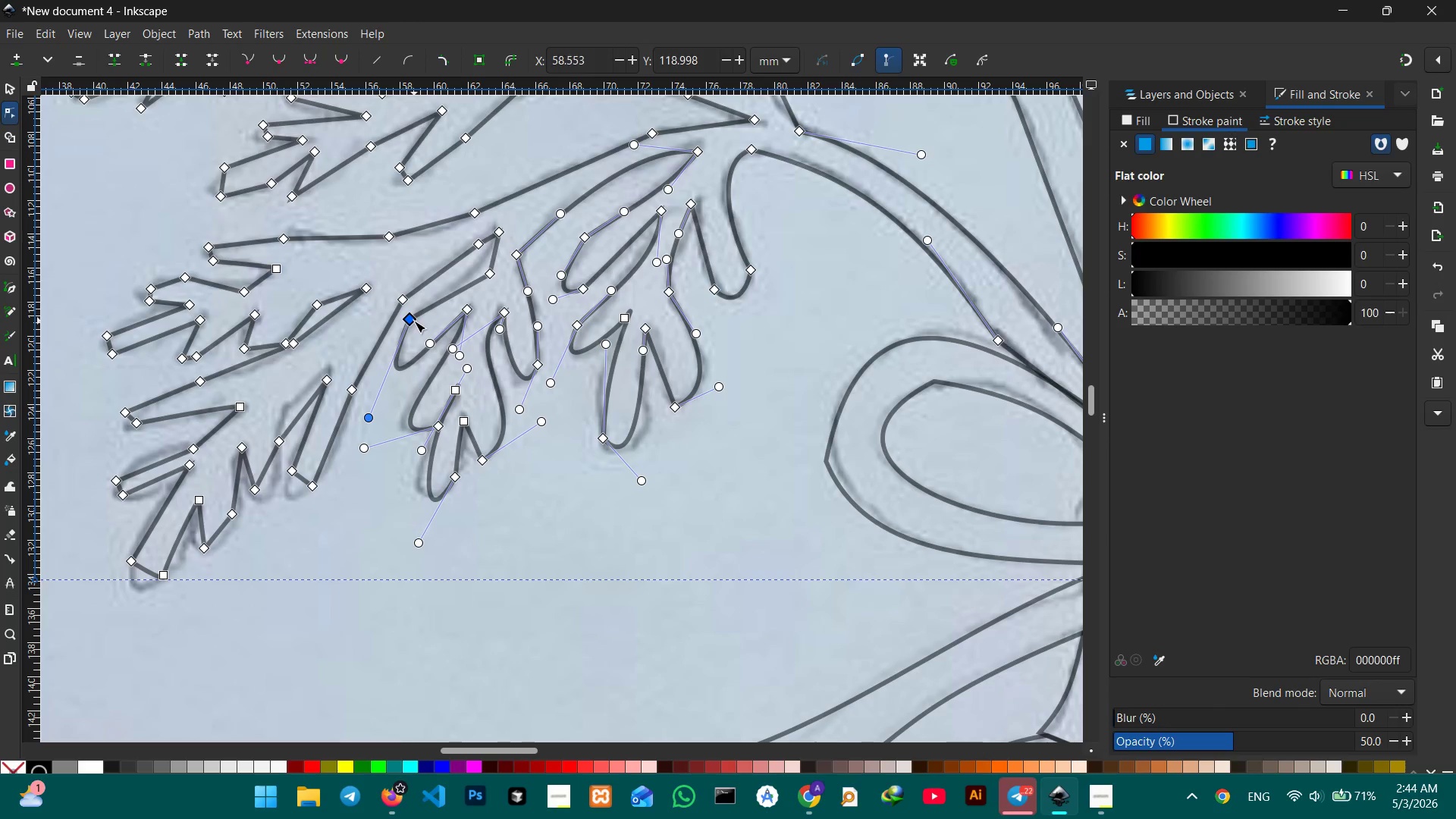 
key(Backspace)
 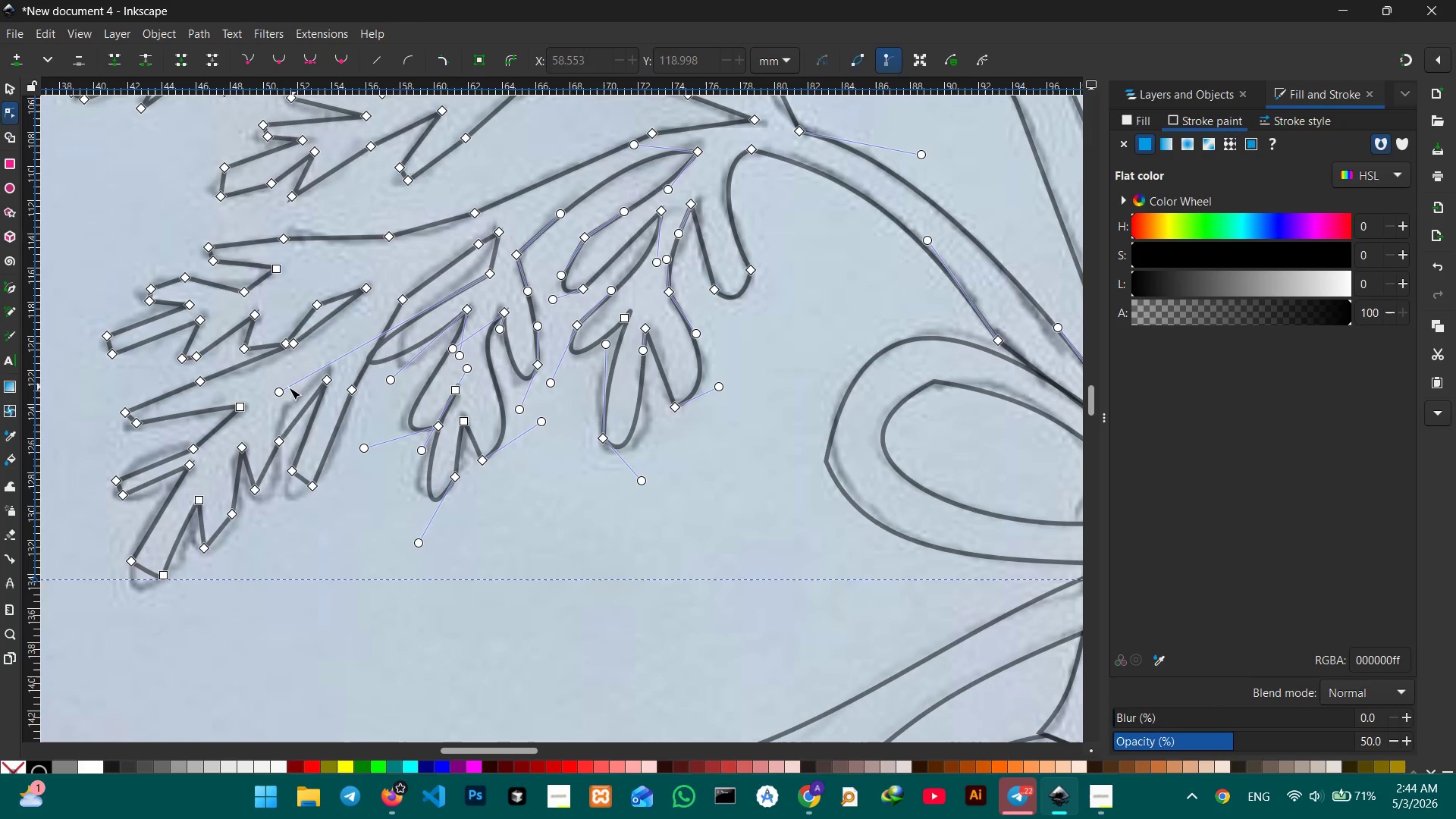 
left_click_drag(start_coordinate=[281, 390], to_coordinate=[359, 354])
 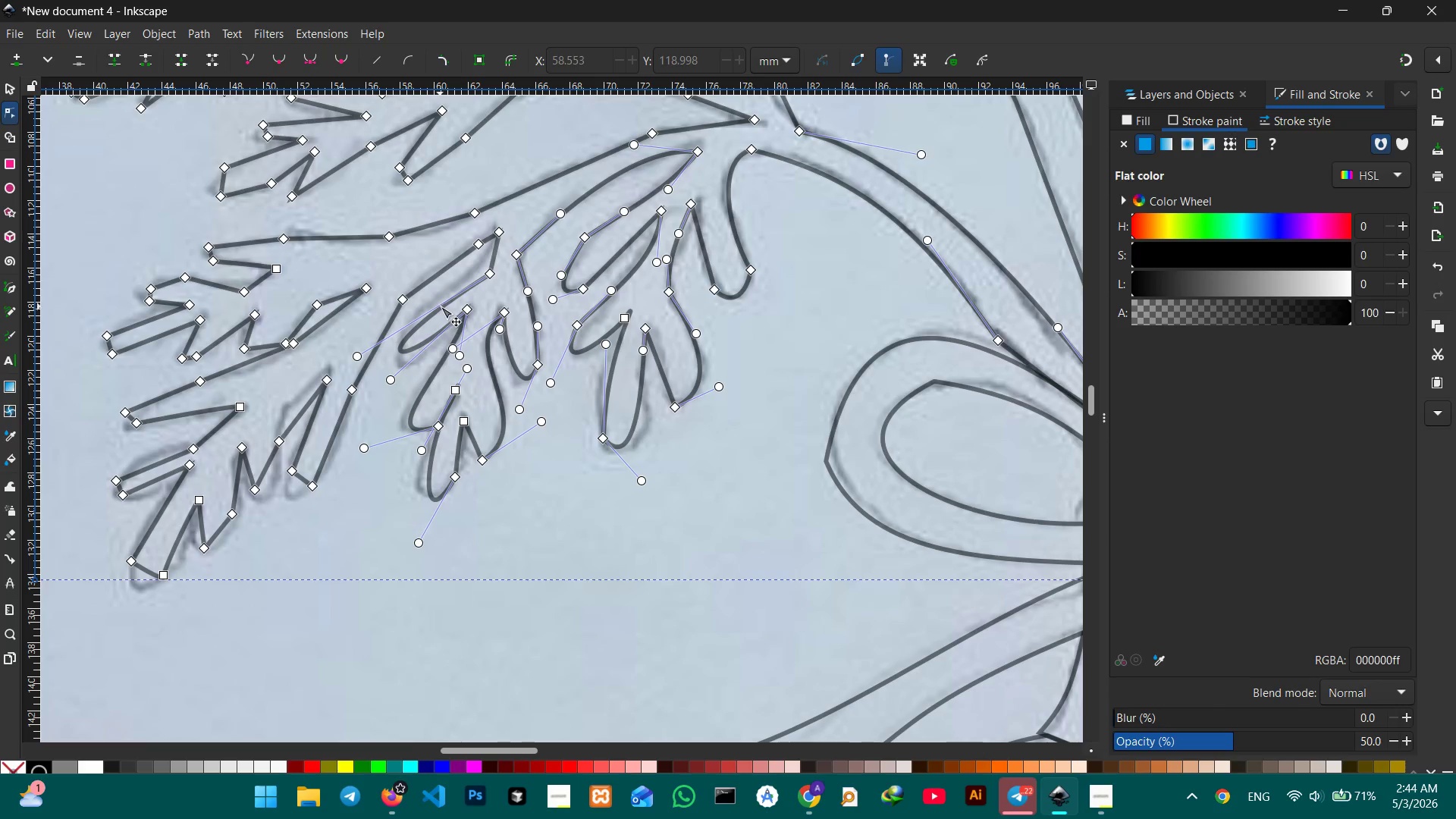 
left_click_drag(start_coordinate=[441, 306], to_coordinate=[441, 296])
 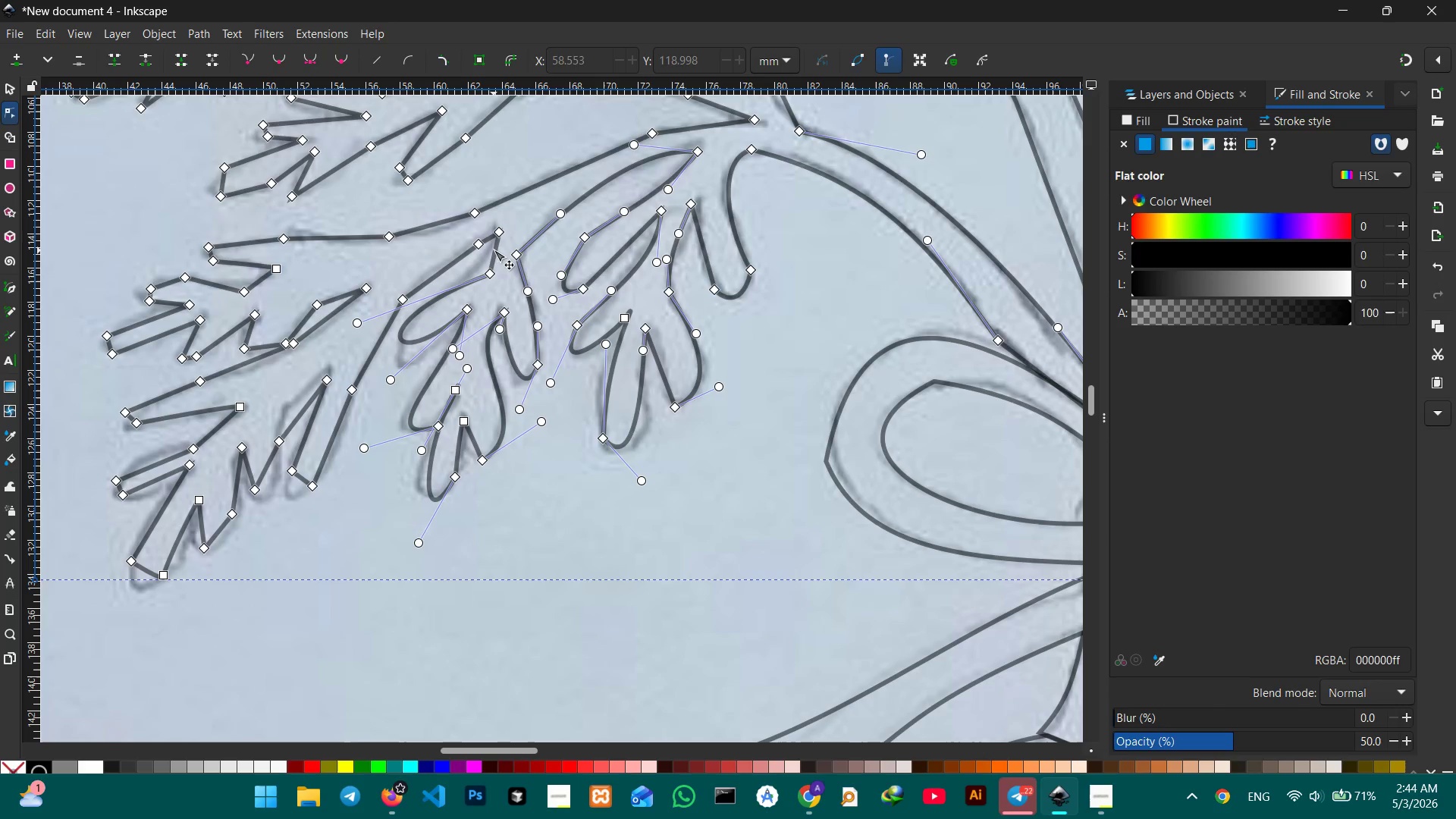 
left_click([484, 246])
 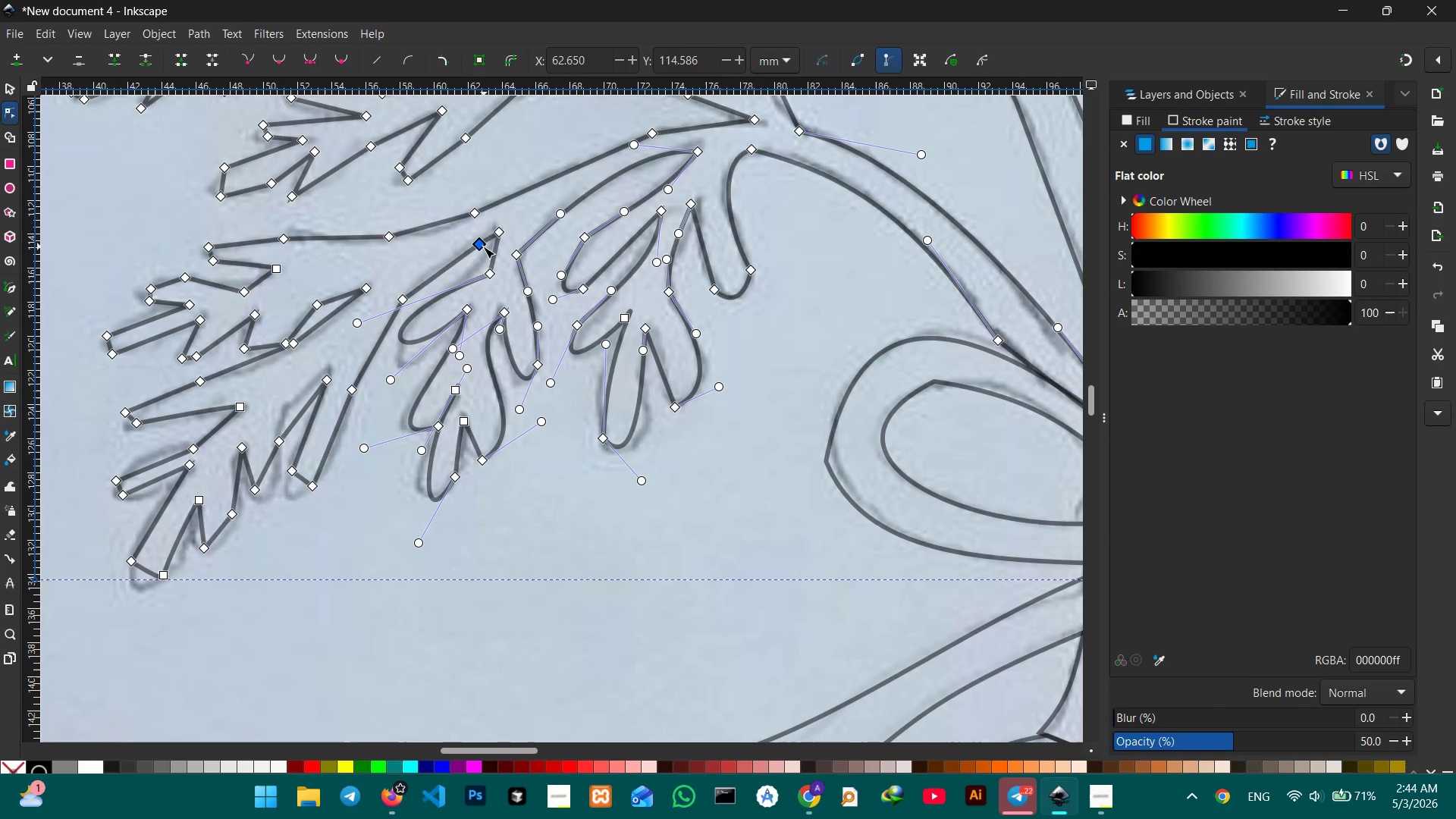 
key(Backspace)
 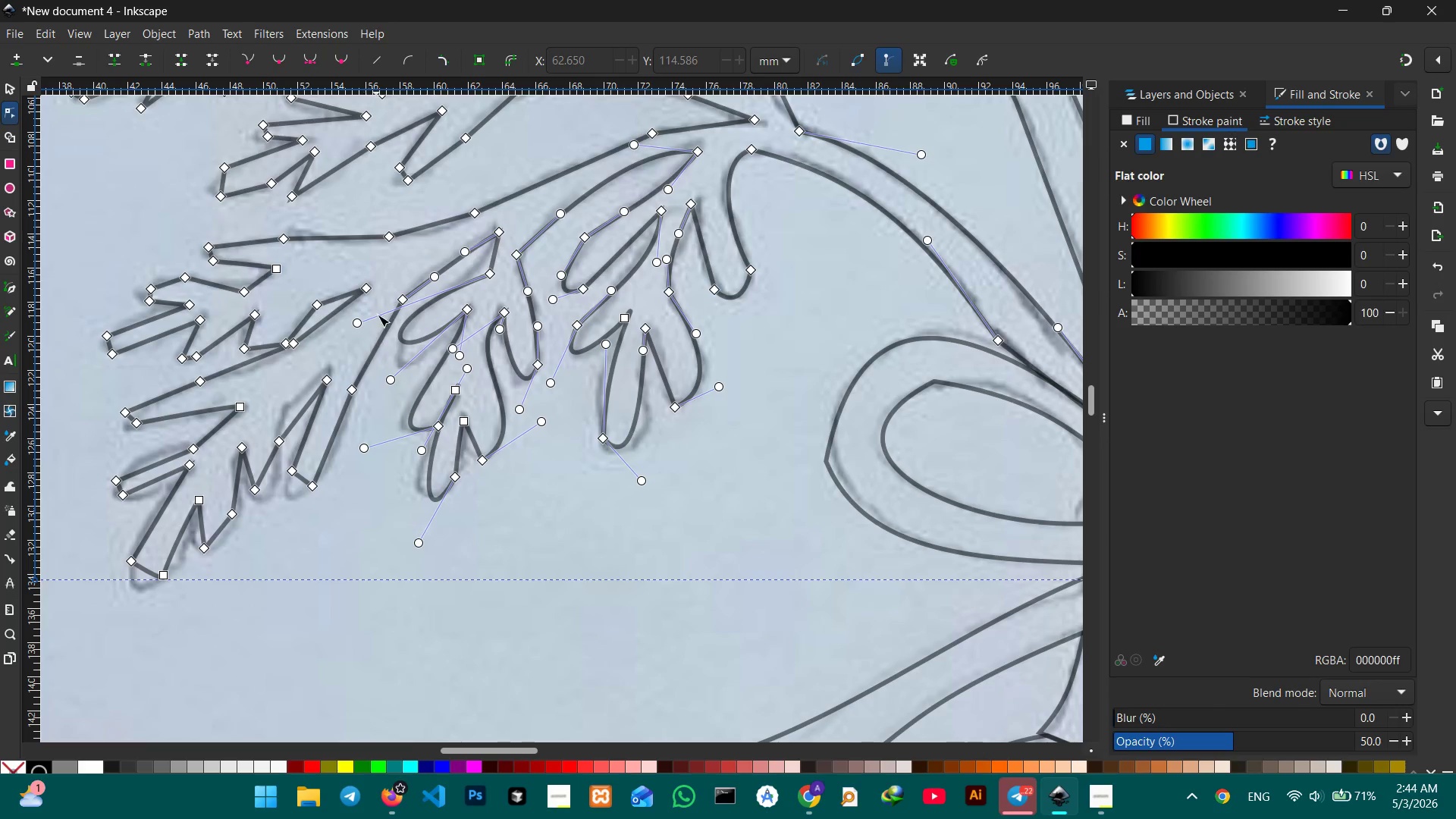 
left_click([405, 295])
 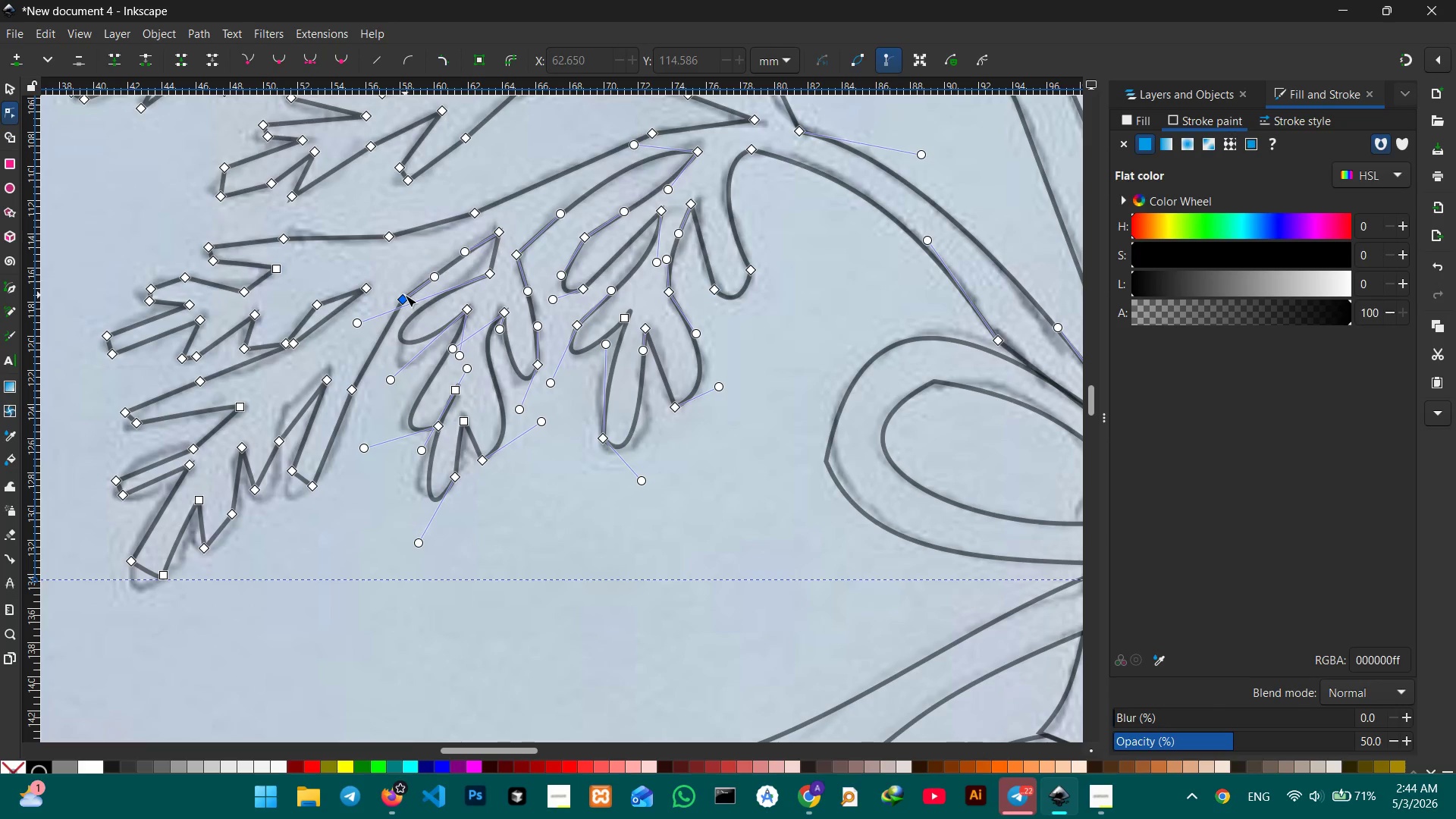 
key(Backspace)
 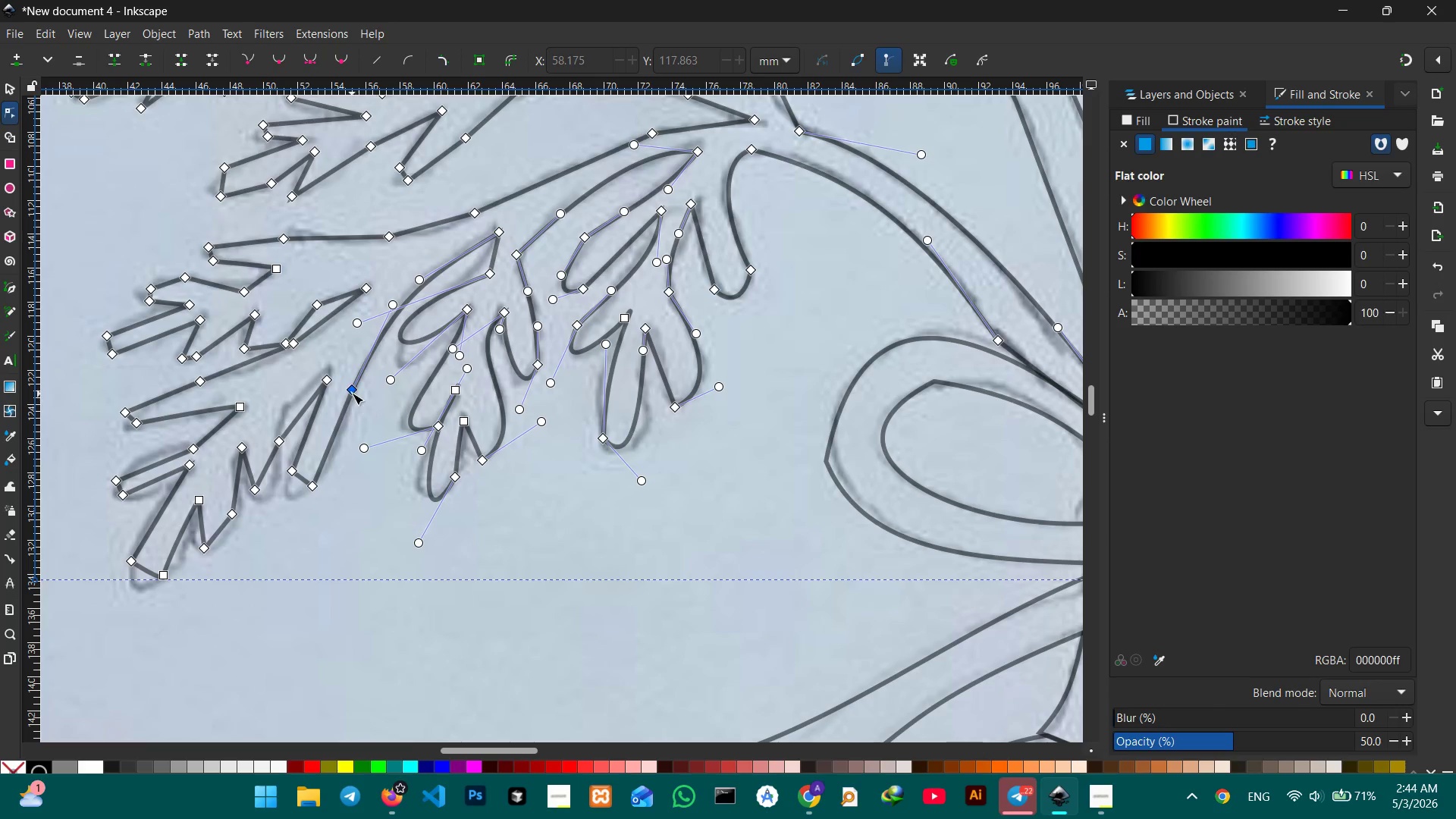 
left_click([351, 393])
 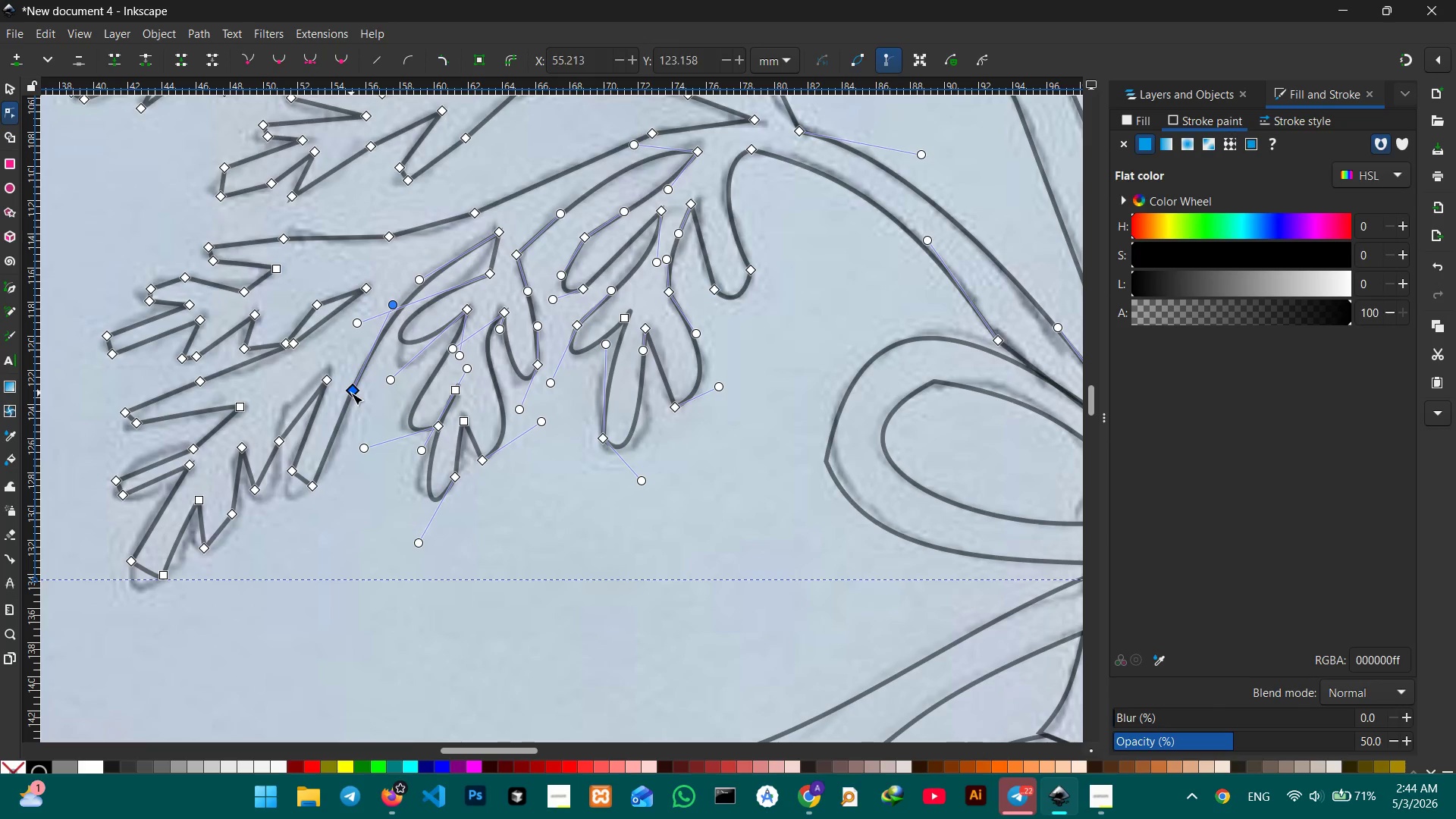 
key(Backspace)
 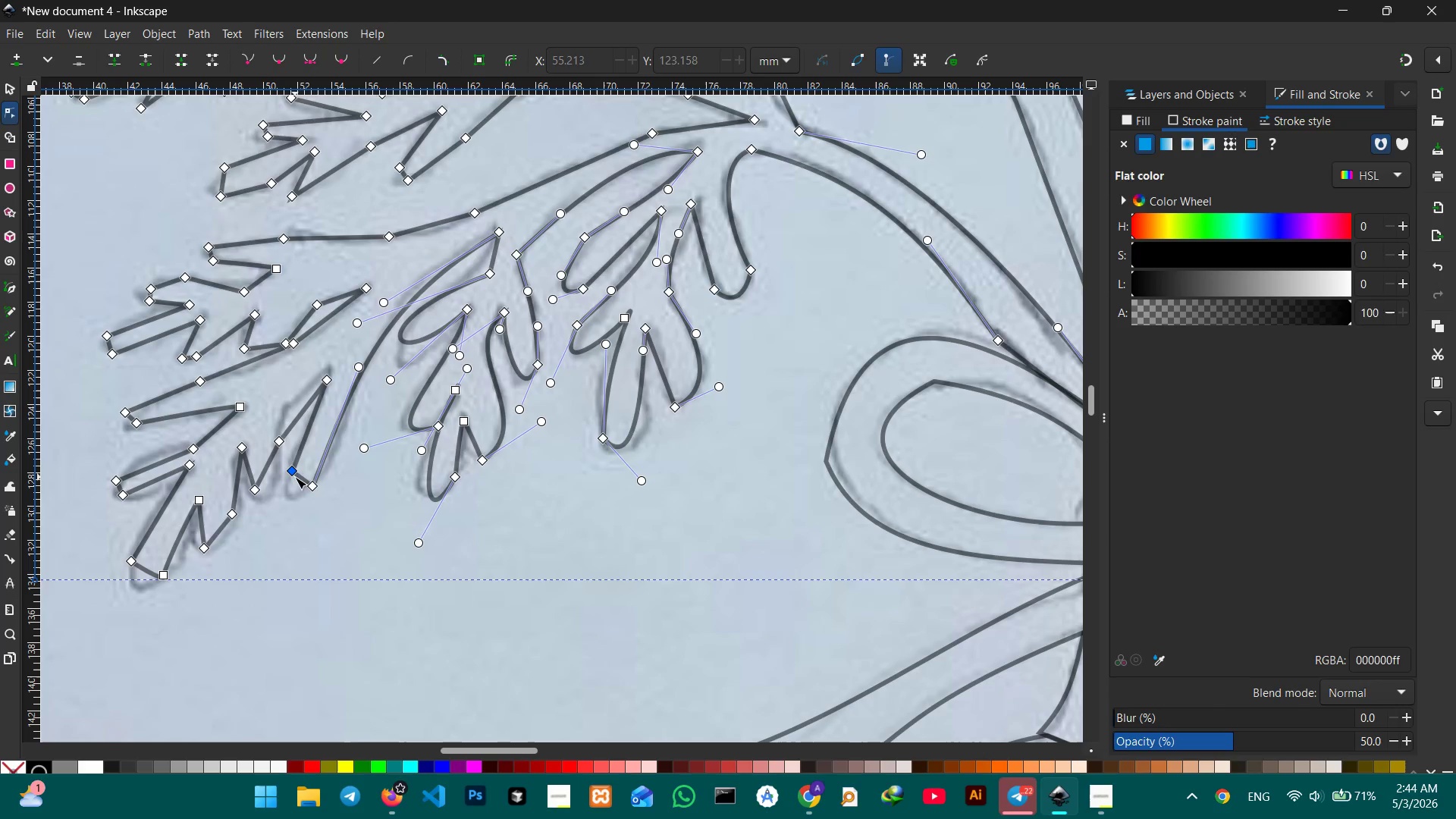 
left_click_drag(start_coordinate=[301, 479], to_coordinate=[295, 501])
 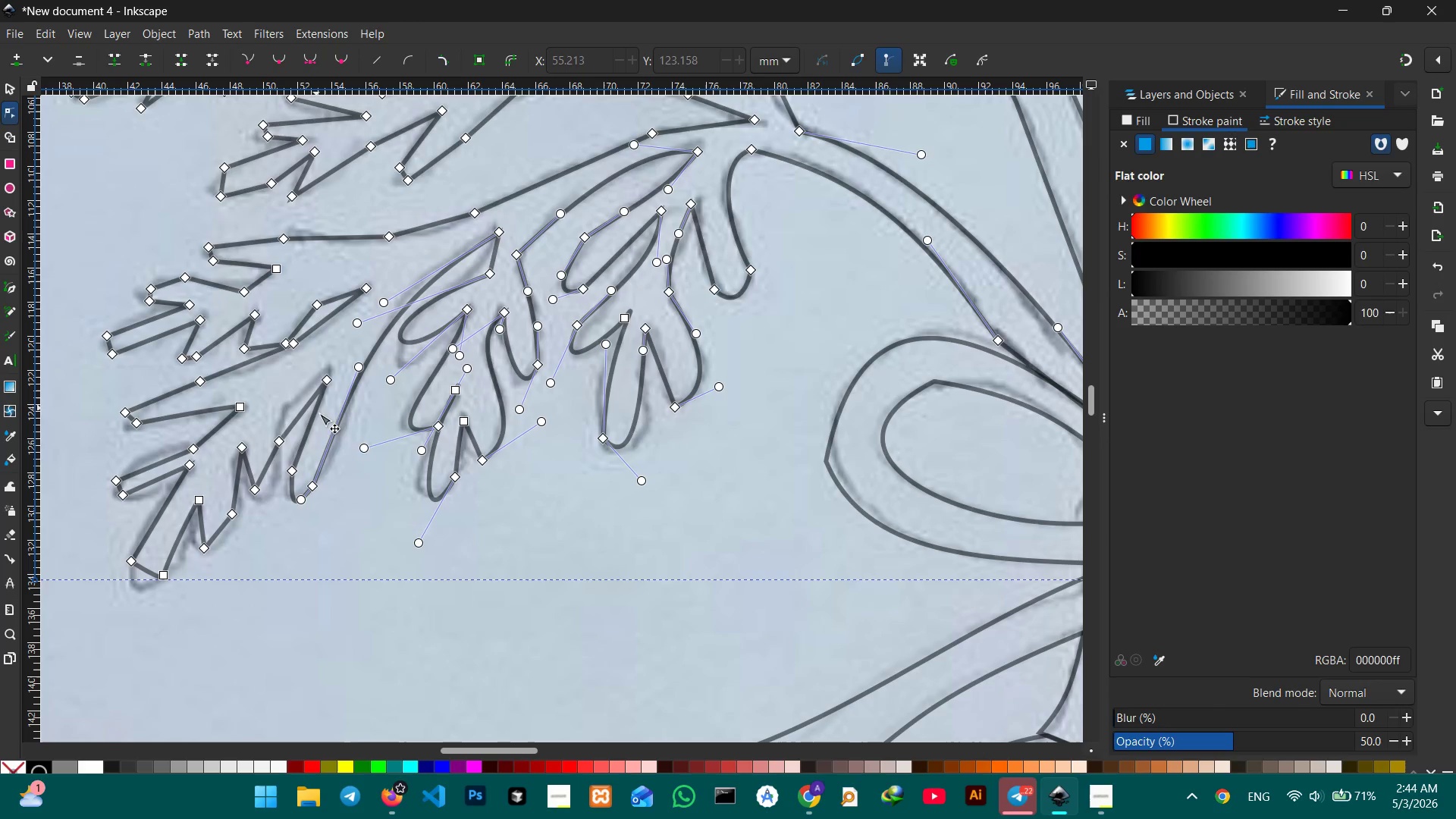 
hold_key(key=Space, duration=1.0)
 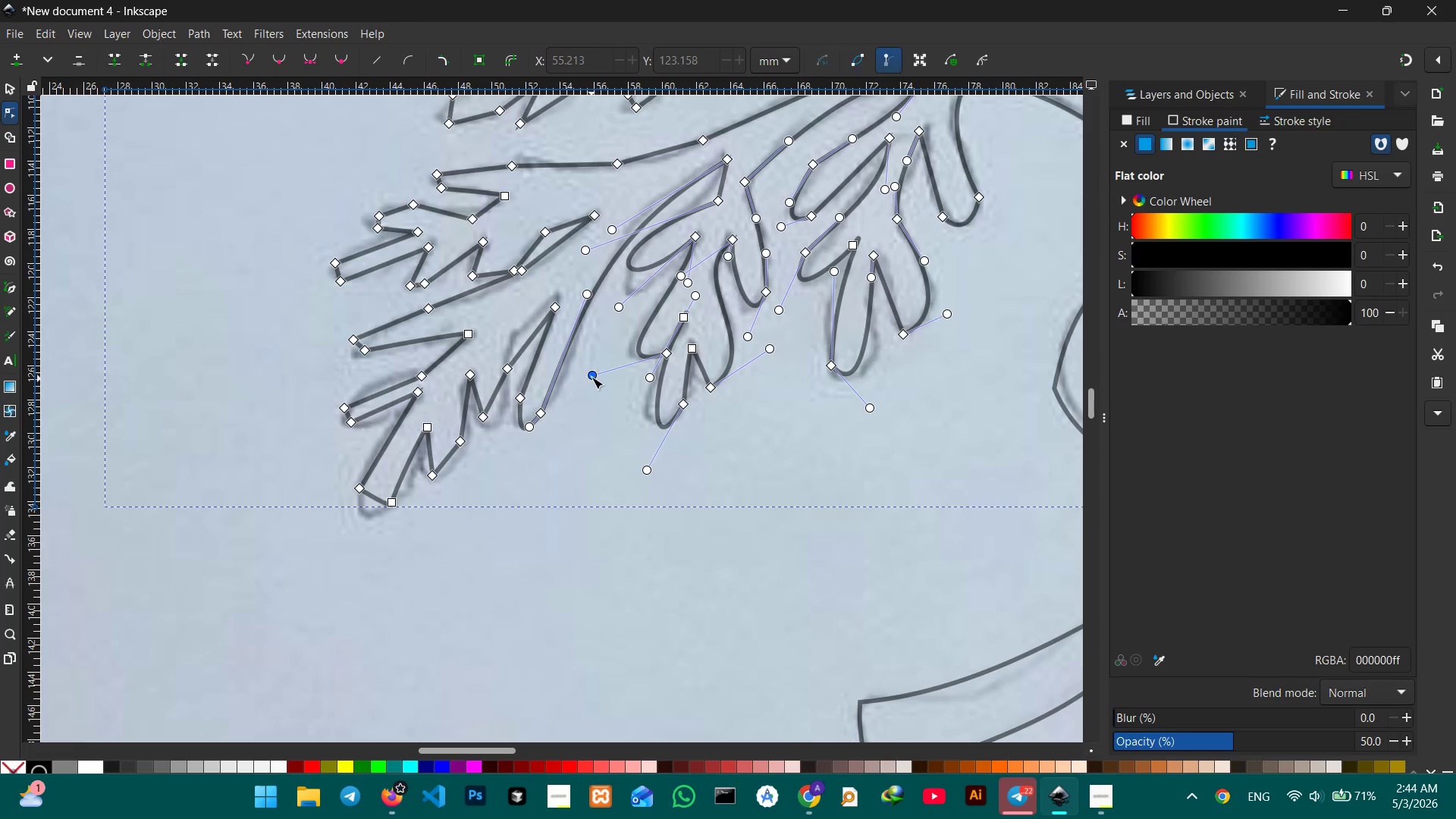 
left_click_drag(start_coordinate=[463, 501], to_coordinate=[692, 431])
 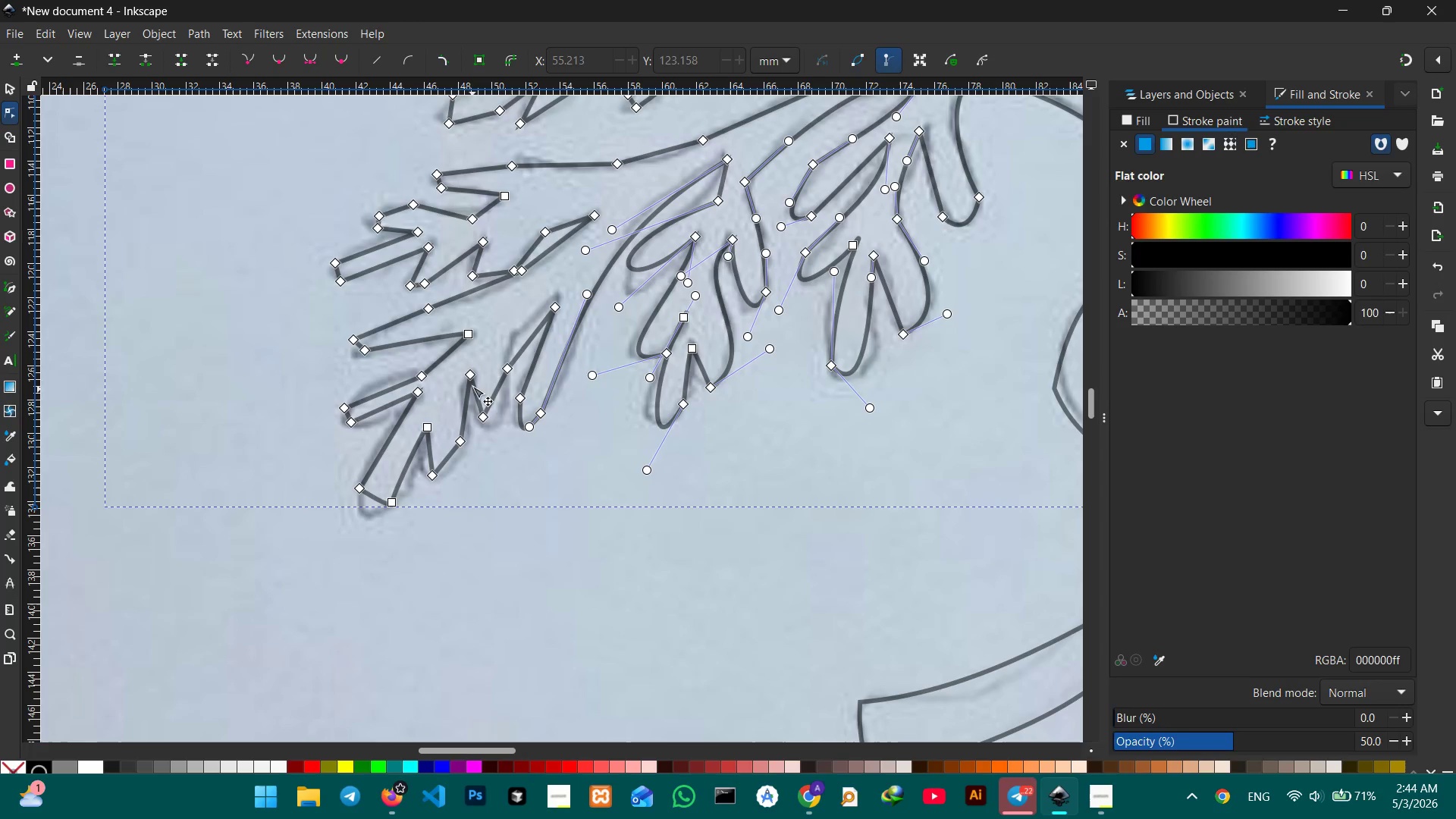 
left_click([483, 413])
 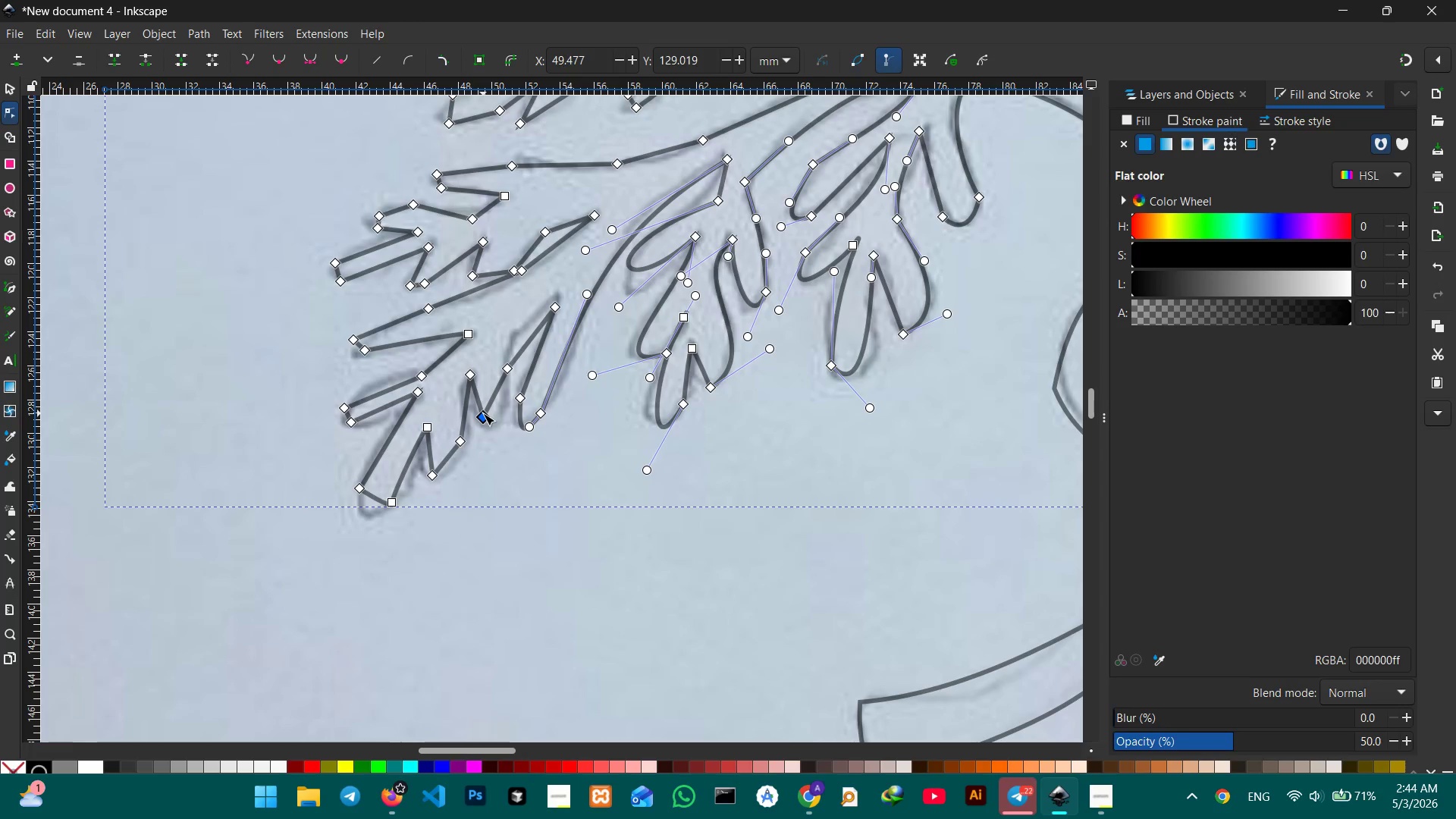 
key(Backspace)
 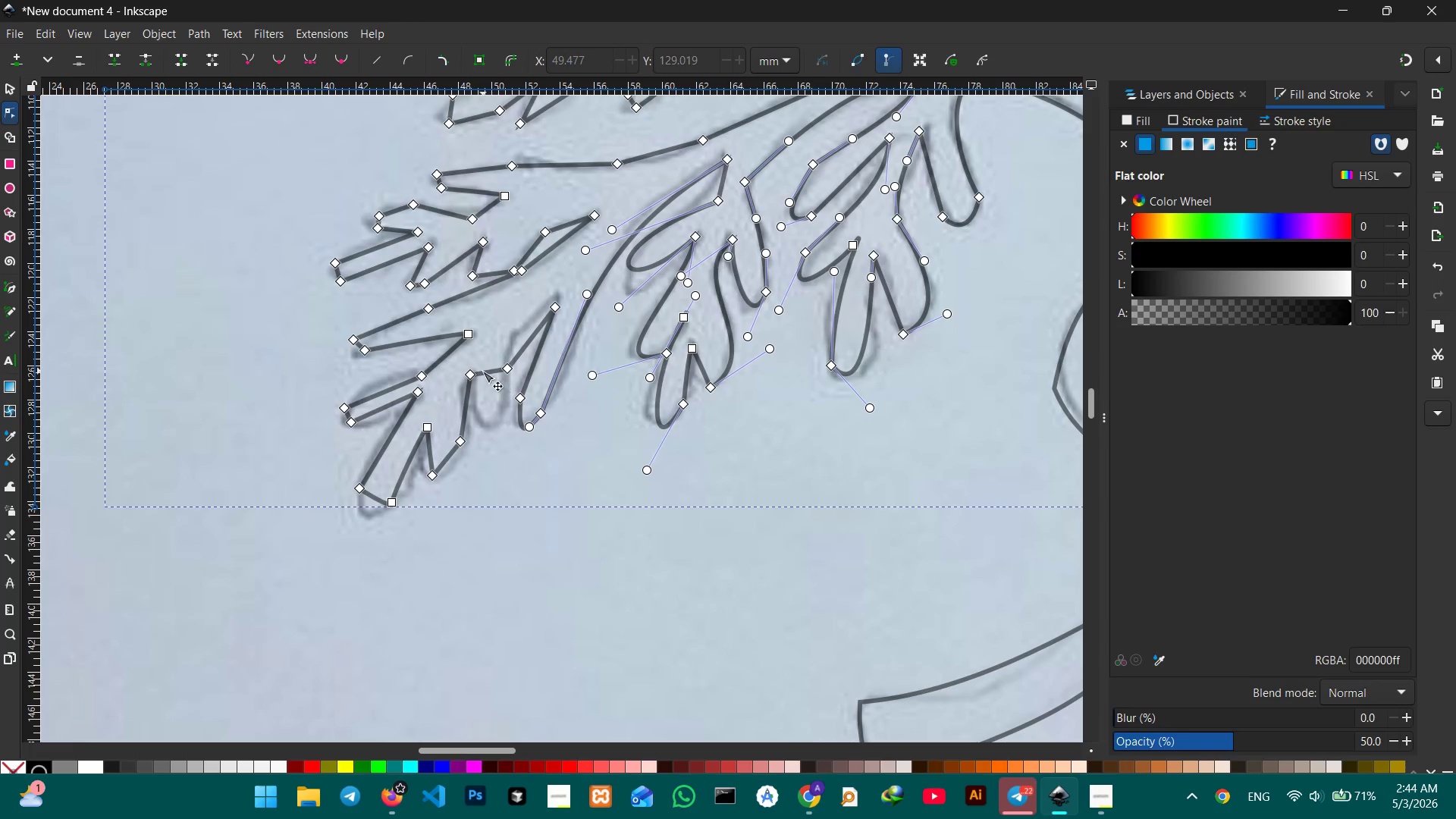 
left_click_drag(start_coordinate=[482, 371], to_coordinate=[487, 430])
 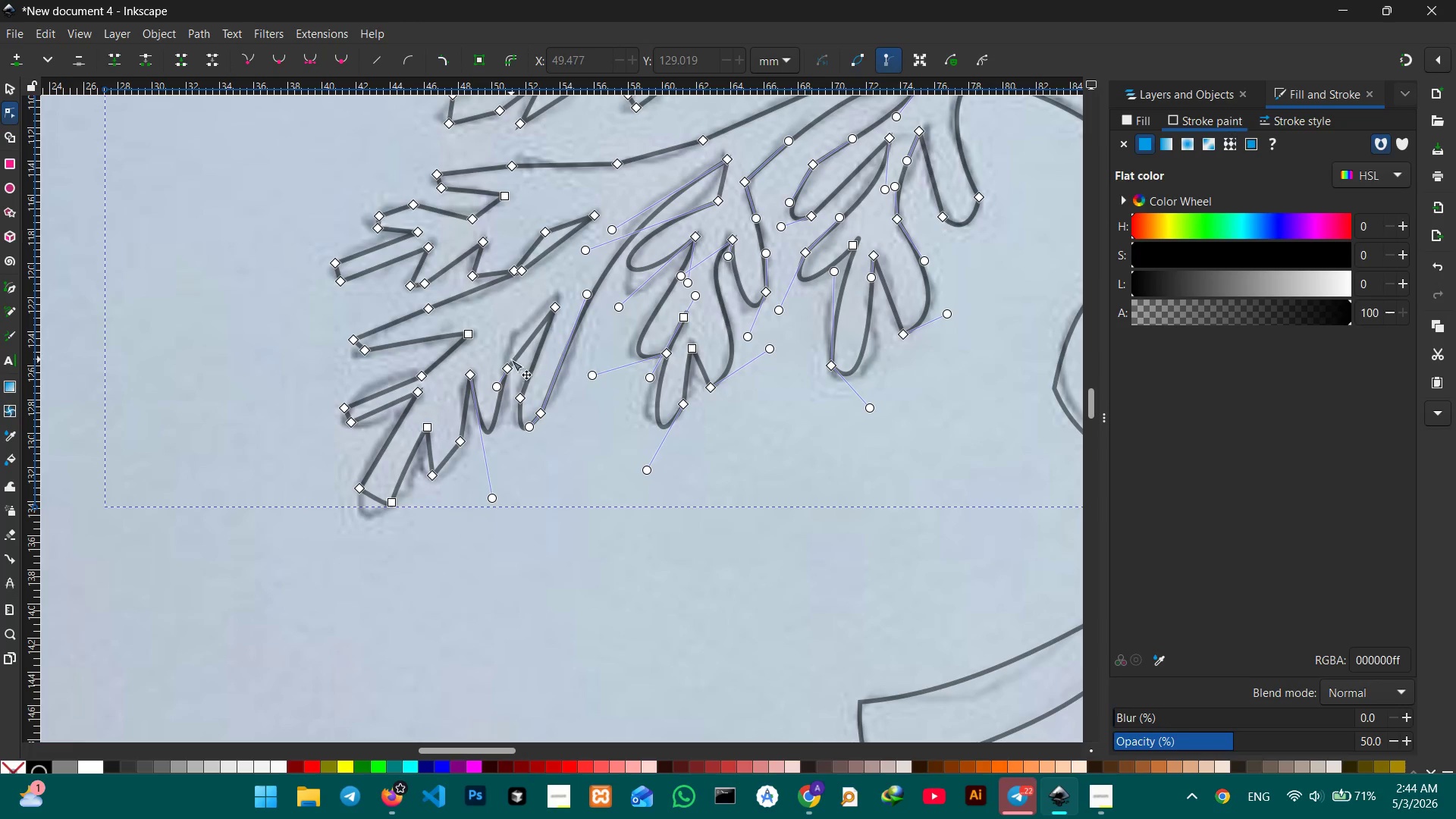 
left_click([509, 362])
 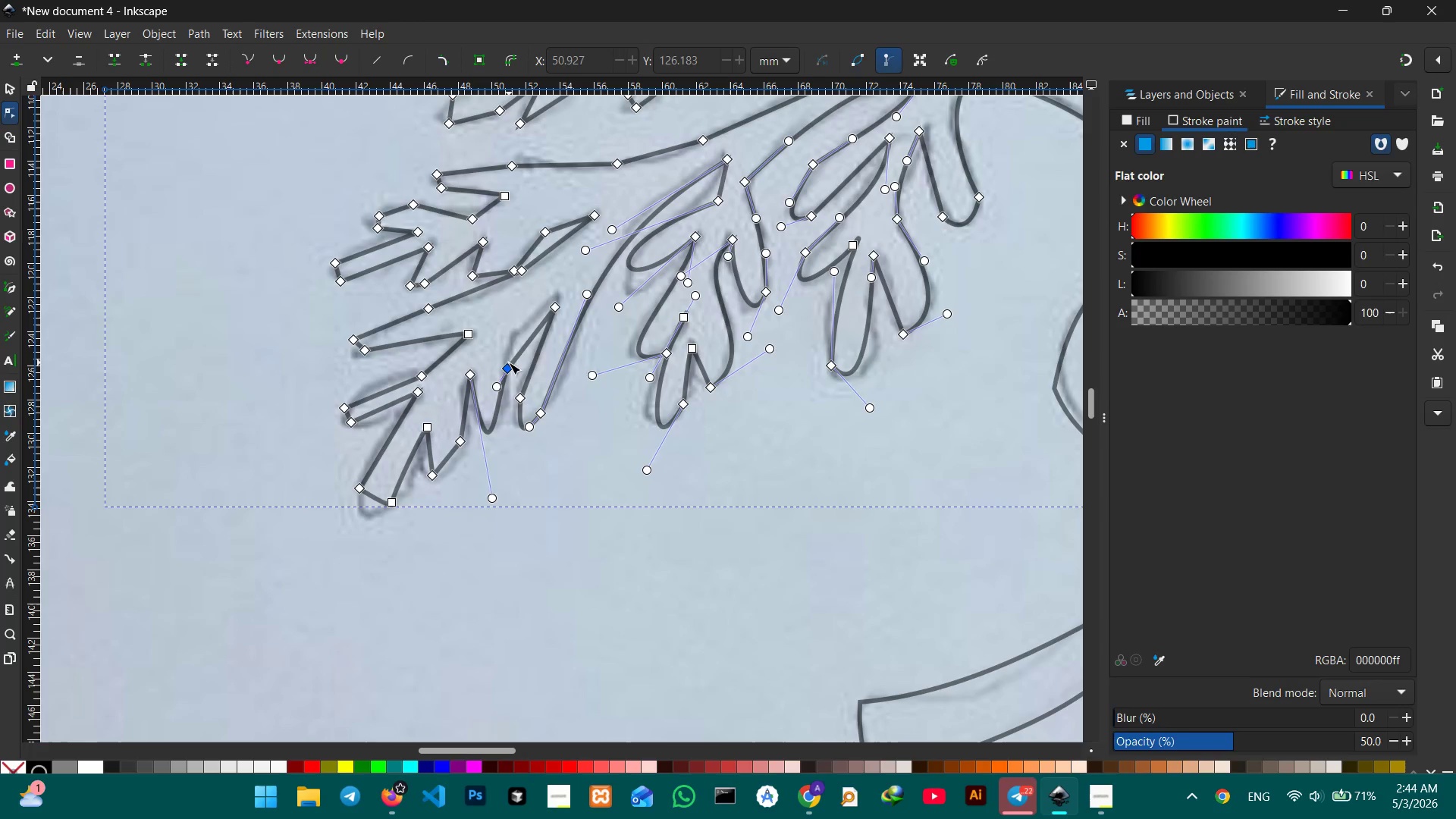 
key(Backspace)
 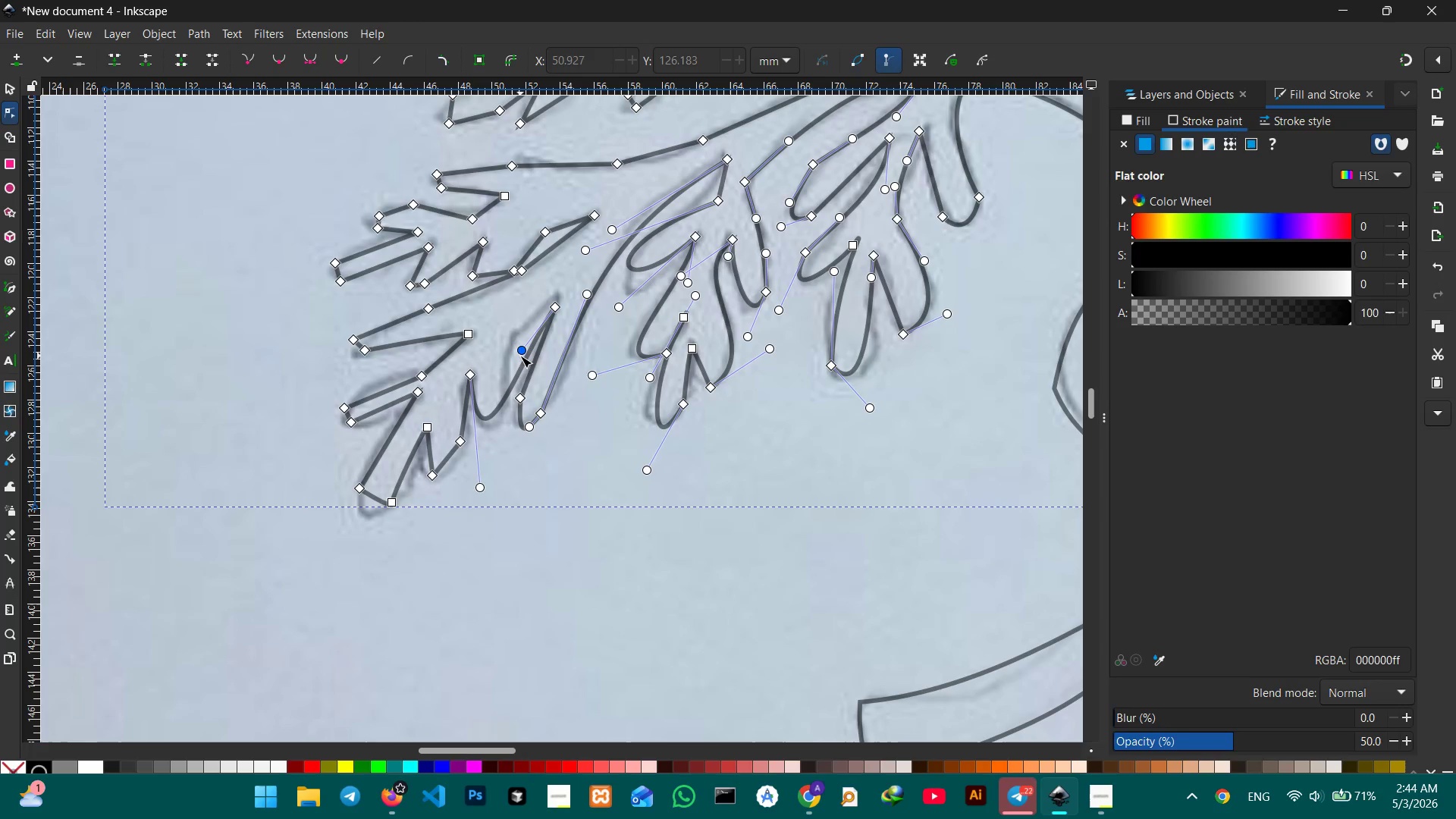 
double_click([520, 356])
 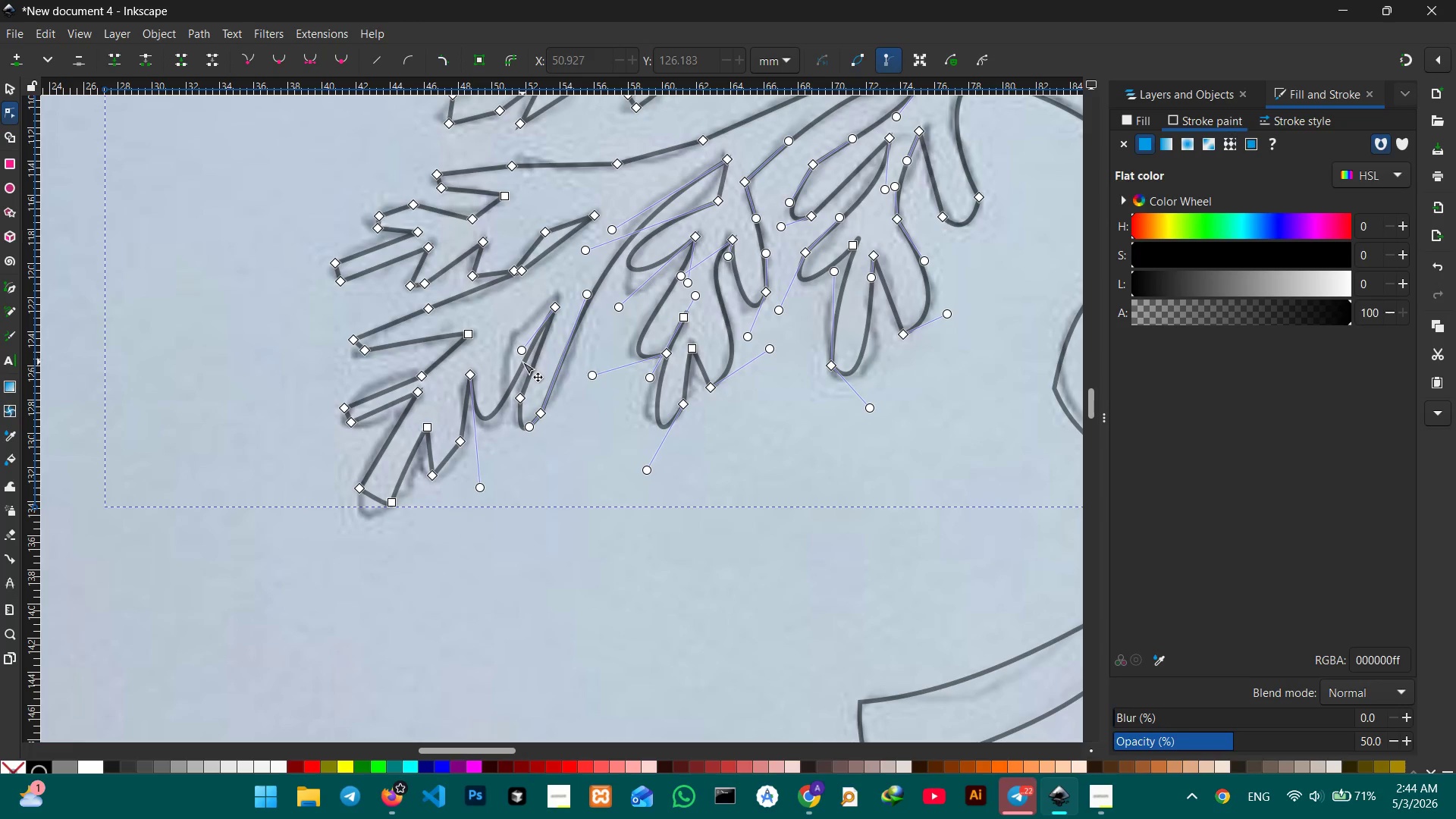 
left_click_drag(start_coordinate=[522, 362], to_coordinate=[515, 350])
 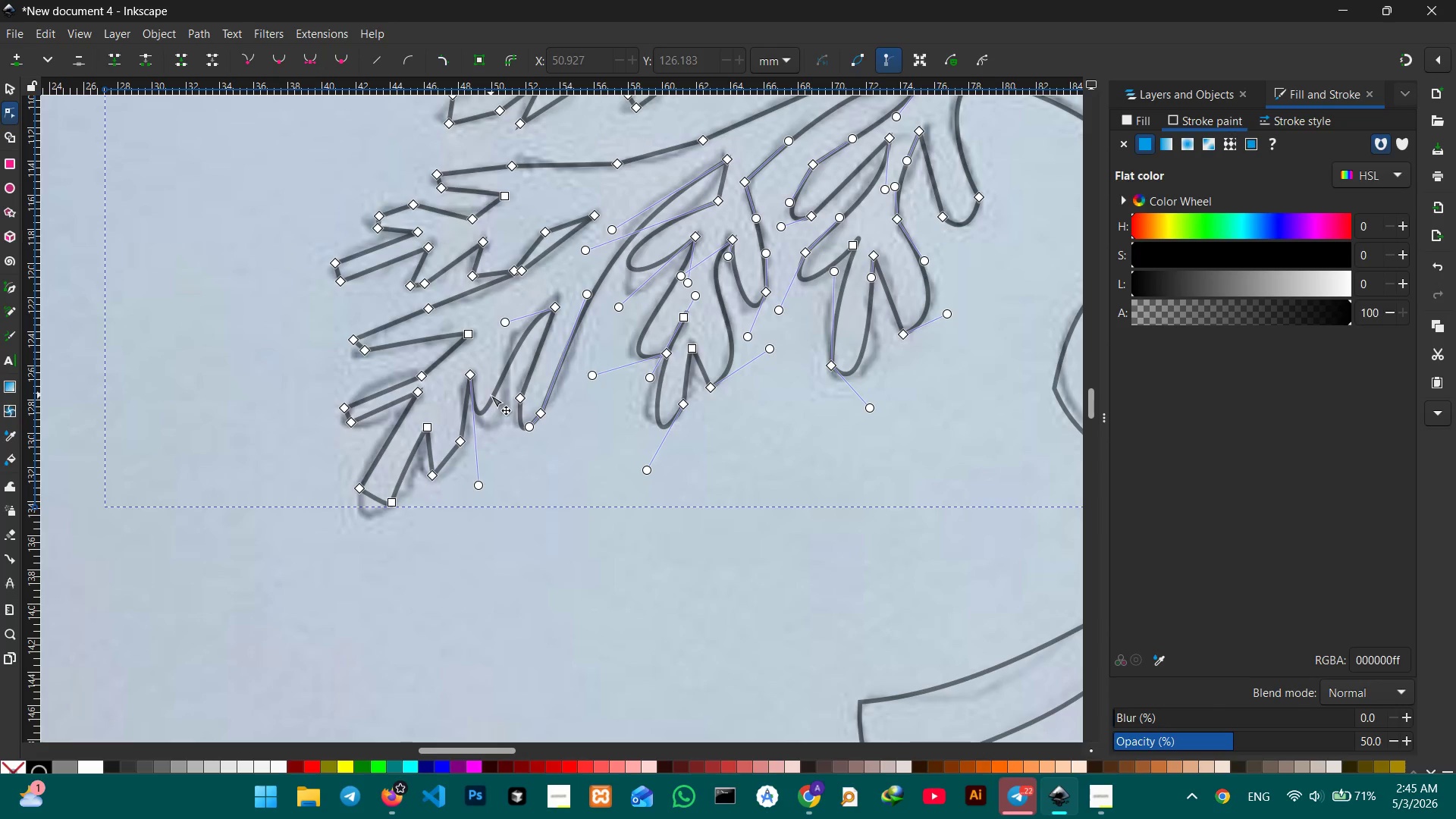 
left_click_drag(start_coordinate=[491, 397], to_coordinate=[494, 419])
 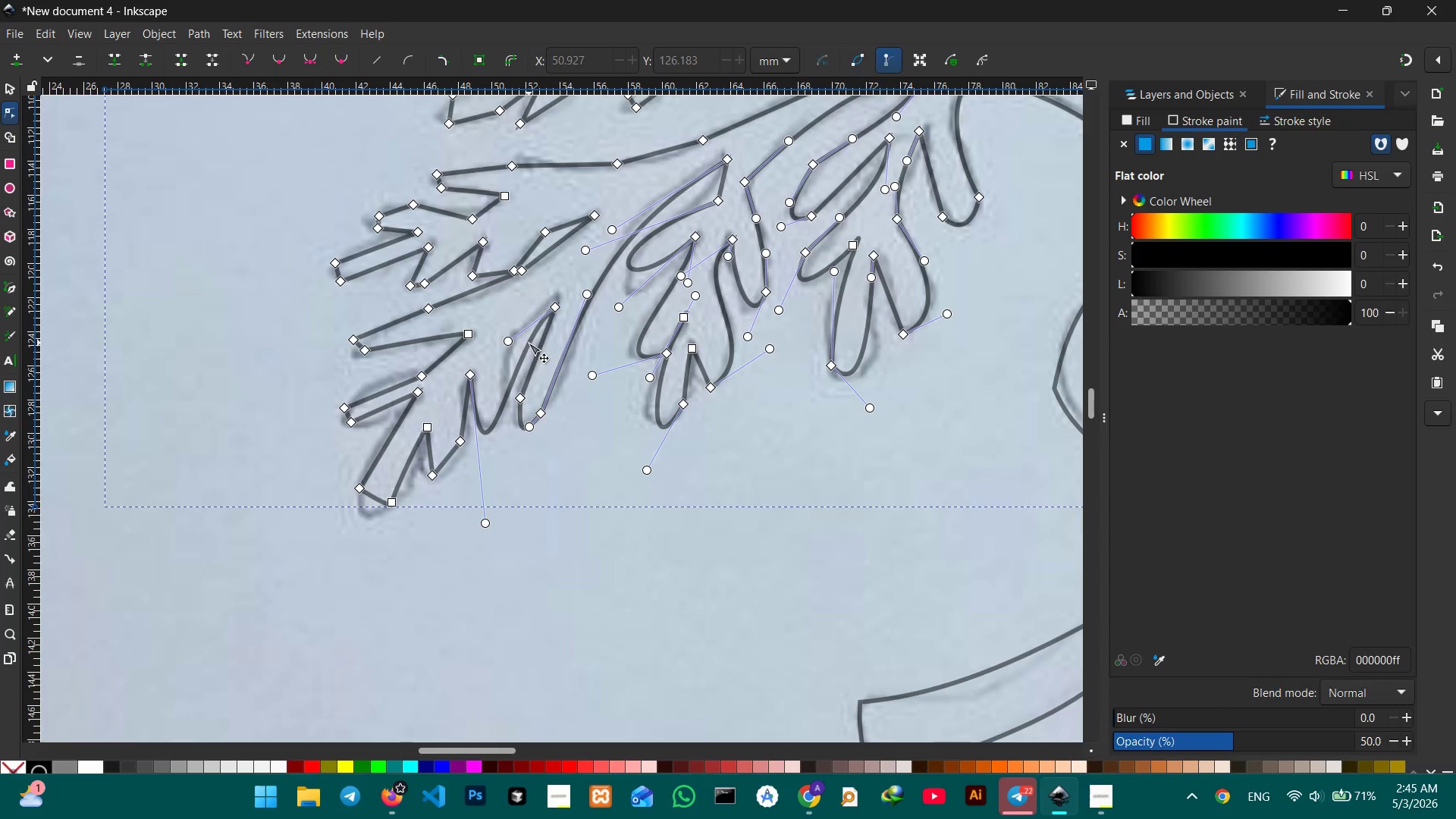 
left_click_drag(start_coordinate=[526, 343], to_coordinate=[520, 332])
 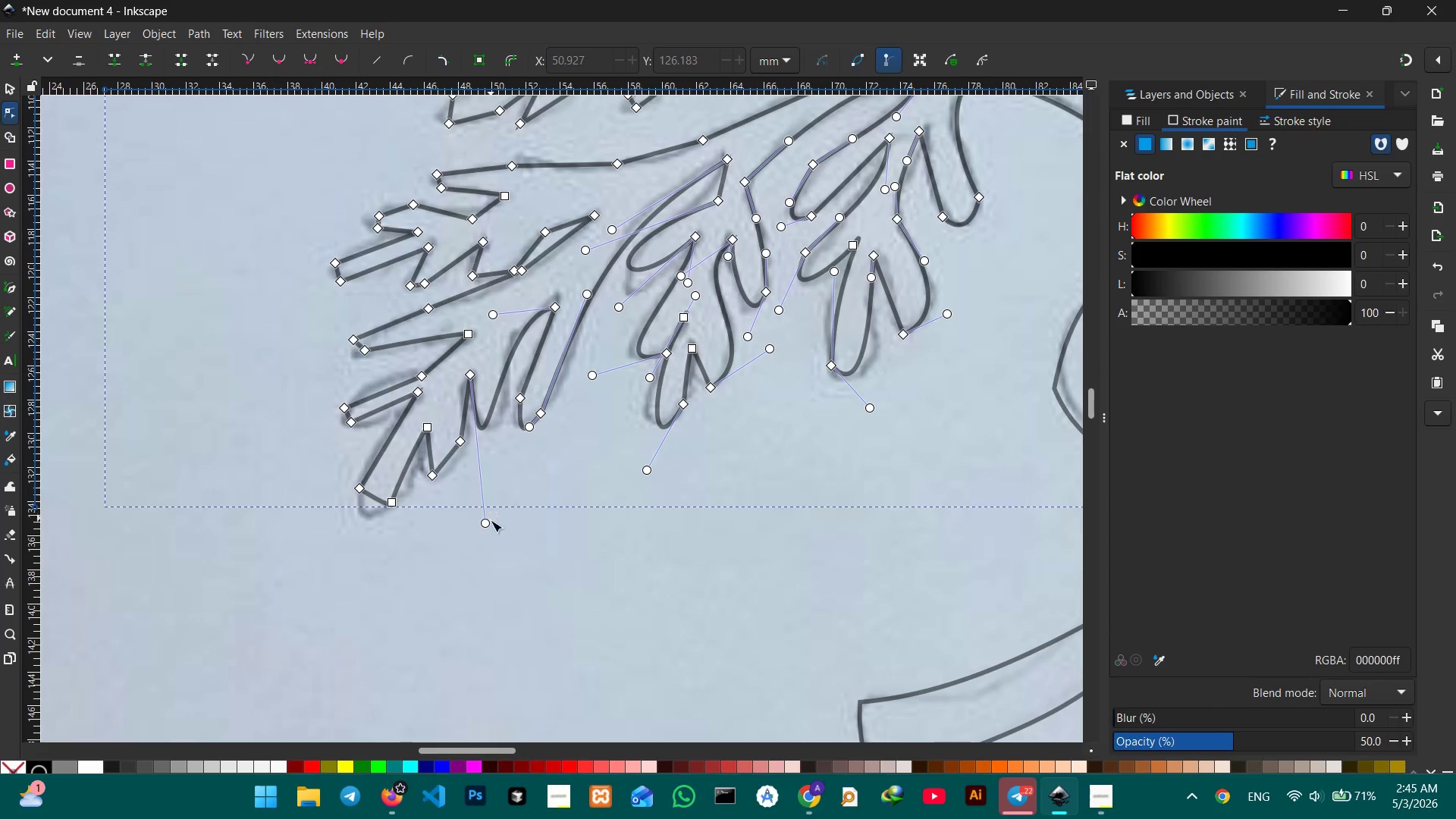 
left_click_drag(start_coordinate=[491, 523], to_coordinate=[521, 515])
 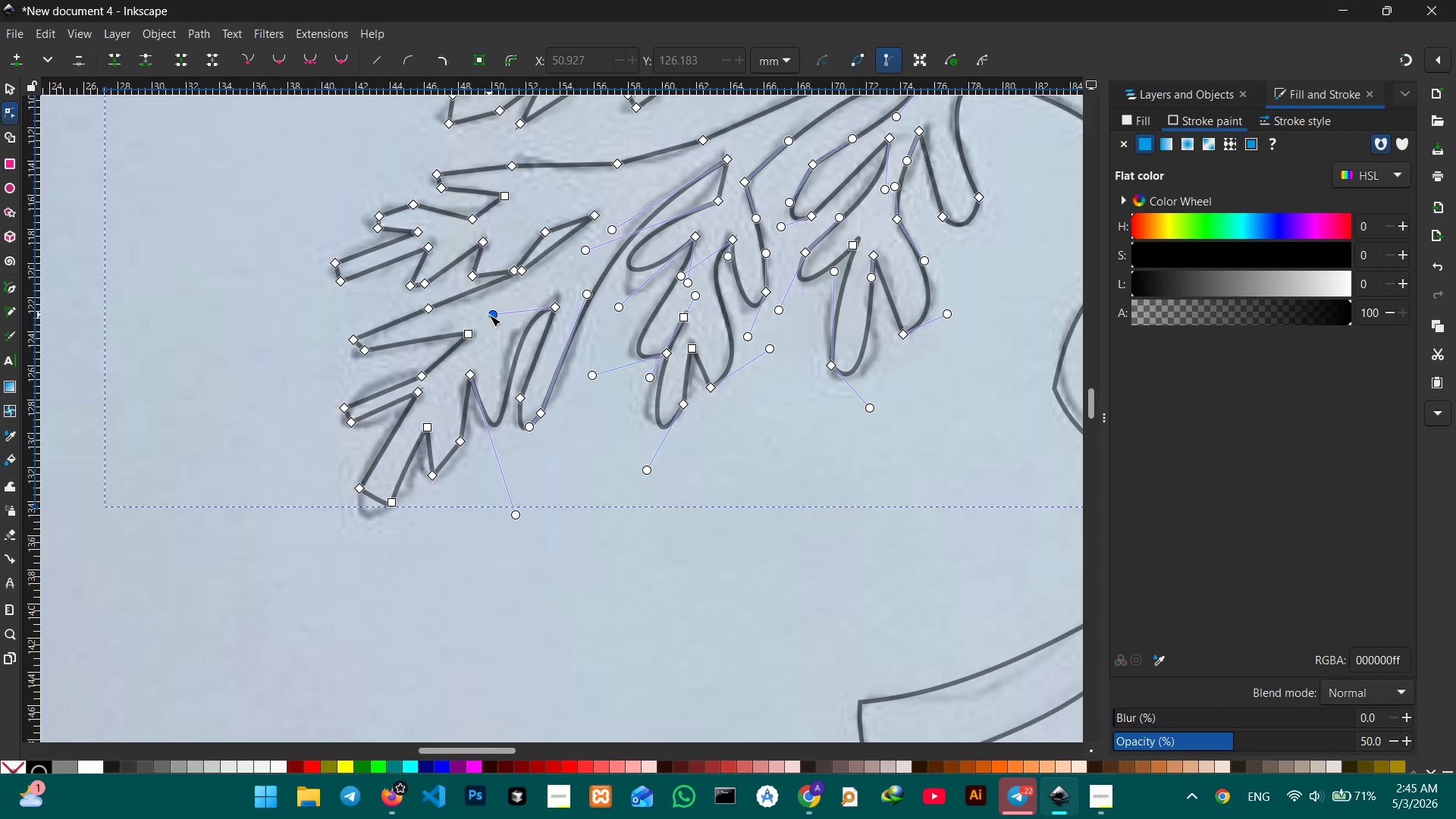 
left_click_drag(start_coordinate=[489, 315], to_coordinate=[482, 316])
 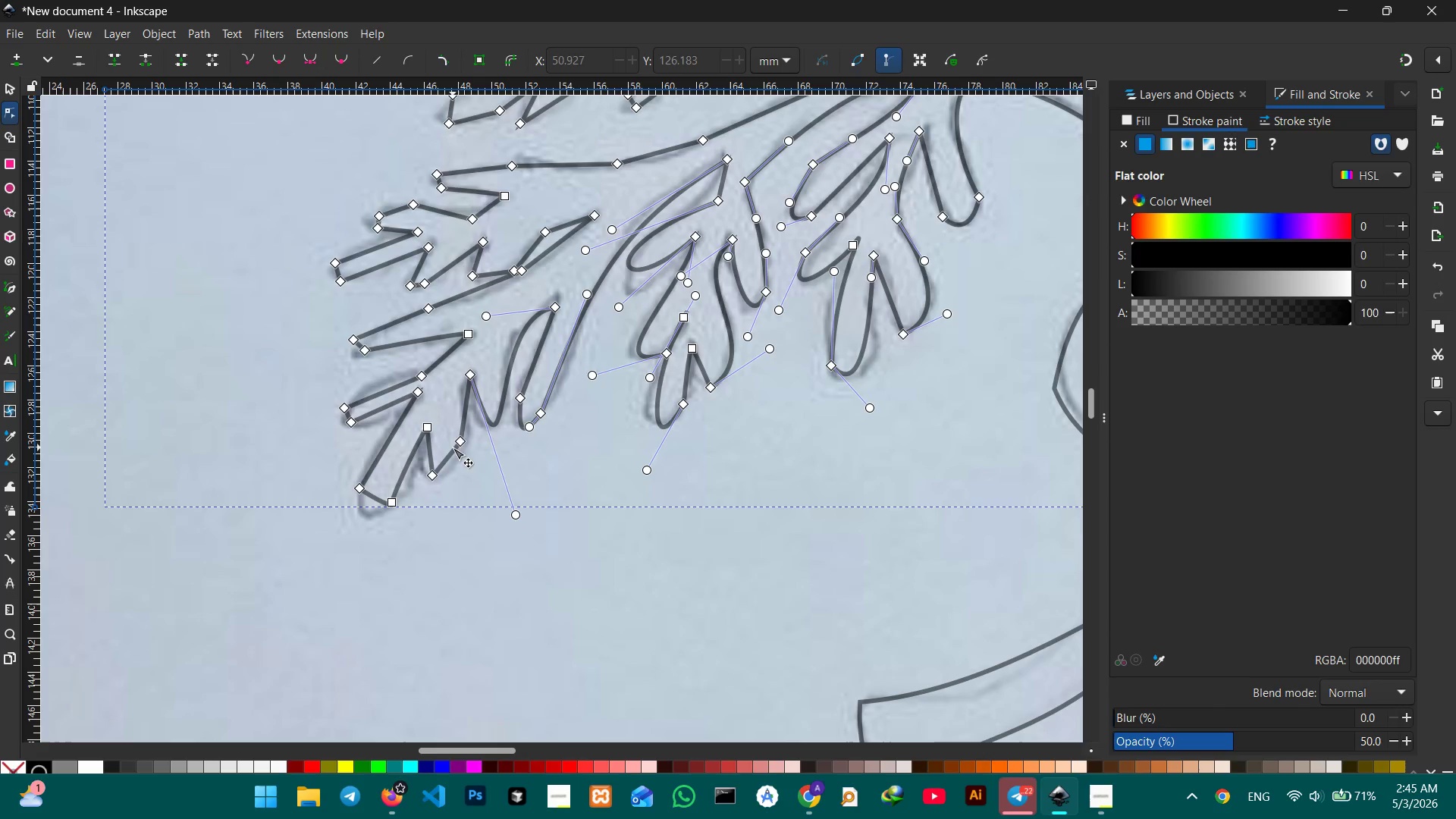 
left_click([457, 444])
 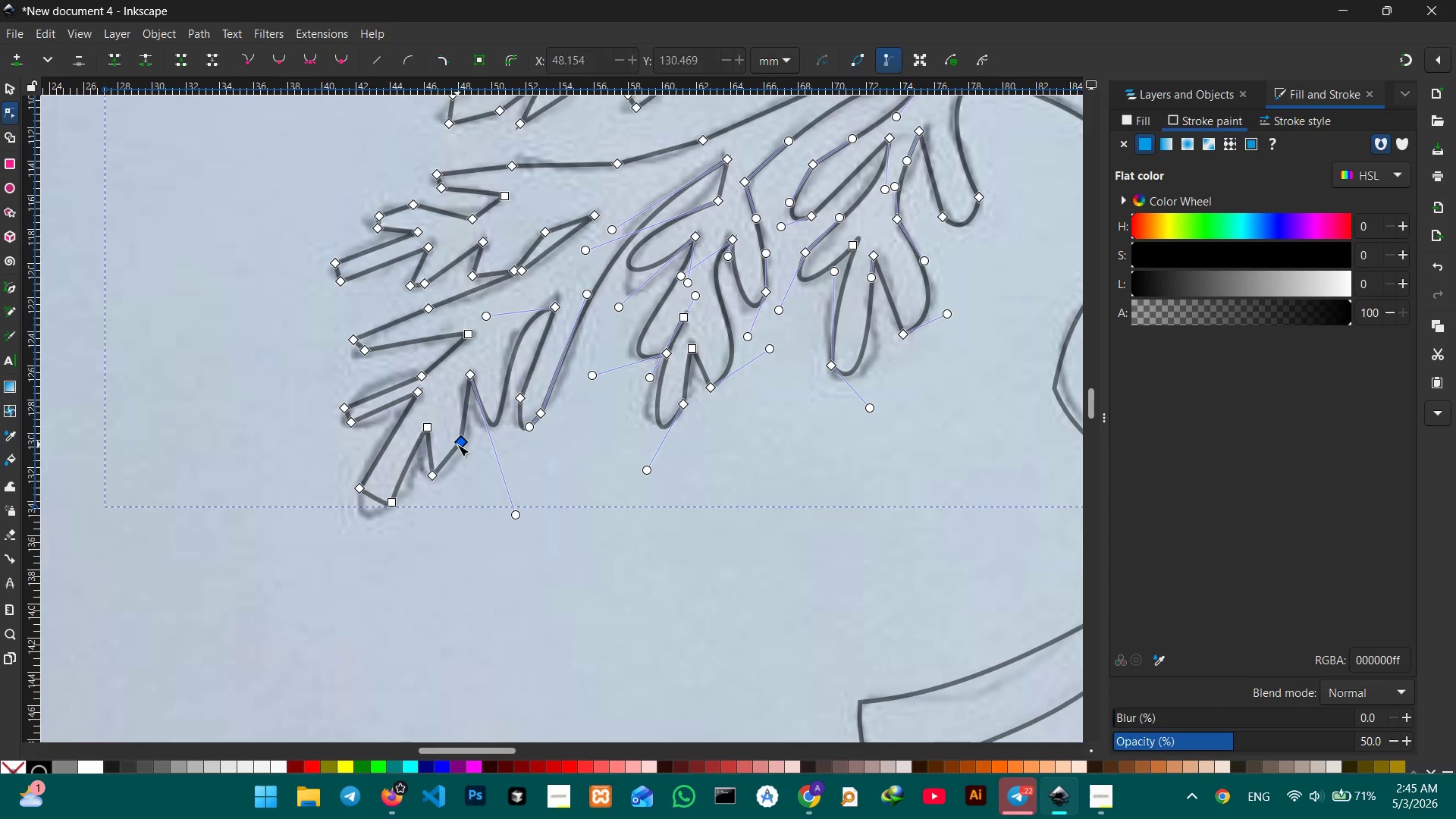 
key(Backspace)
 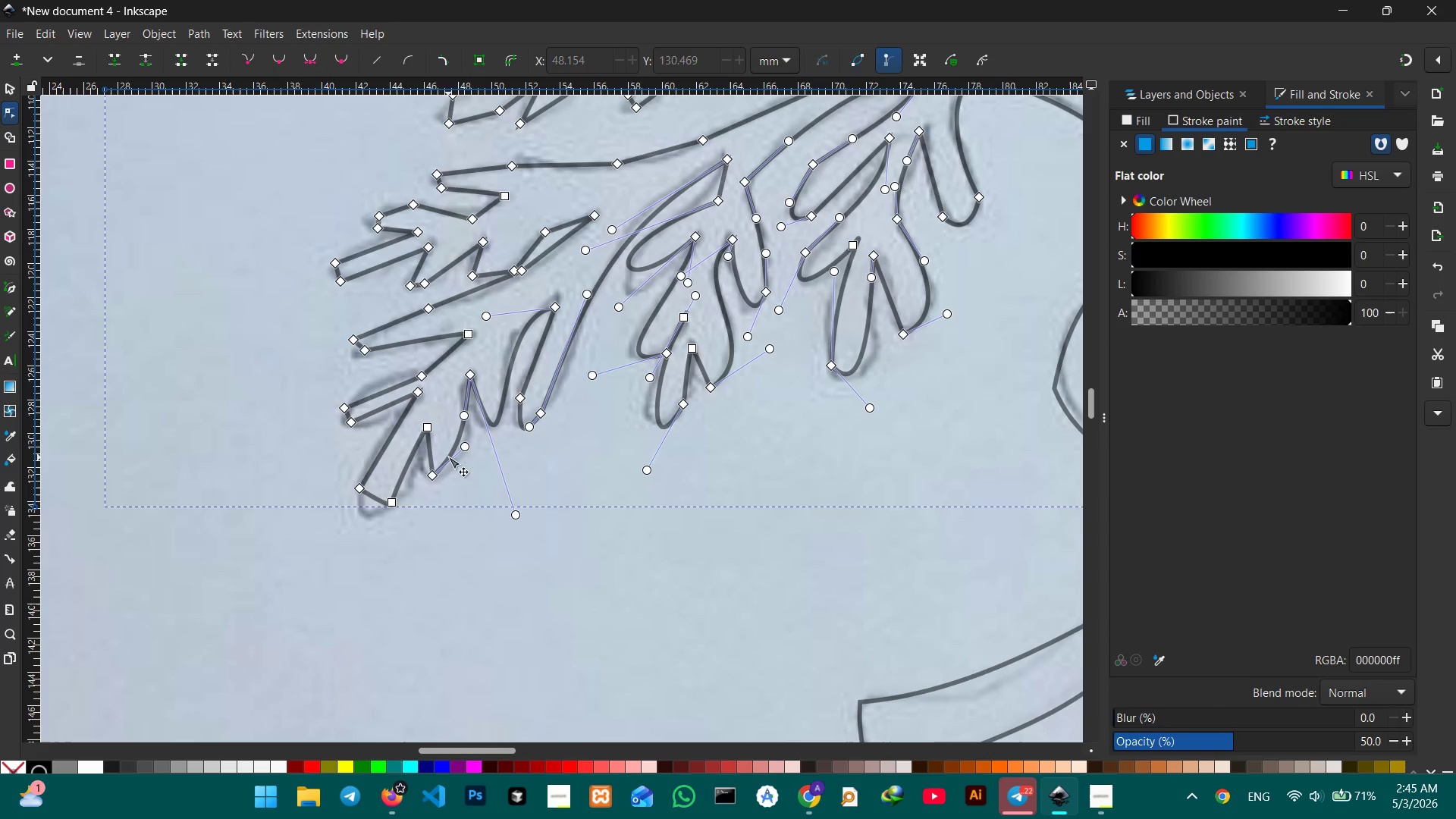 
left_click_drag(start_coordinate=[452, 446], to_coordinate=[459, 451])
 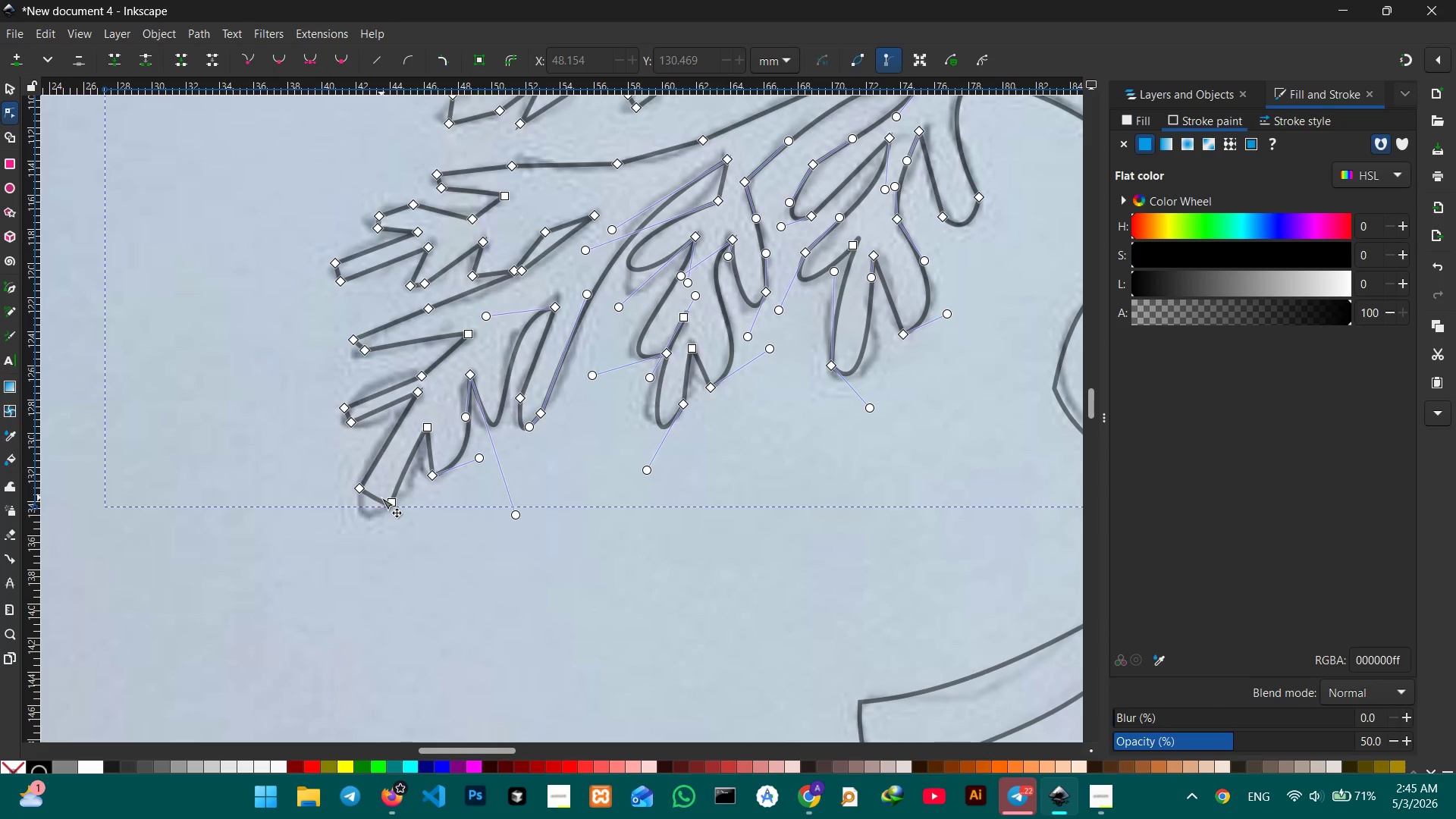 
left_click([388, 498])
 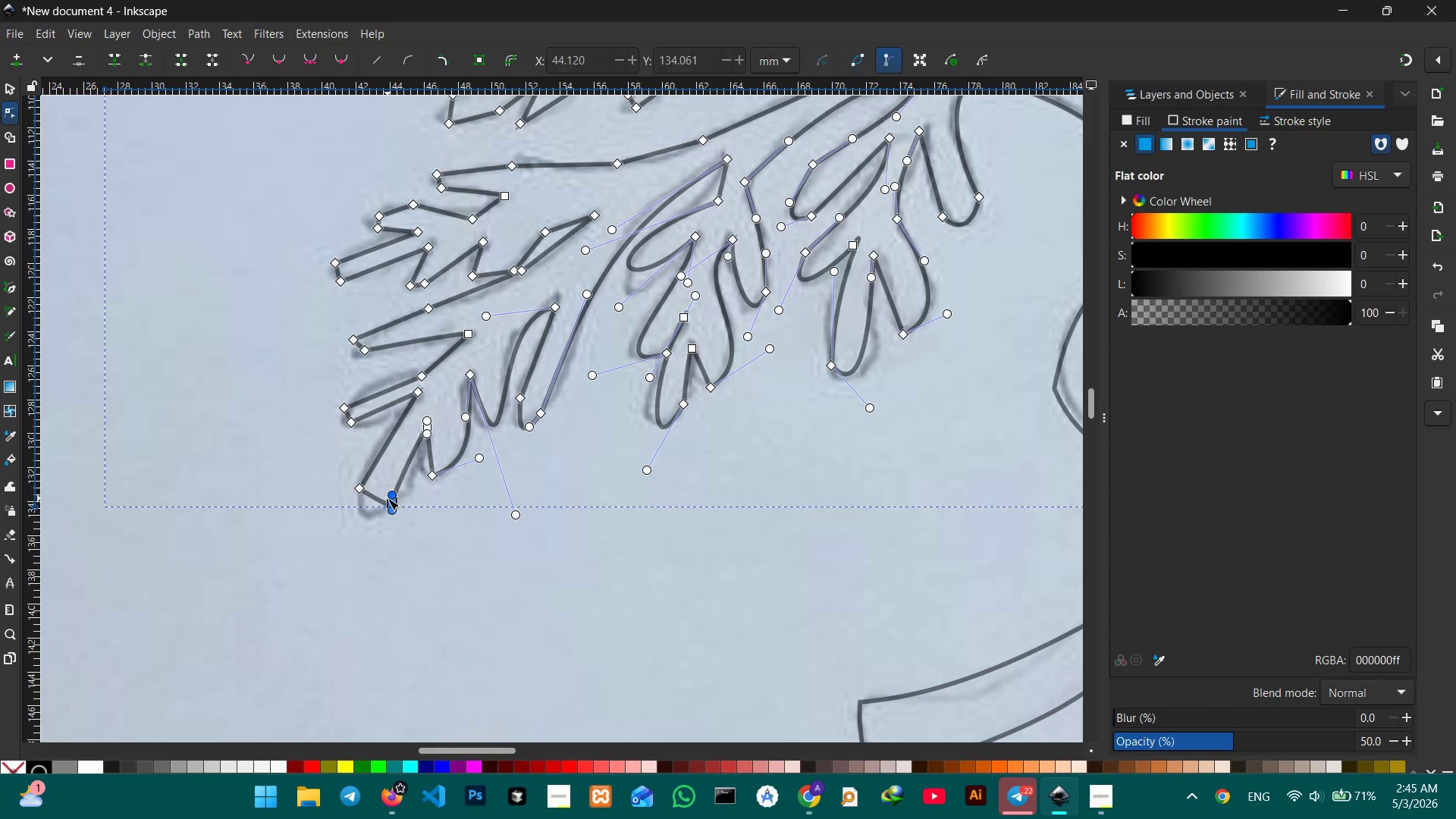 
key(Backspace)
 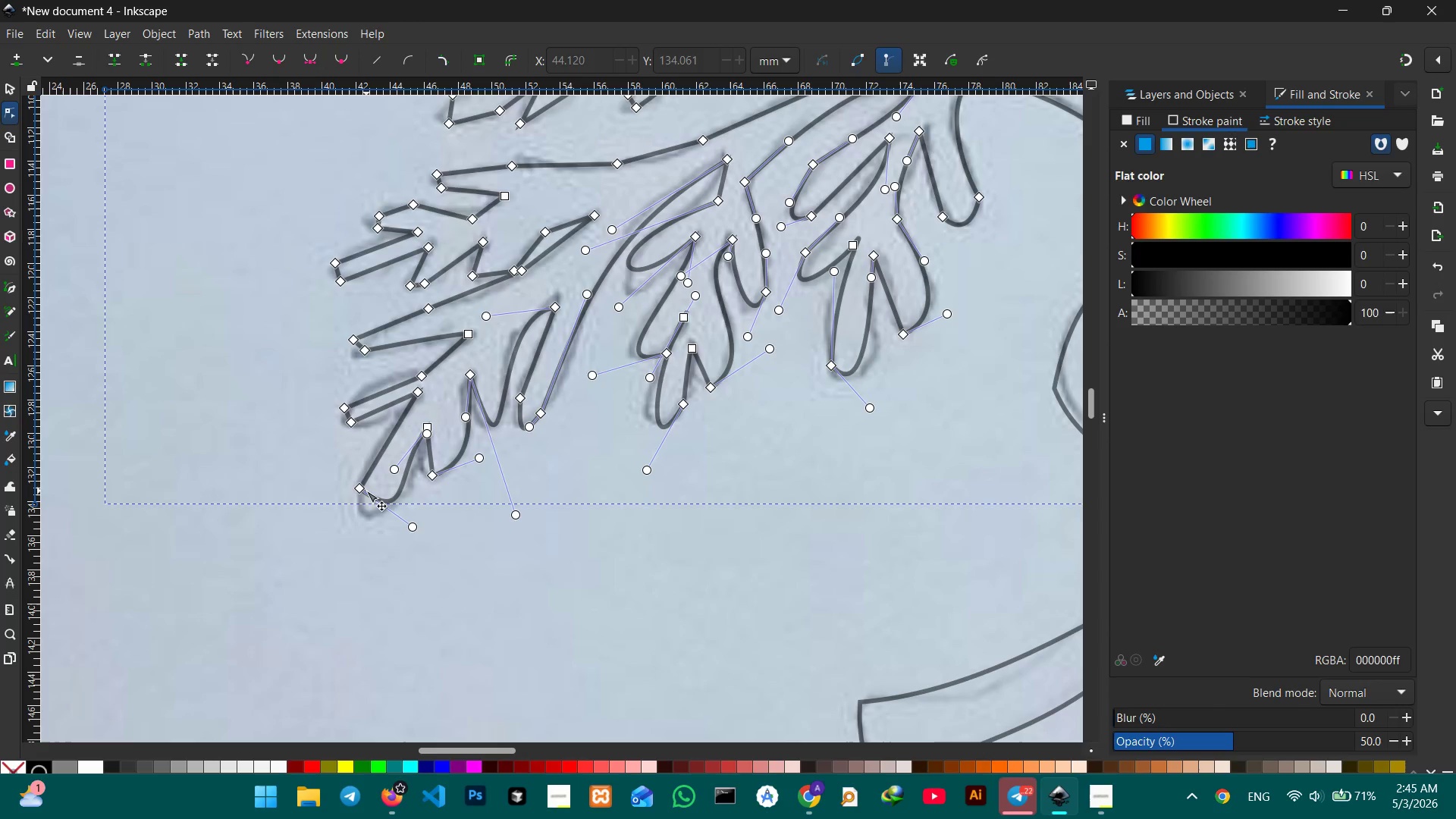 
left_click([364, 489])
 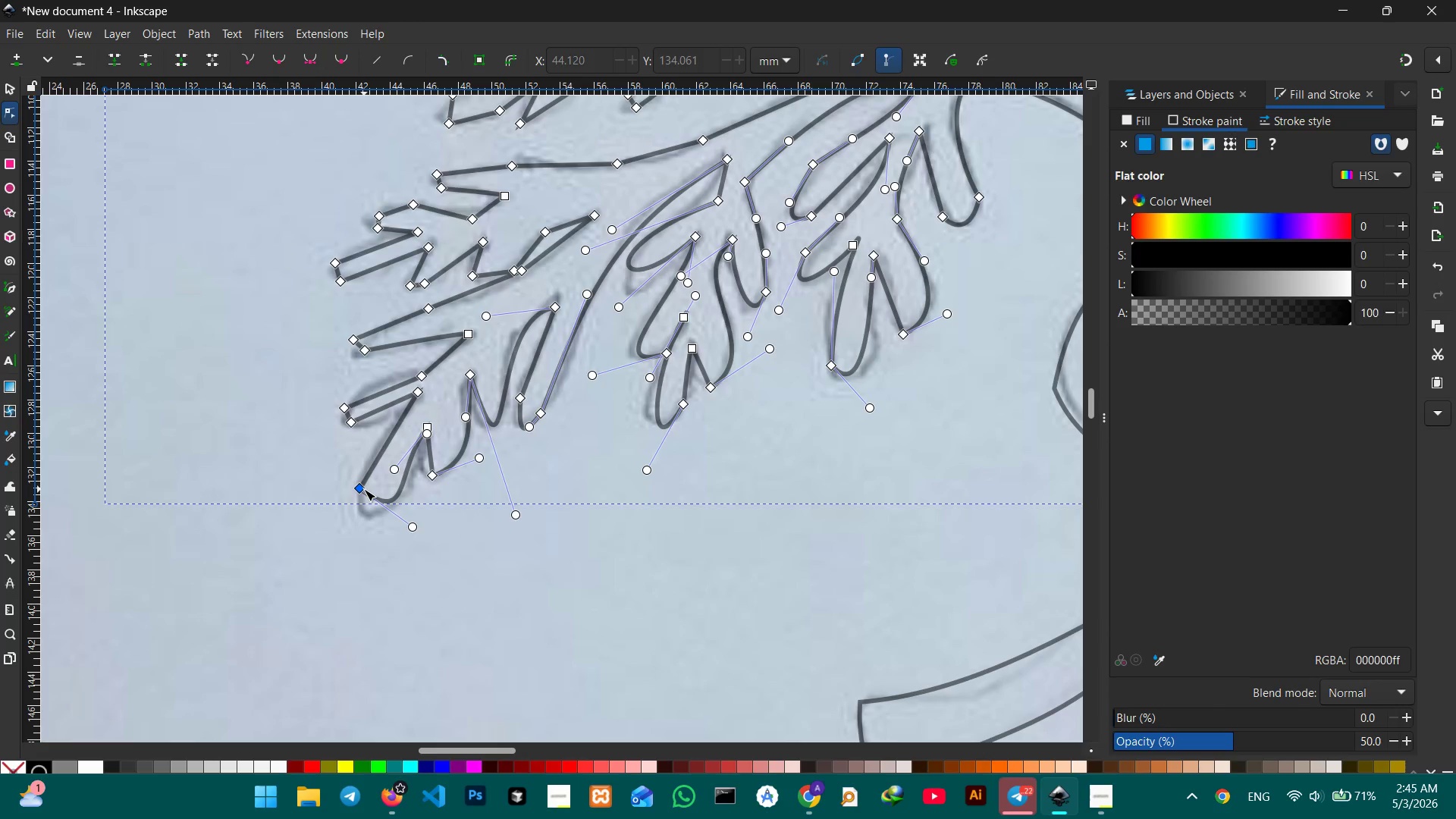 
key(Backspace)
 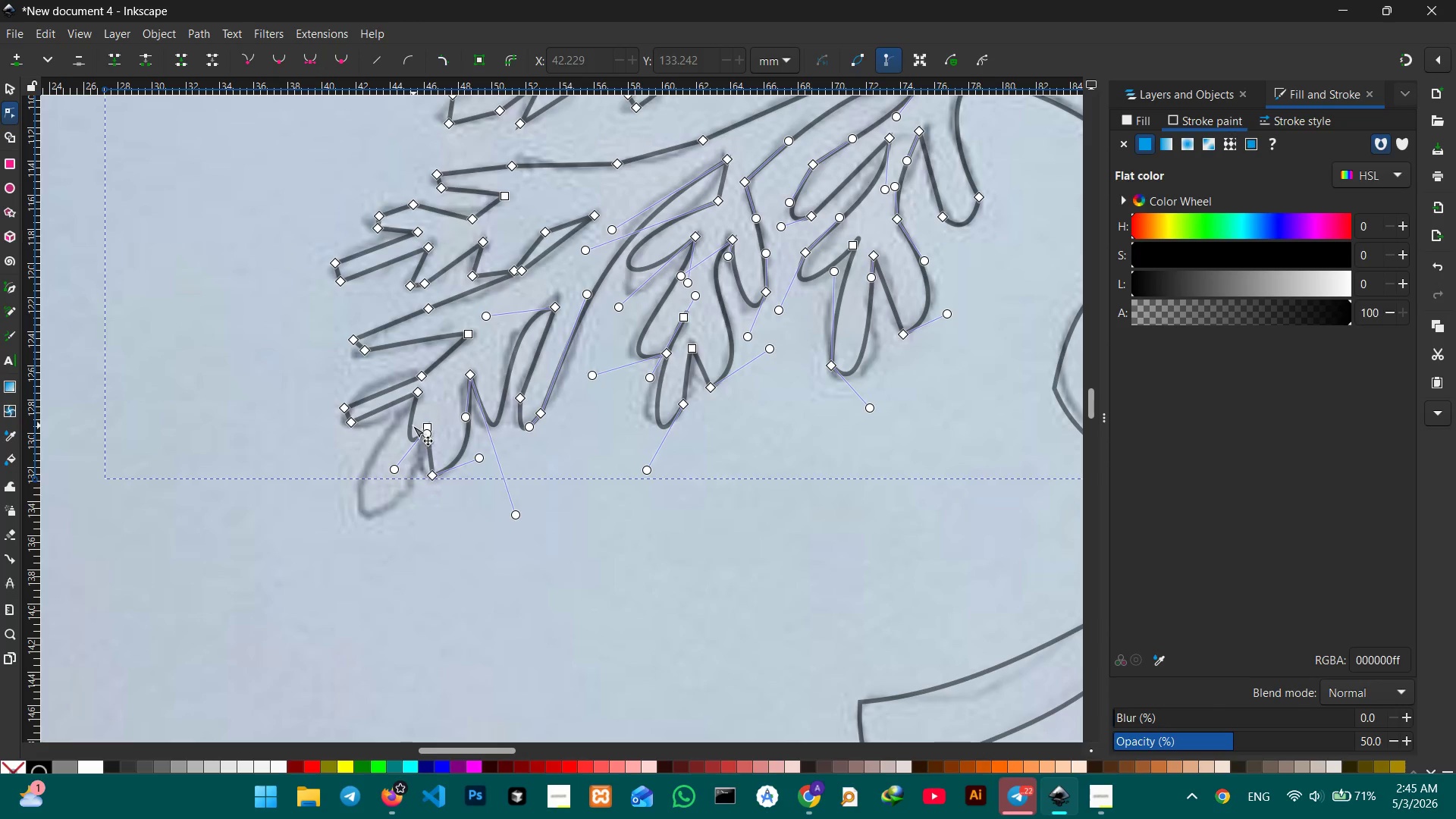 
left_click_drag(start_coordinate=[411, 429], to_coordinate=[365, 505])
 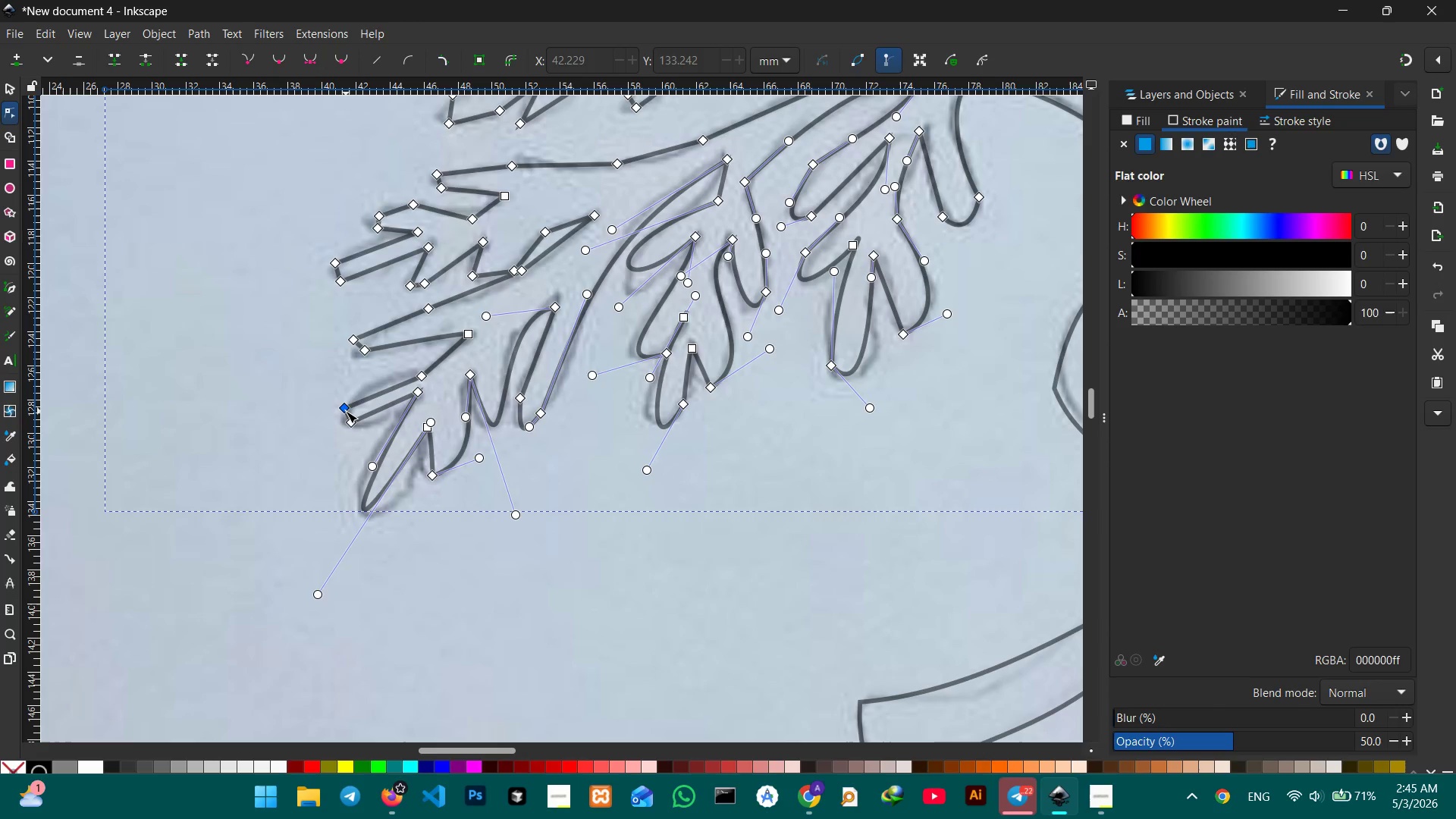 
left_click([346, 411])
 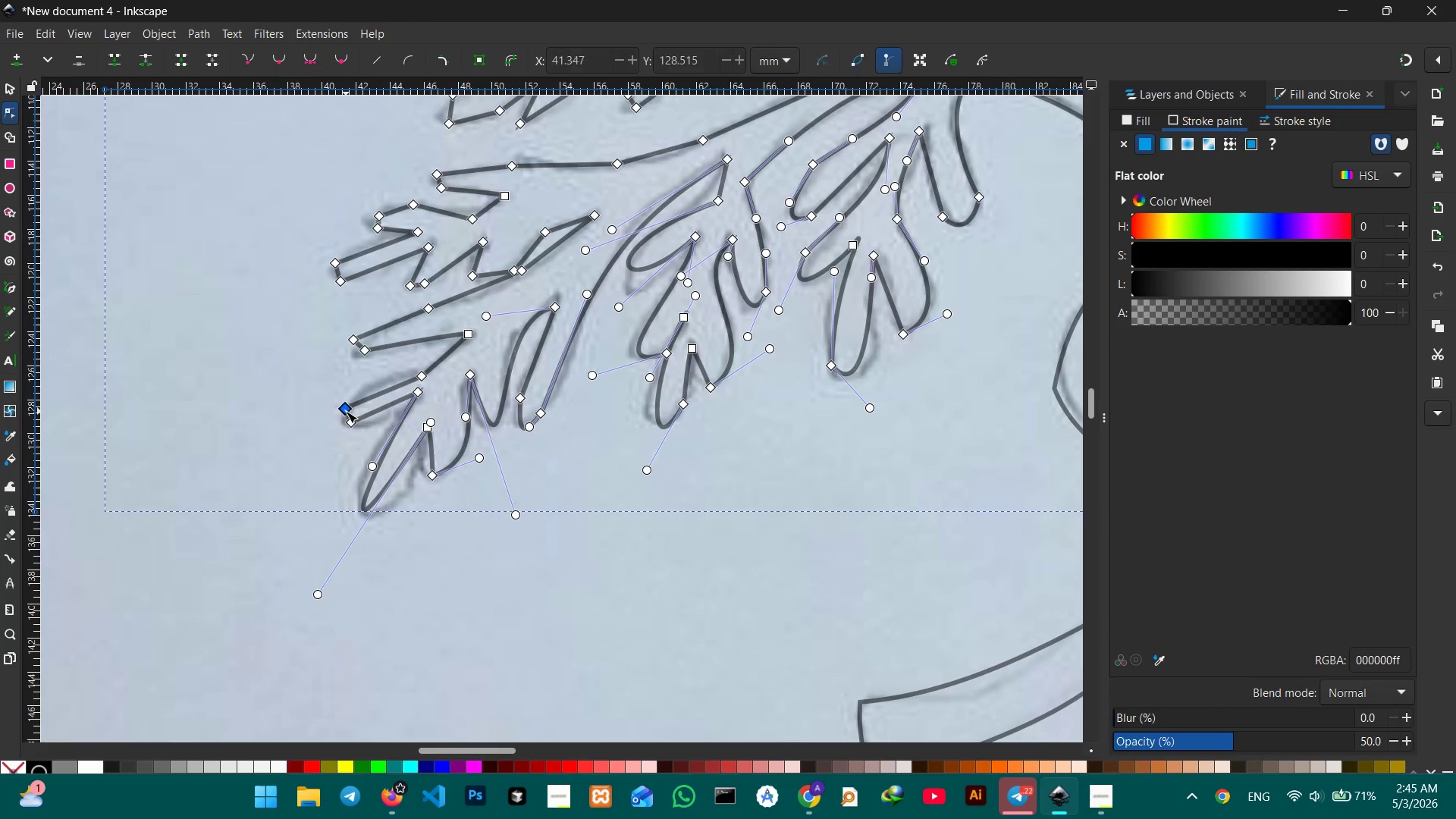 
key(Backspace)
 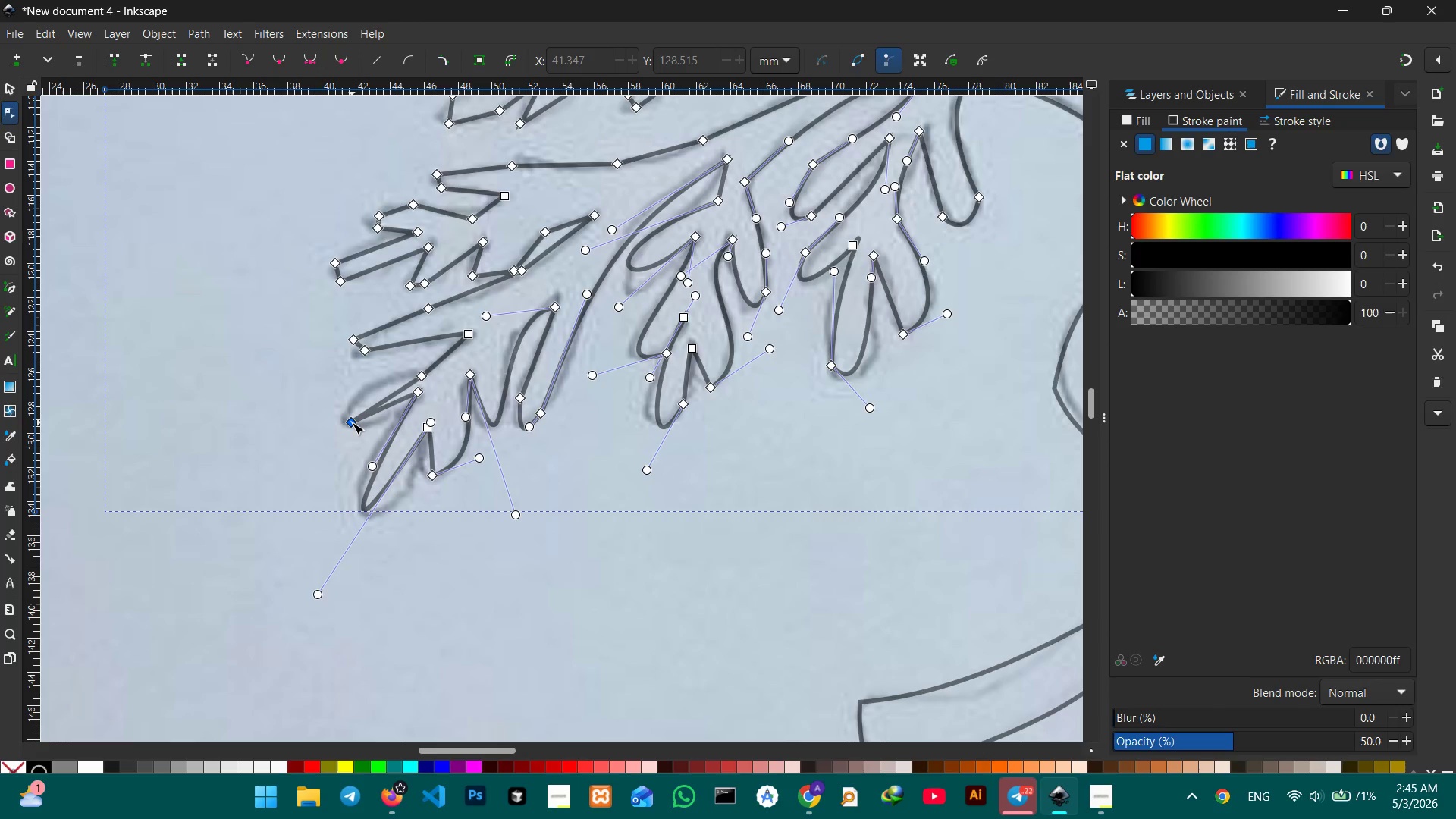 
left_click([352, 422])
 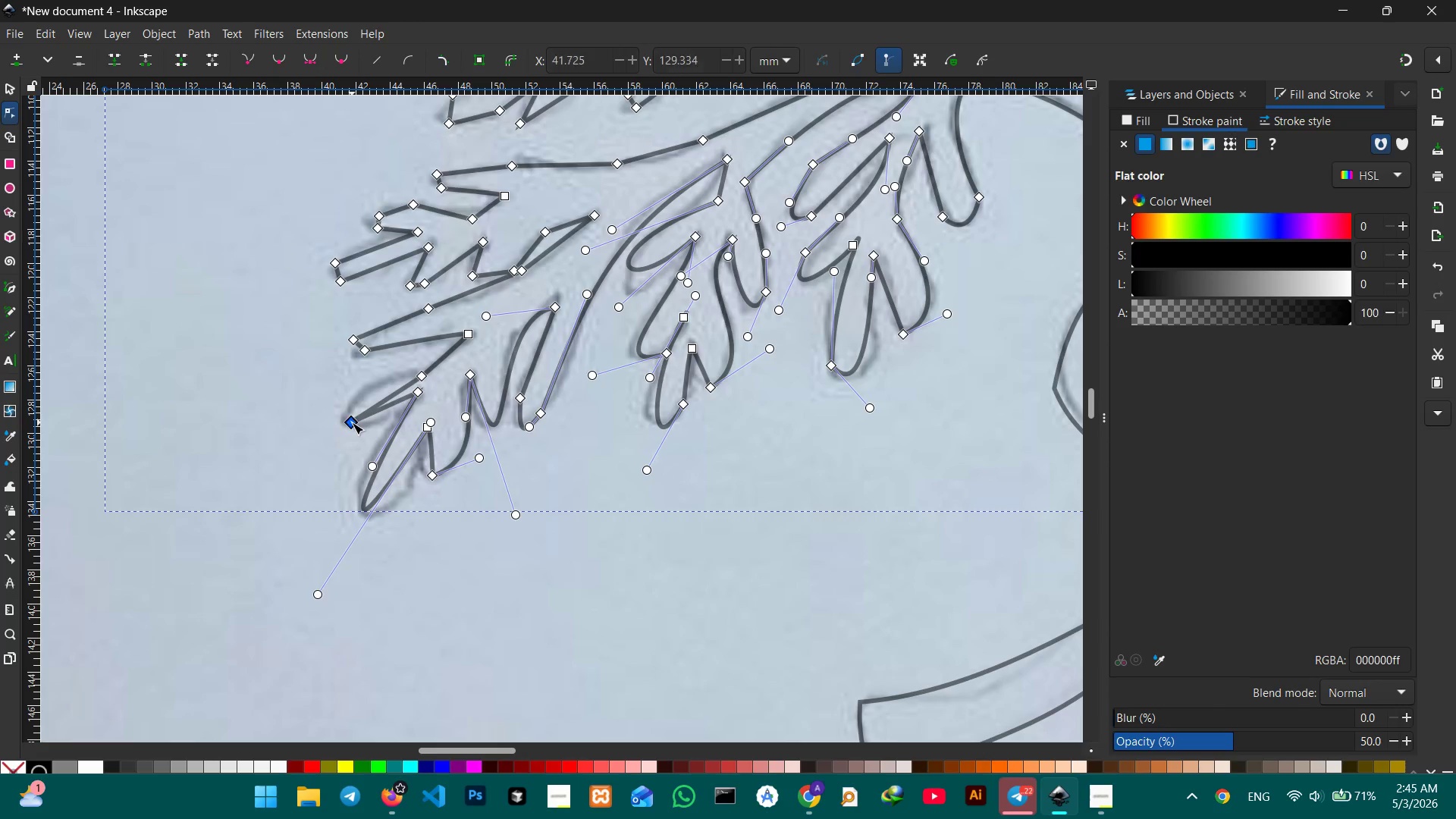 
key(Backspace)
 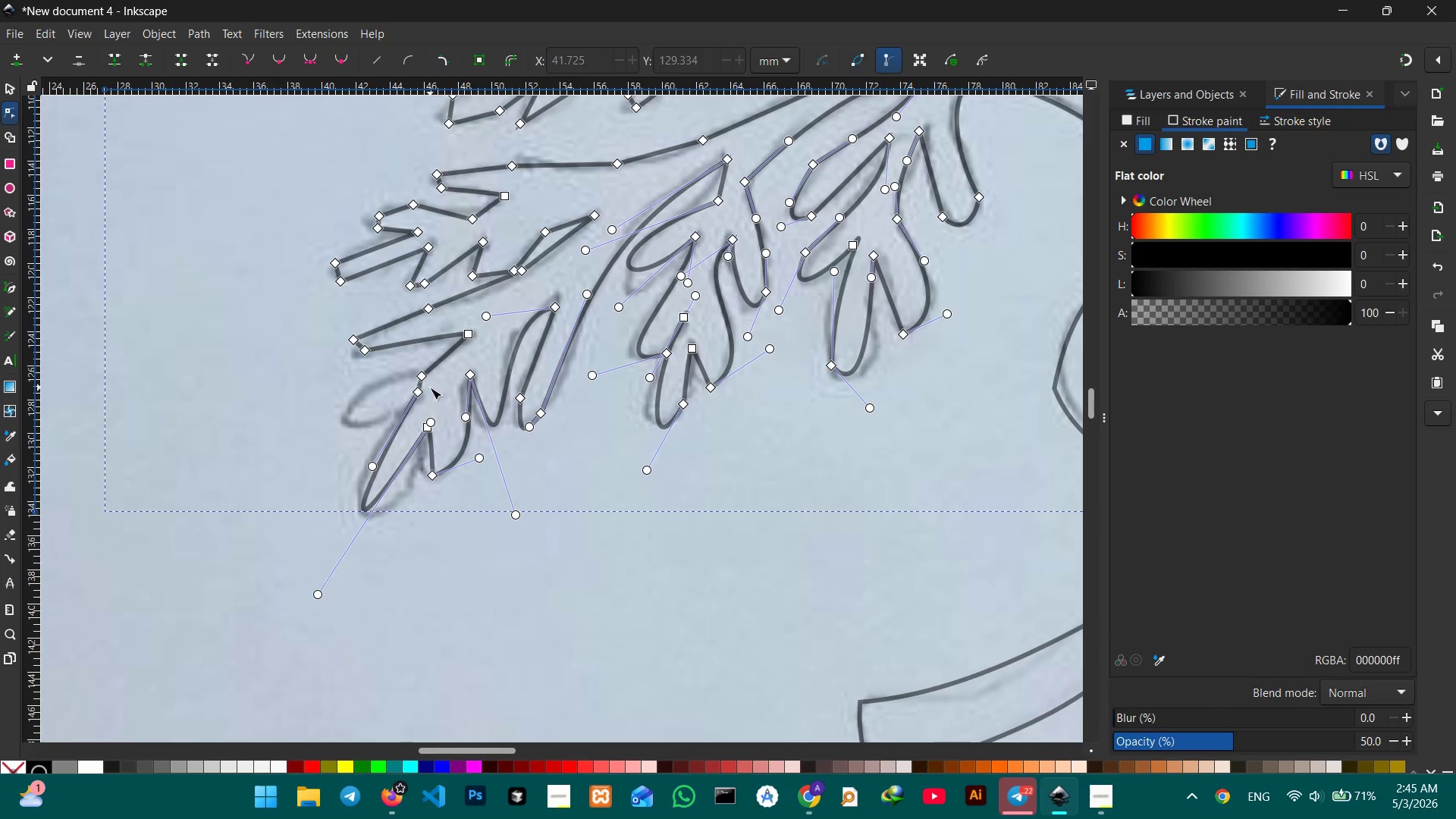 
left_click_drag(start_coordinate=[425, 385], to_coordinate=[351, 400])
 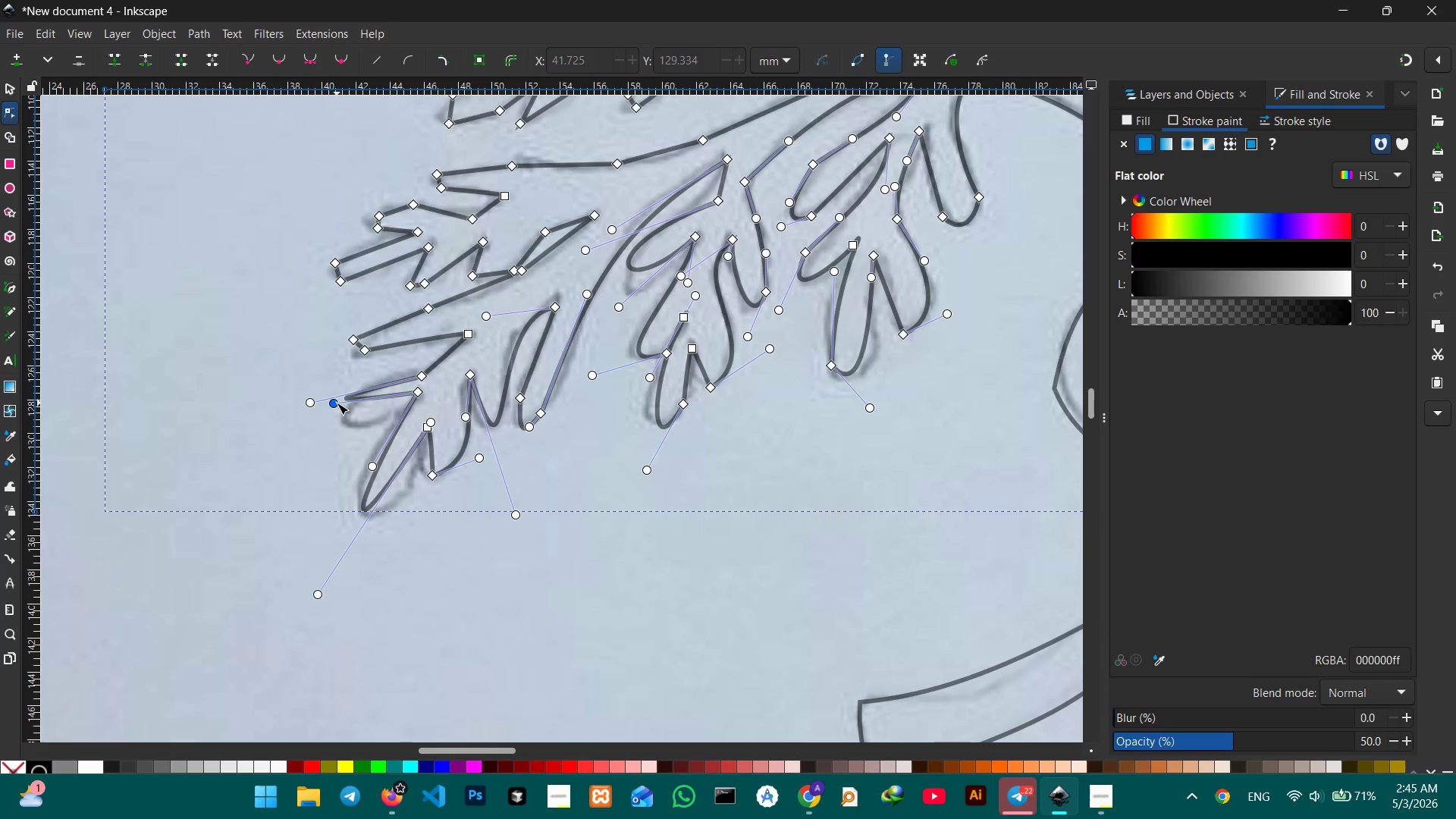 
left_click_drag(start_coordinate=[337, 403], to_coordinate=[339, 445])
 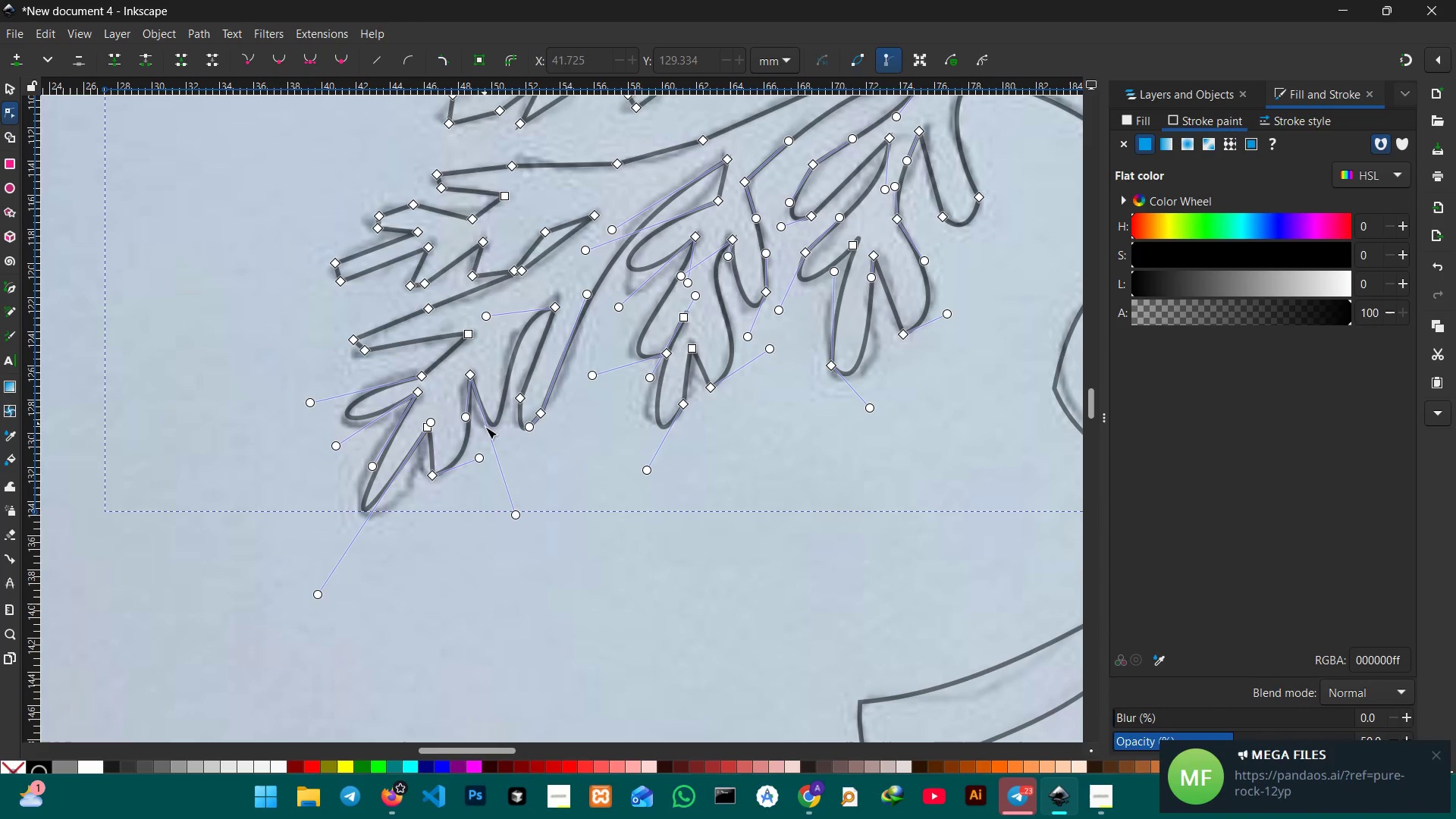 
scroll: coordinate [486, 425], scroll_direction: up, amount: 1.0
 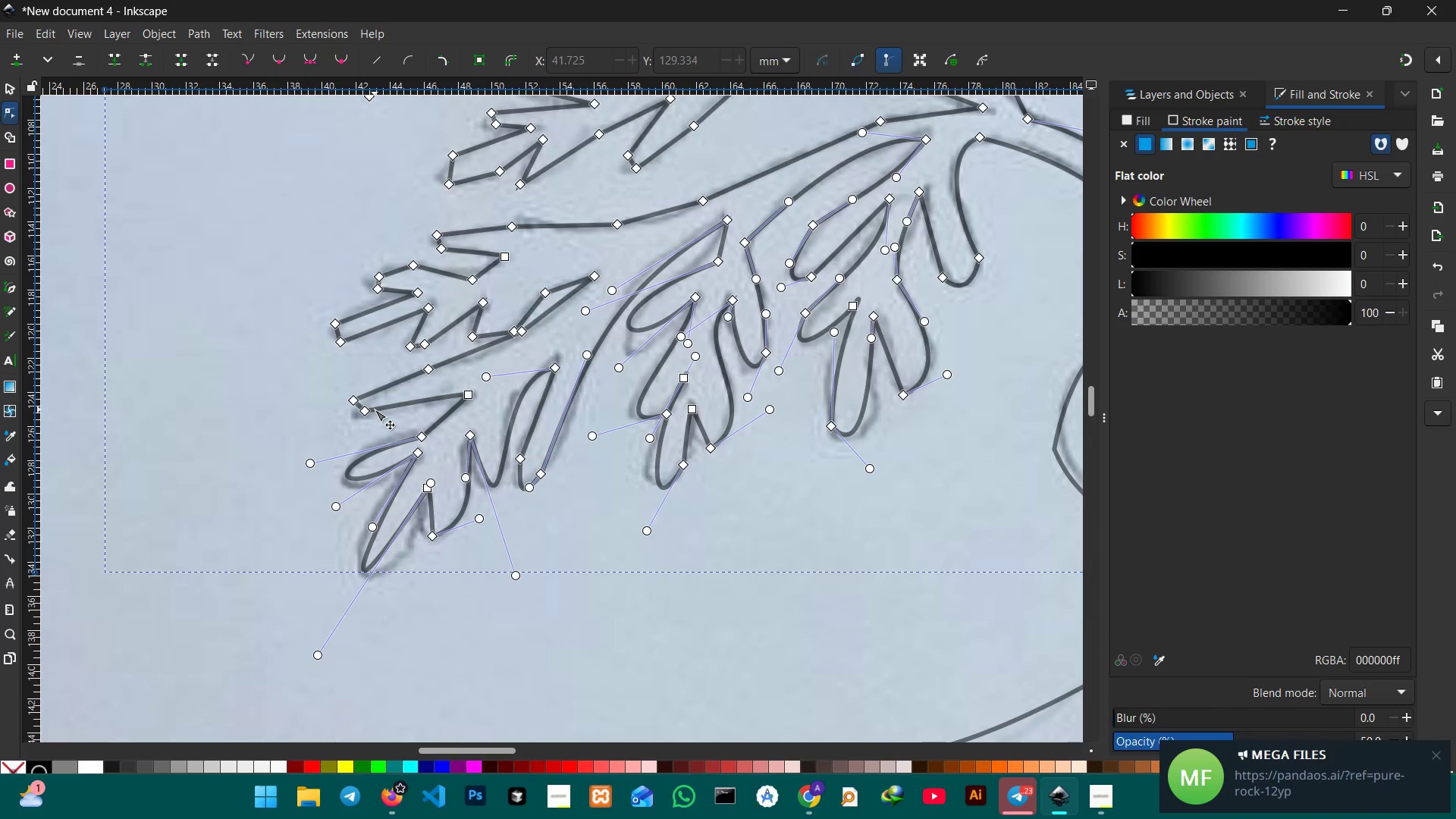 
left_click([369, 411])
 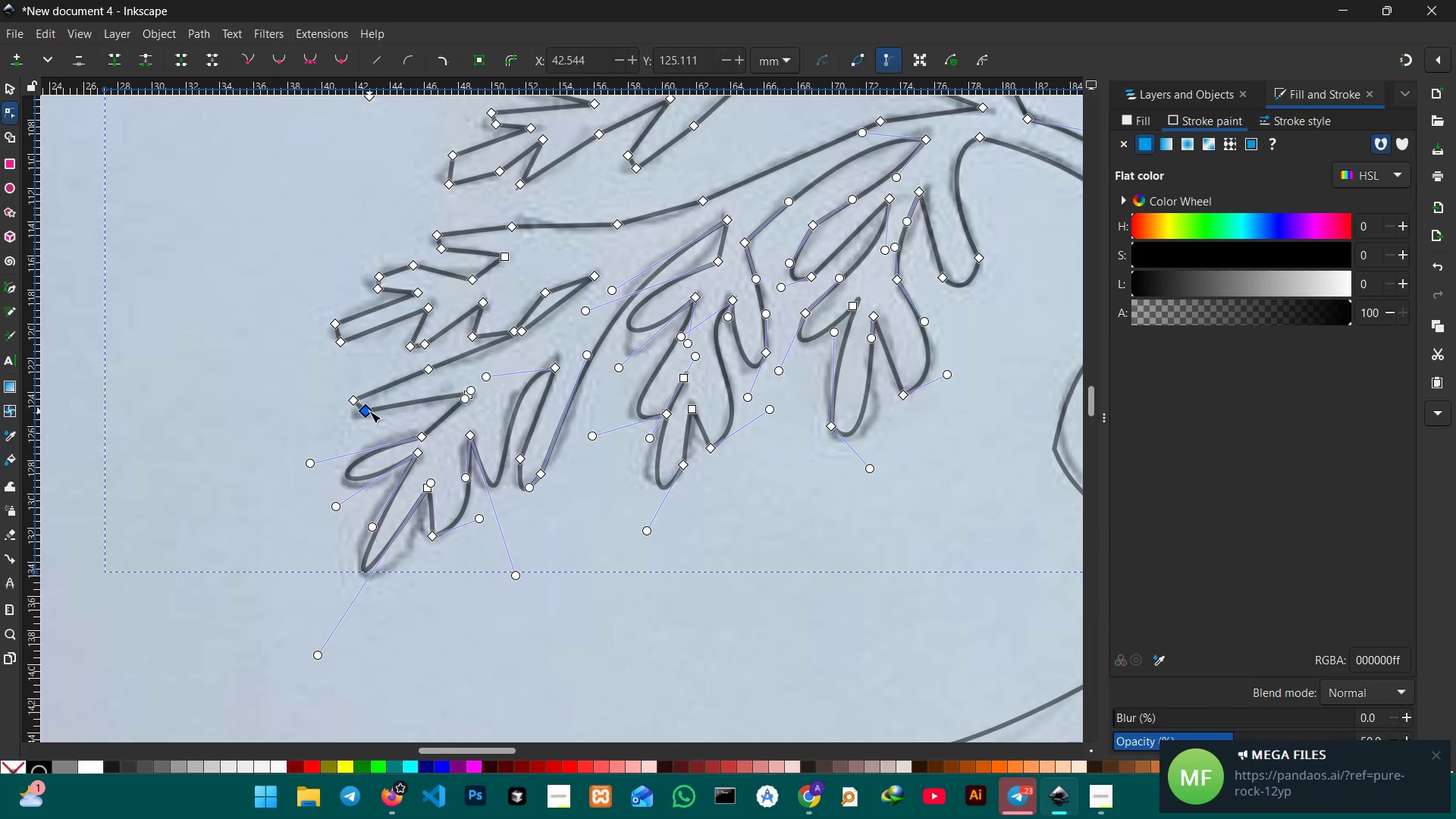 
key(Backspace)
 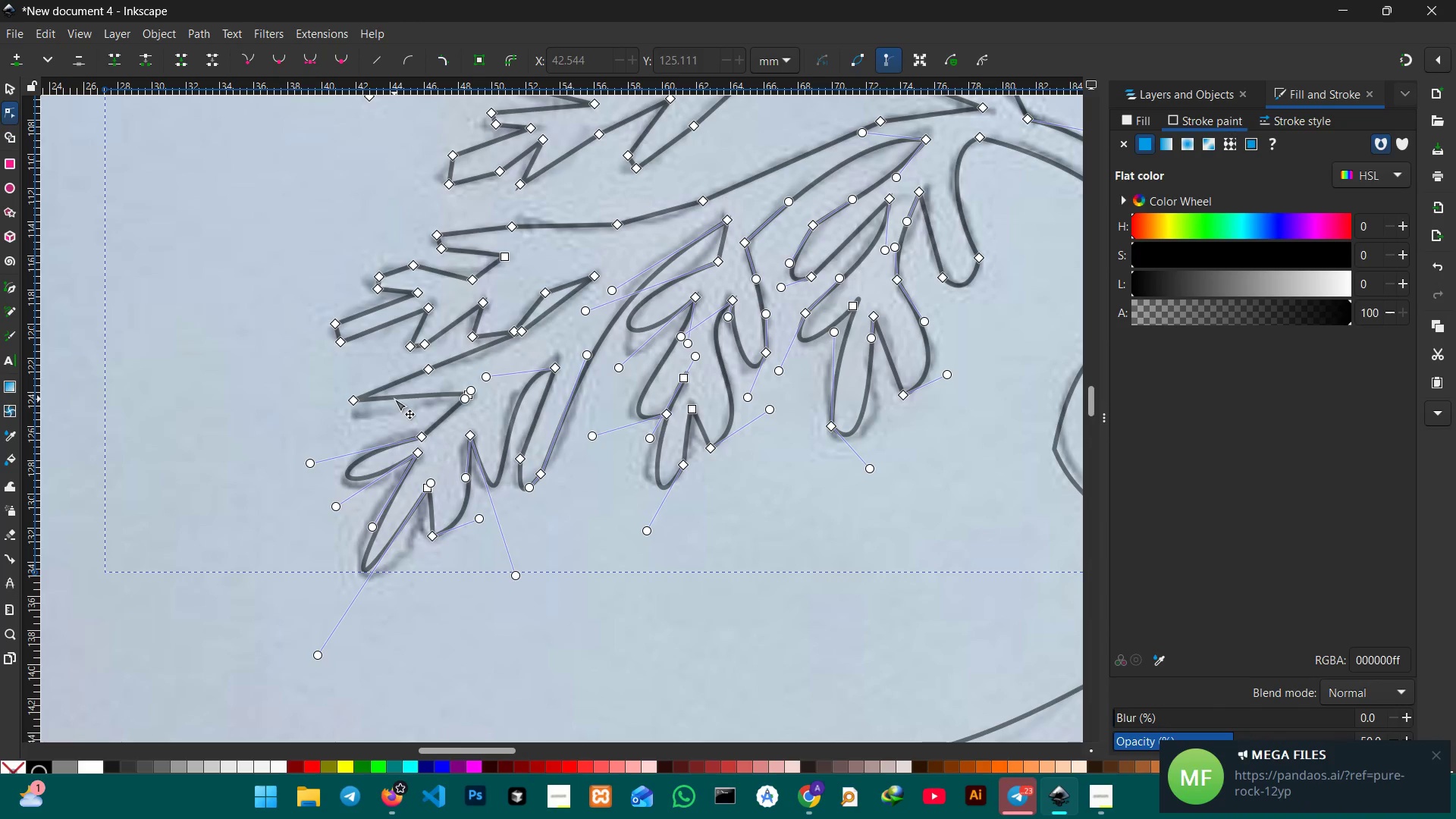 
left_click_drag(start_coordinate=[394, 399], to_coordinate=[386, 418])
 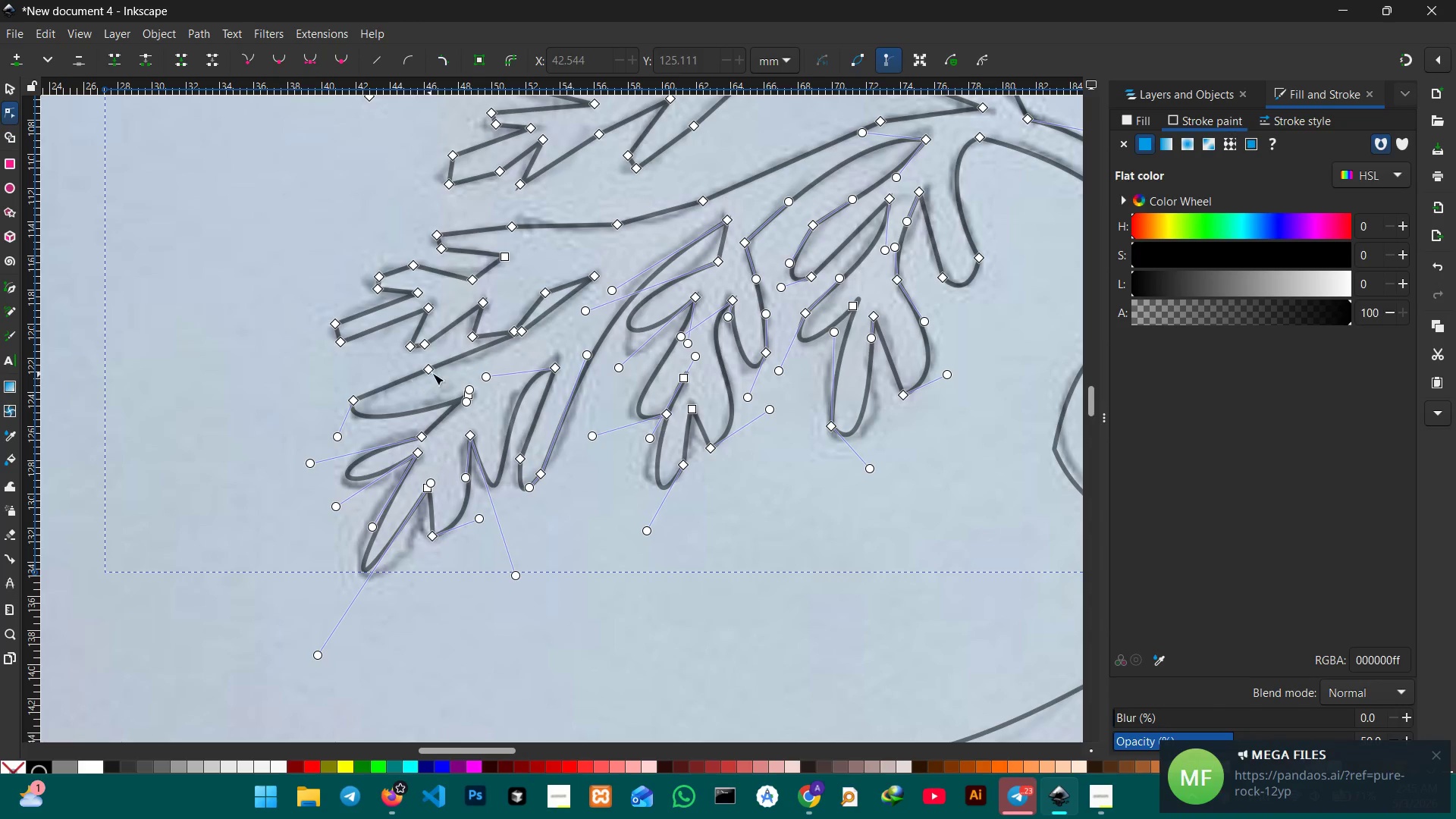 
left_click([434, 371])
 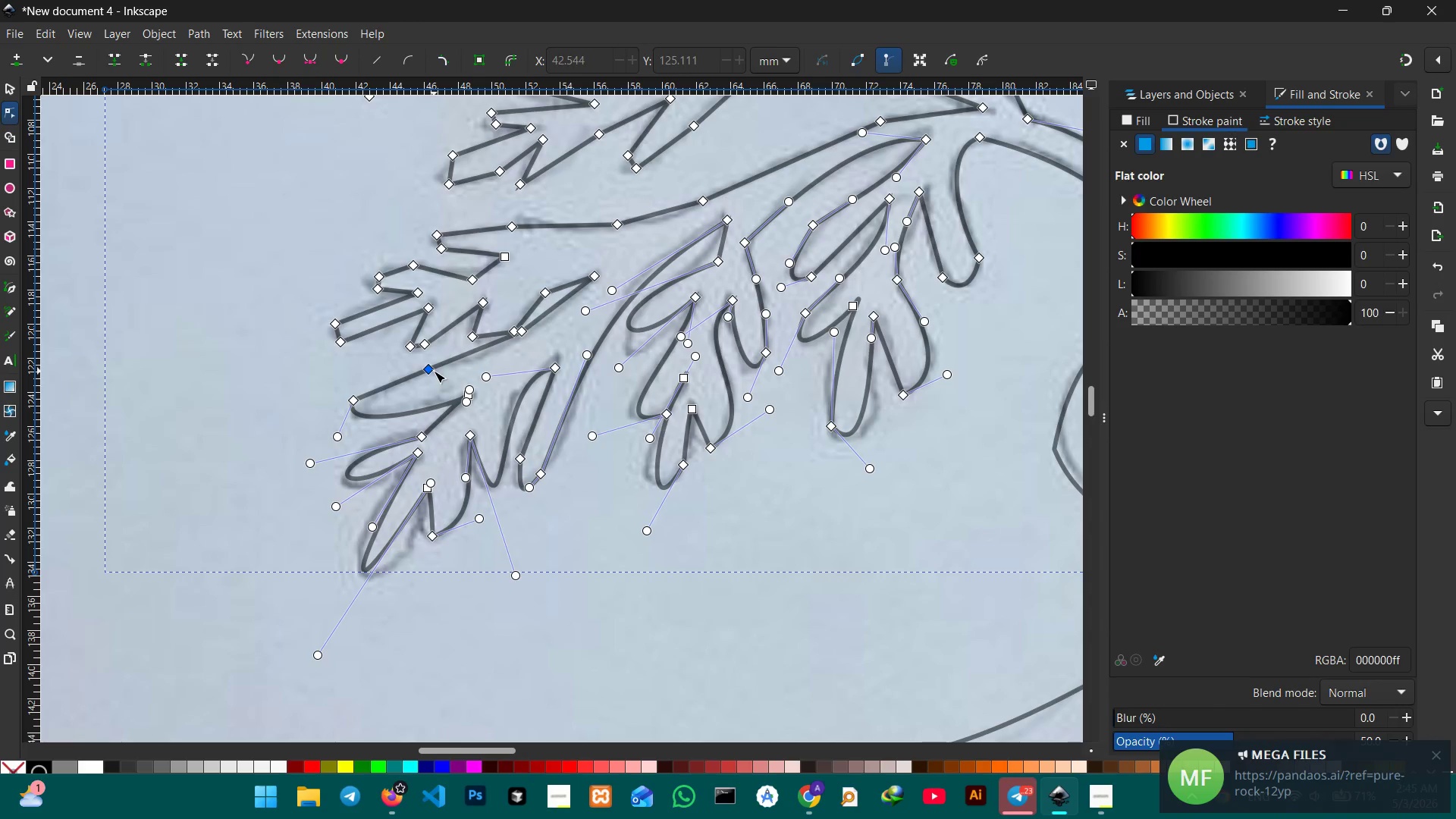 
key(Backspace)
 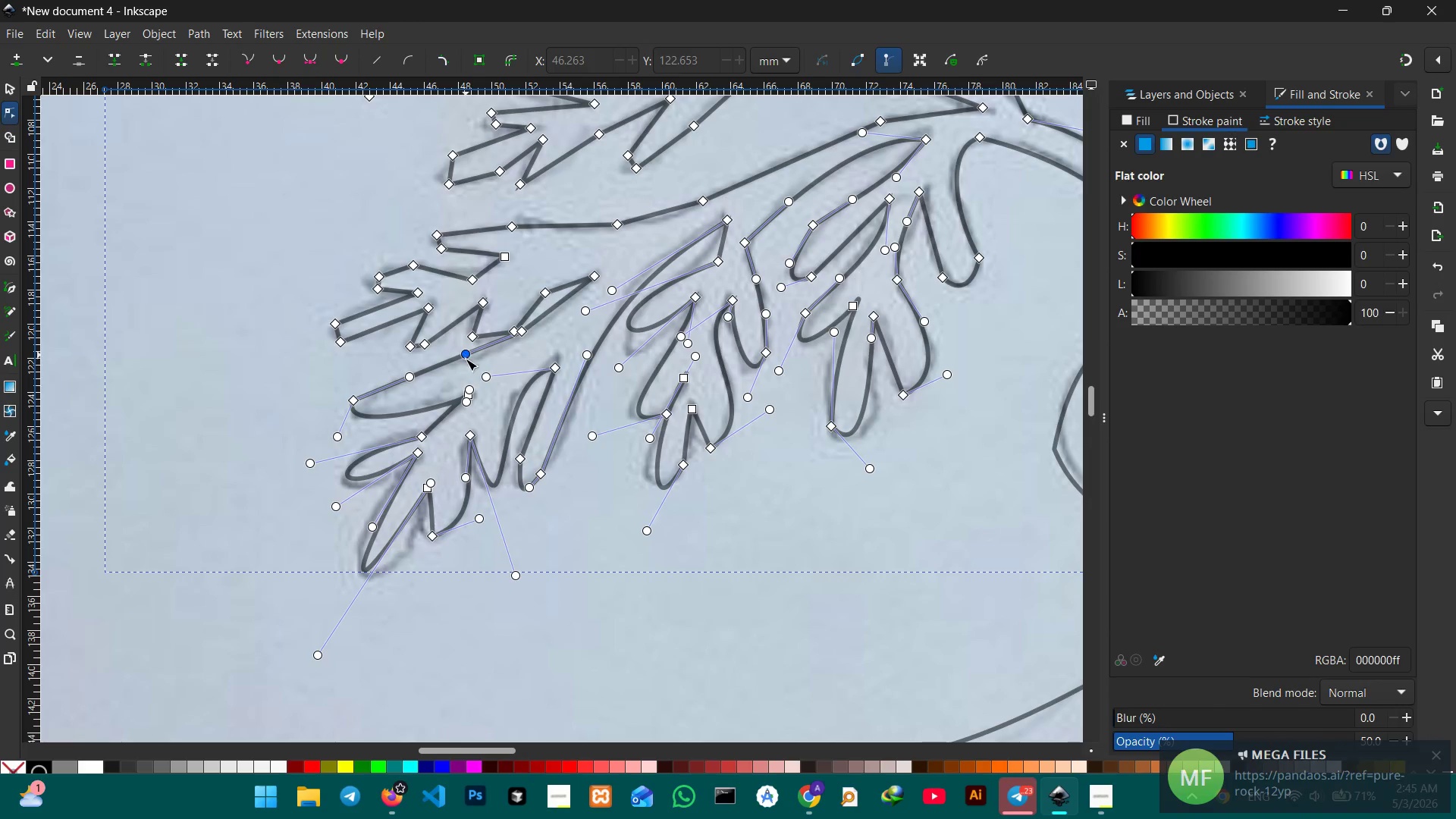 
scroll: coordinate [467, 371], scroll_direction: up, amount: 1.0
 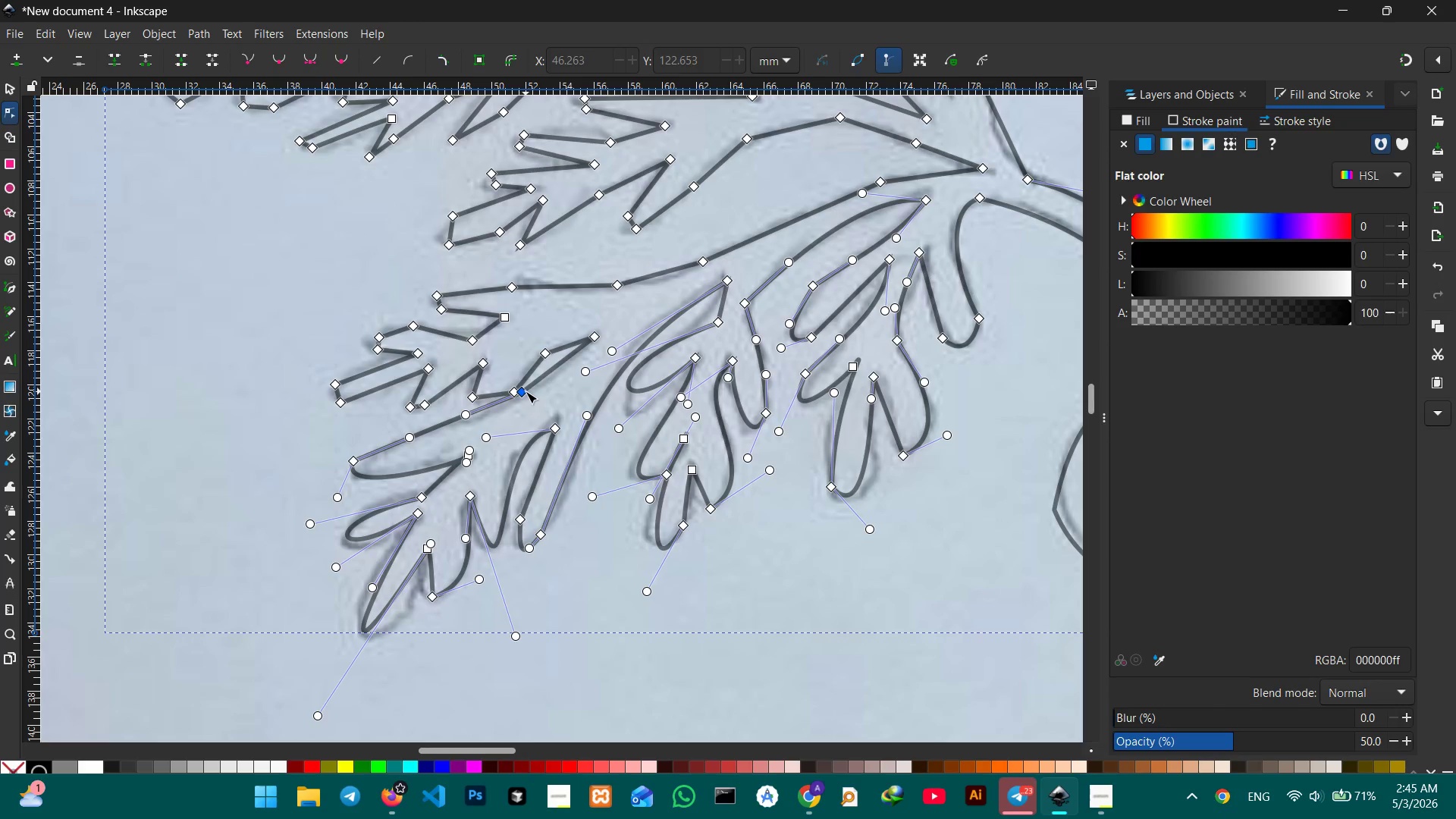 
key(Backspace)
 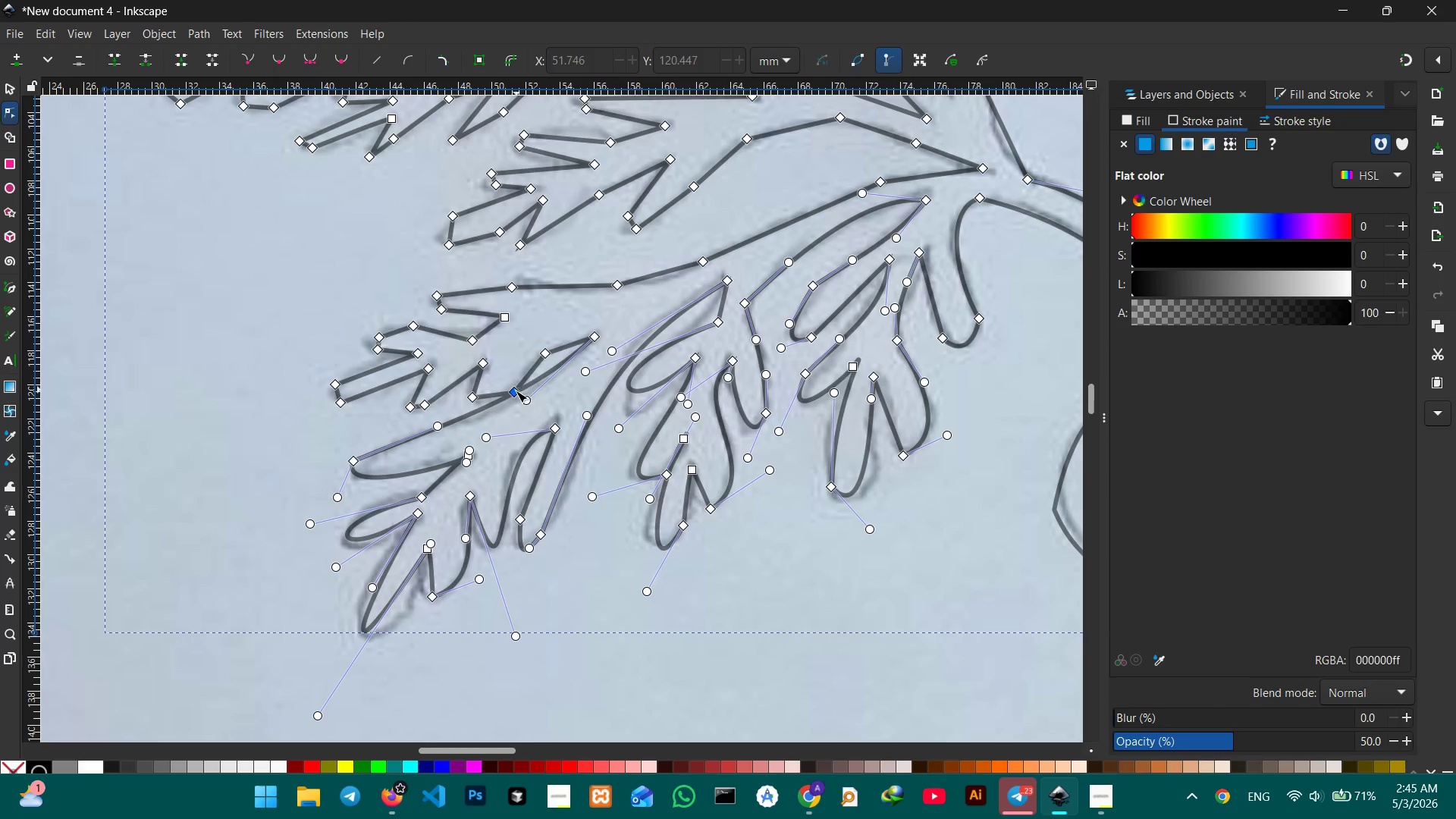 
left_click_drag(start_coordinate=[515, 393], to_coordinate=[505, 383])
 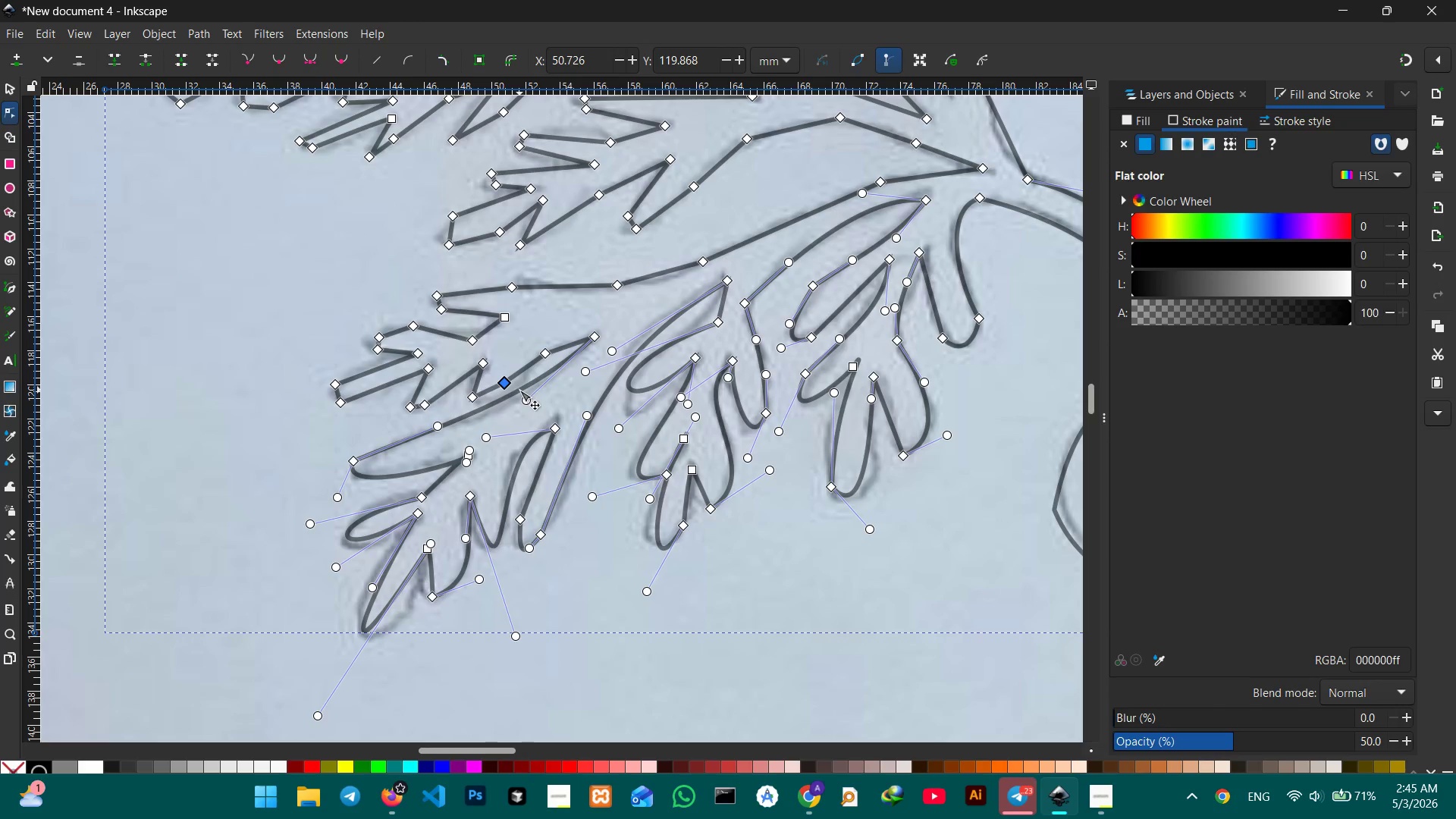 
left_click_drag(start_coordinate=[519, 390], to_coordinate=[522, 397])
 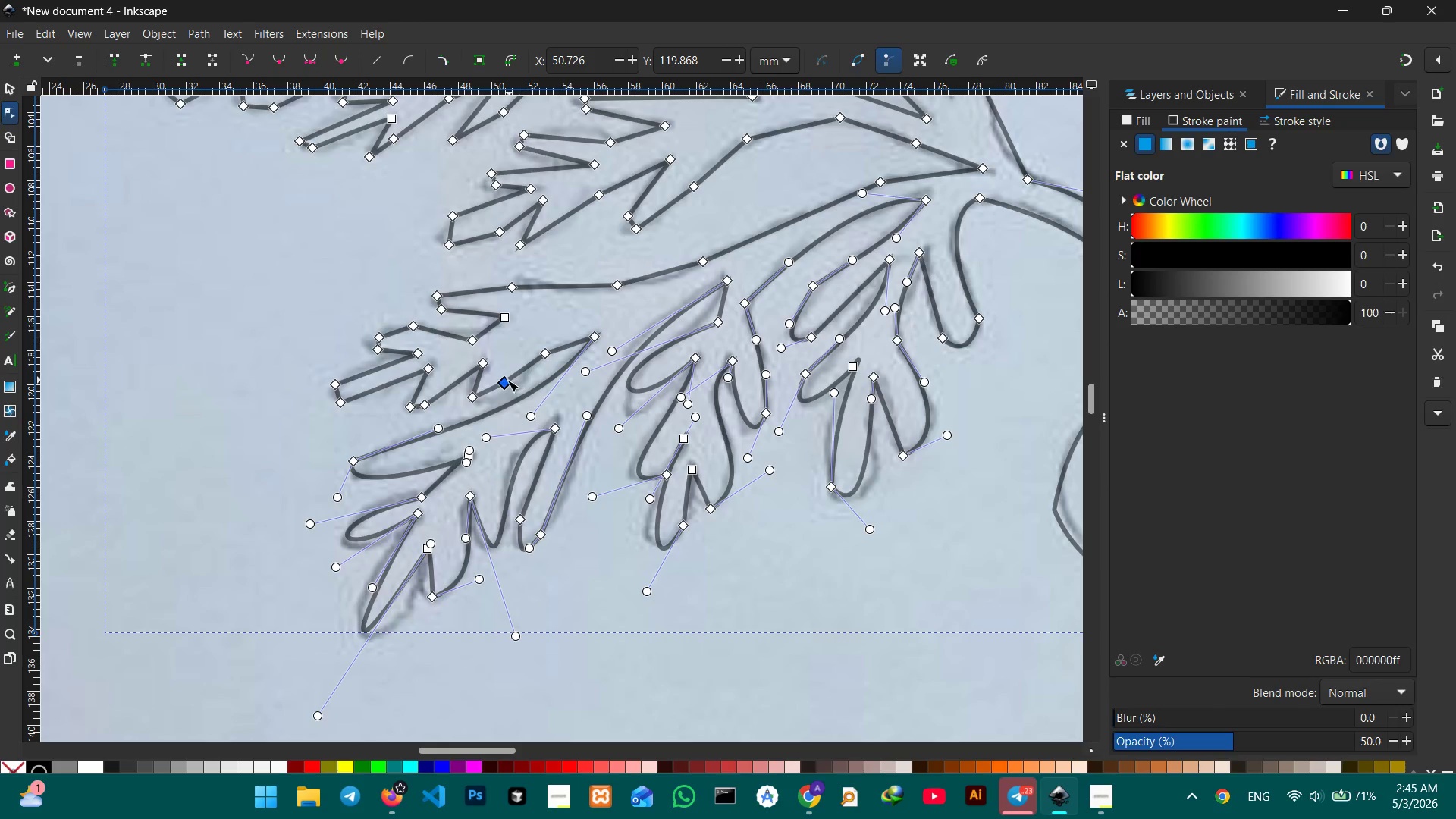 
left_click([506, 381])
 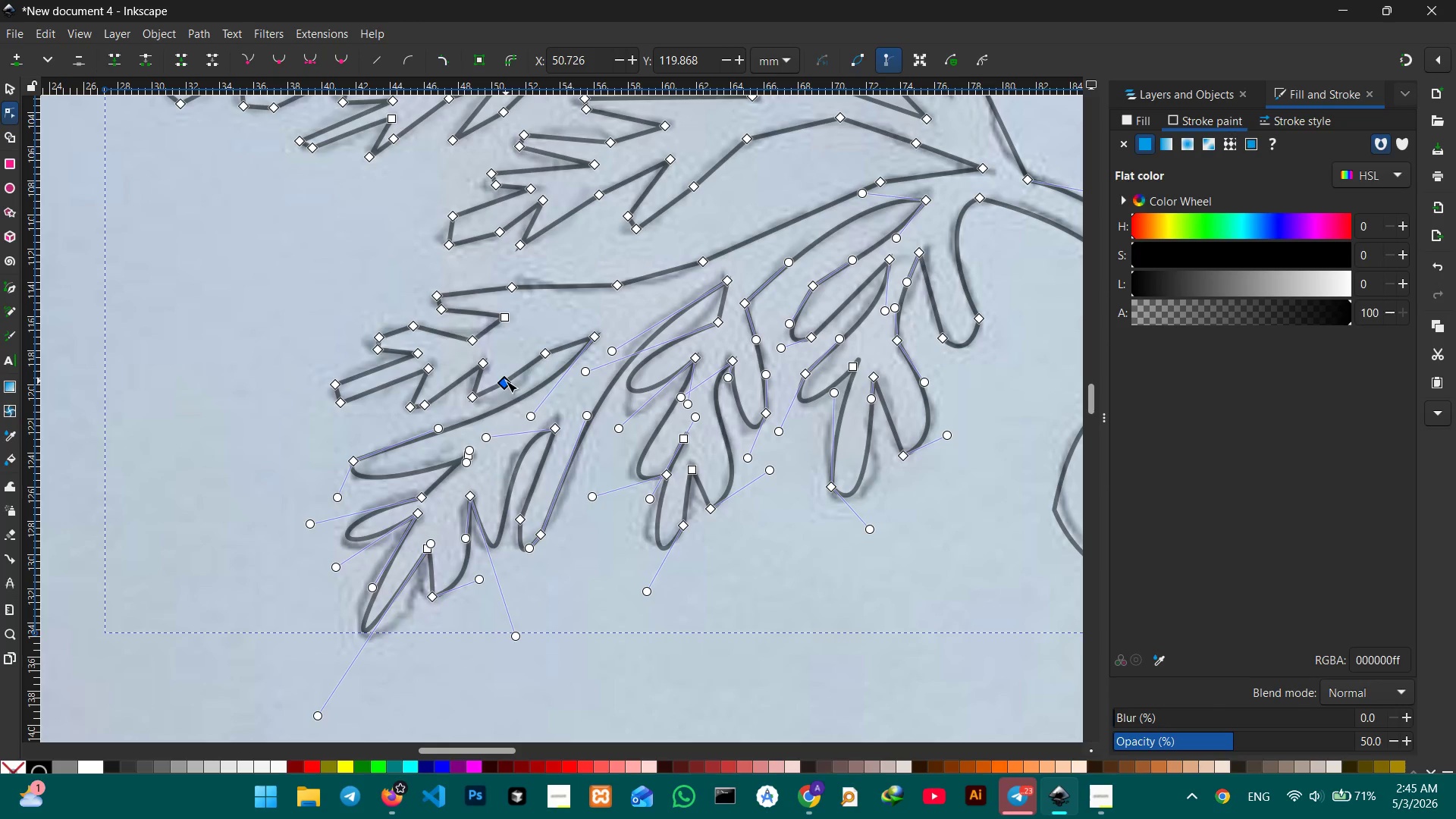 
key(Backspace)
 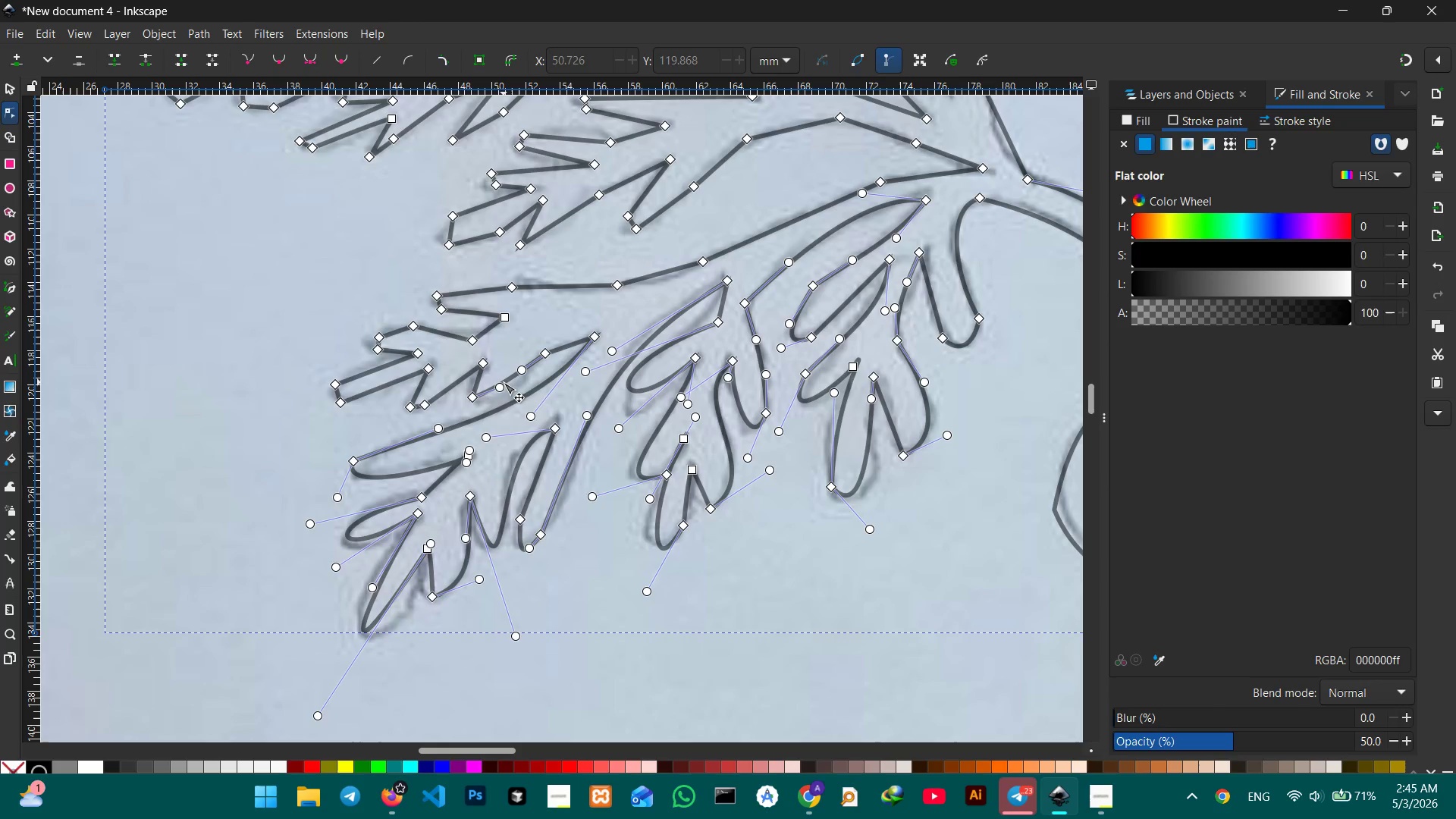 
left_click_drag(start_coordinate=[504, 382], to_coordinate=[507, 391])
 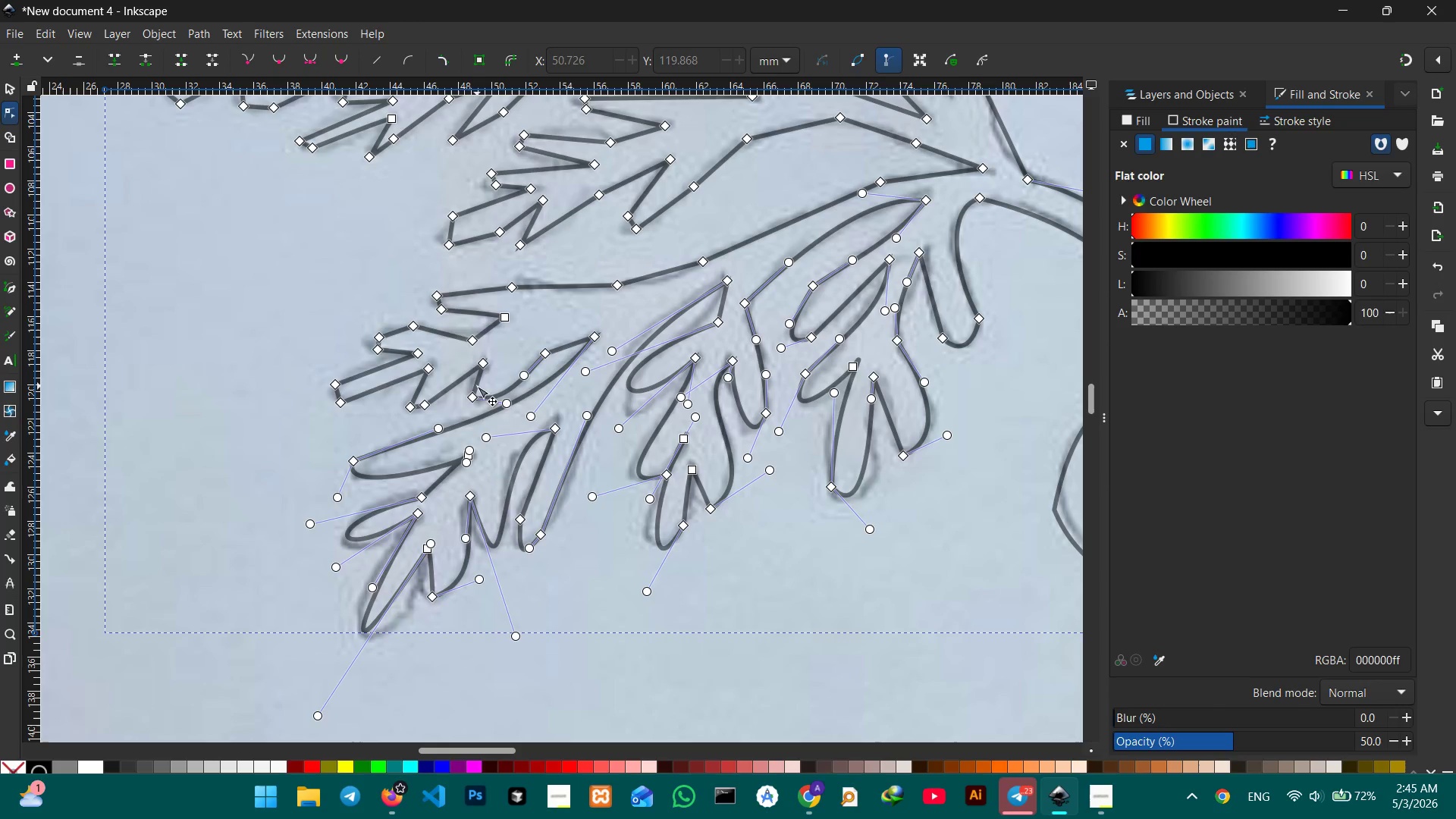 
left_click([487, 366])
 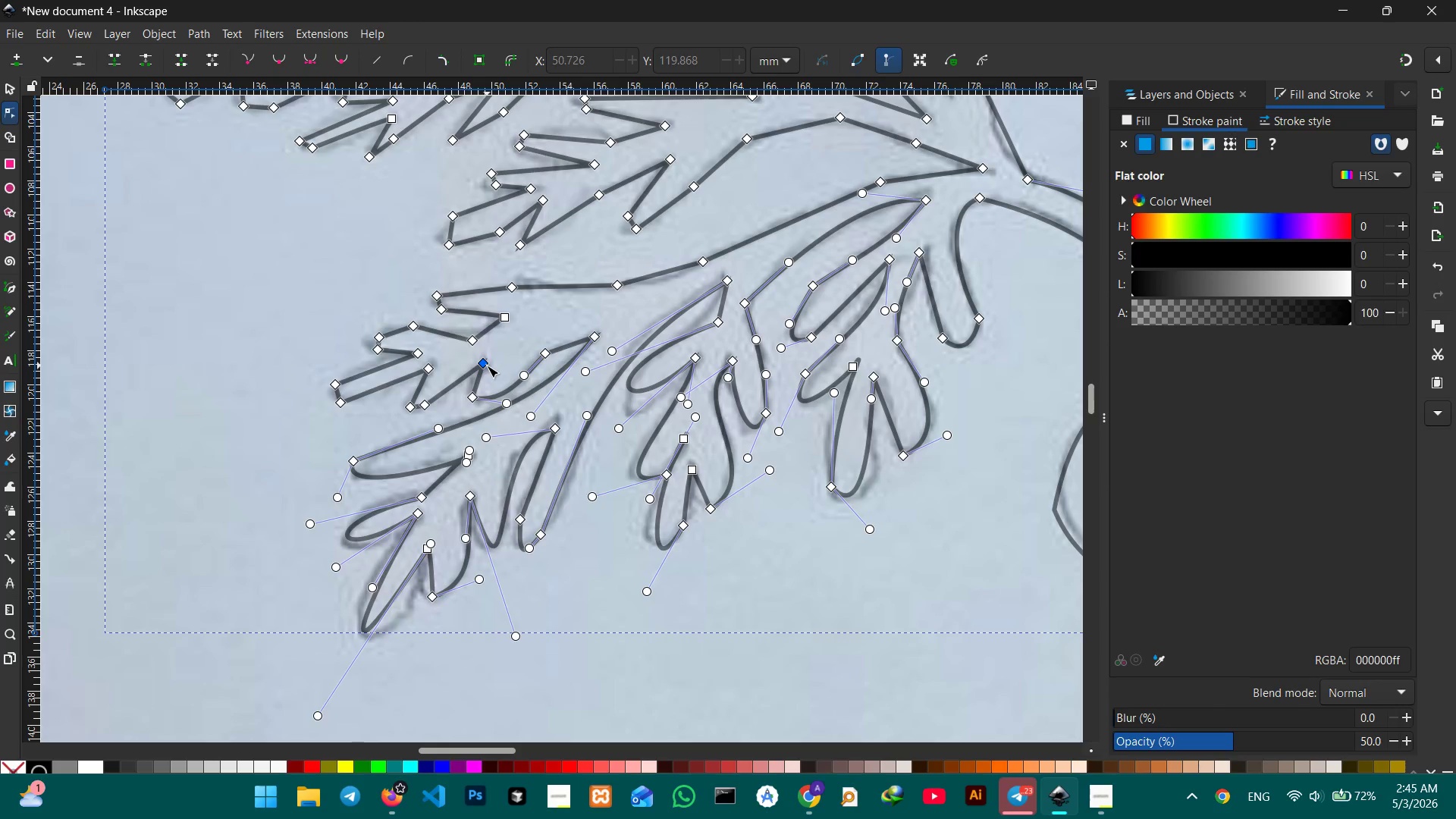 
key(Backspace)
 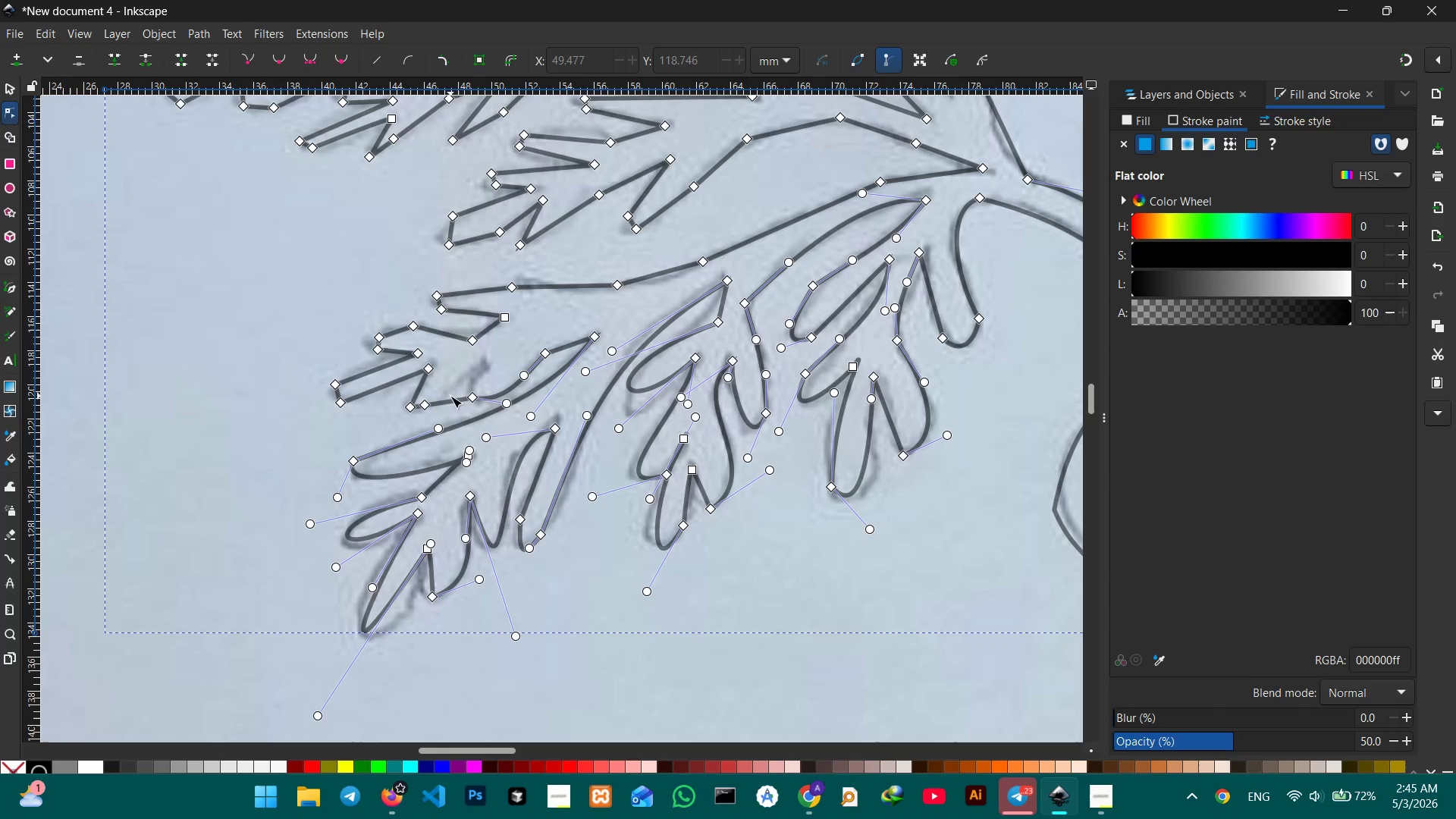 
left_click_drag(start_coordinate=[450, 399], to_coordinate=[485, 356])
 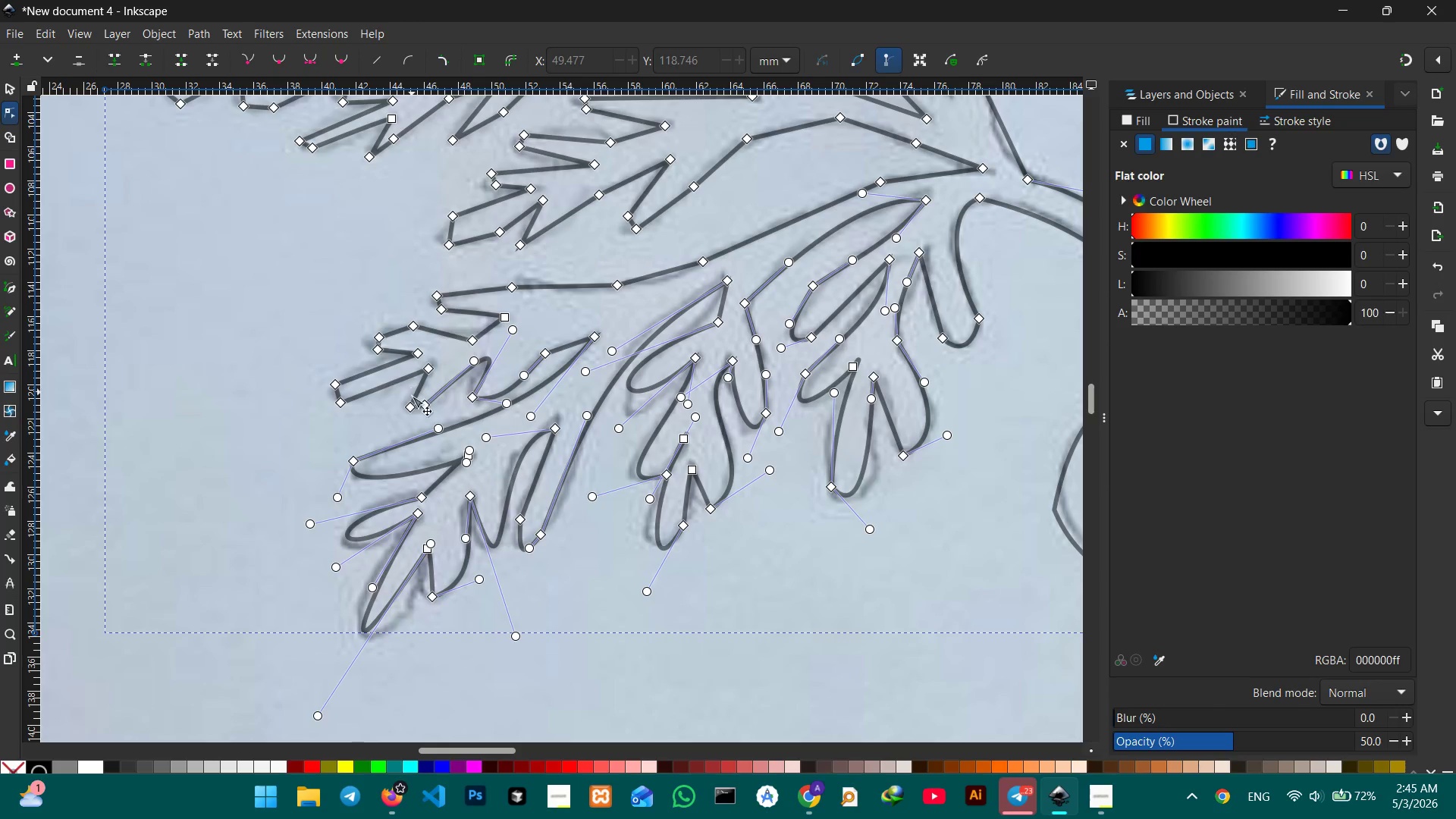 
left_click([409, 400])
 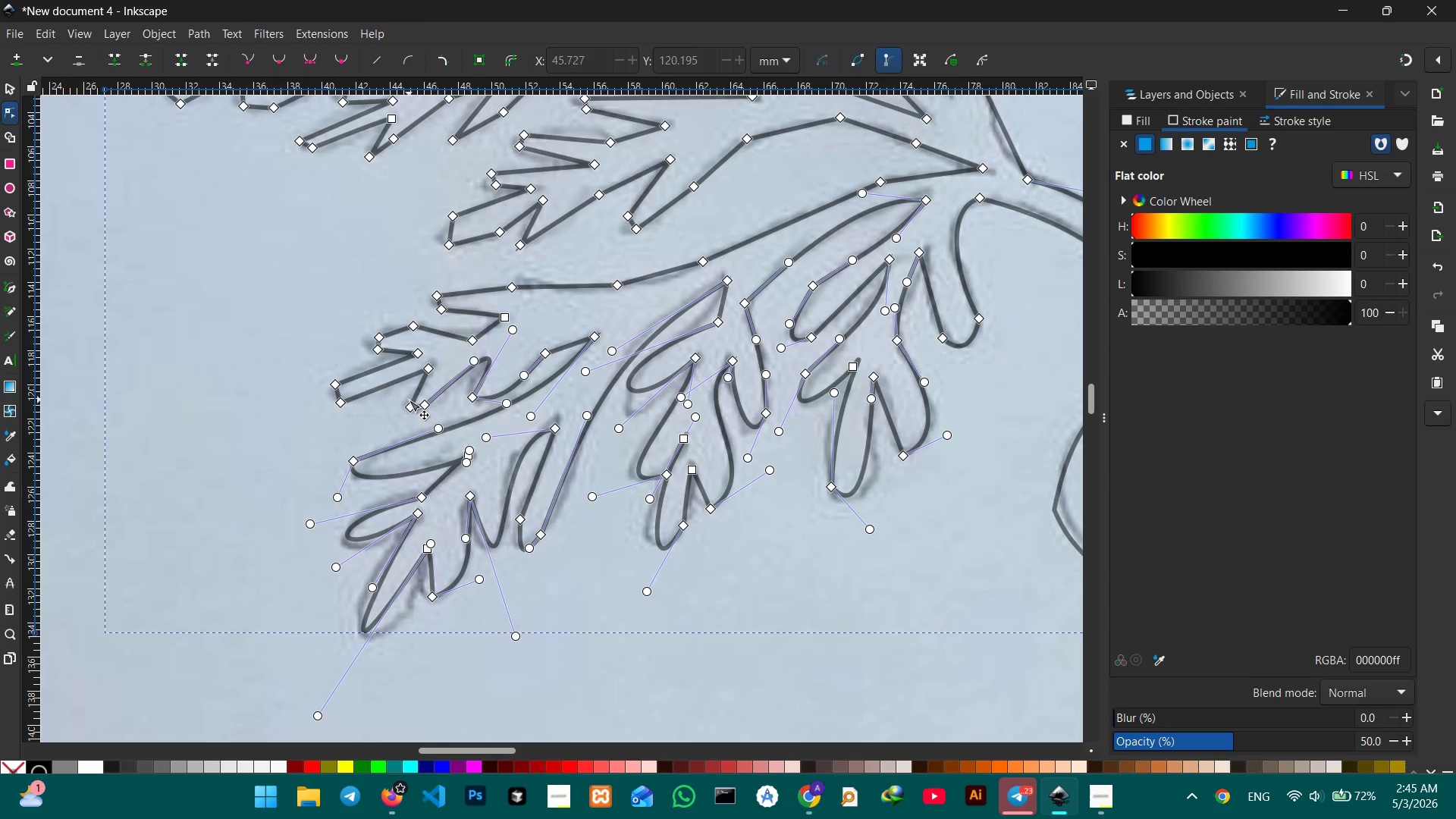 
key(Backspace)
 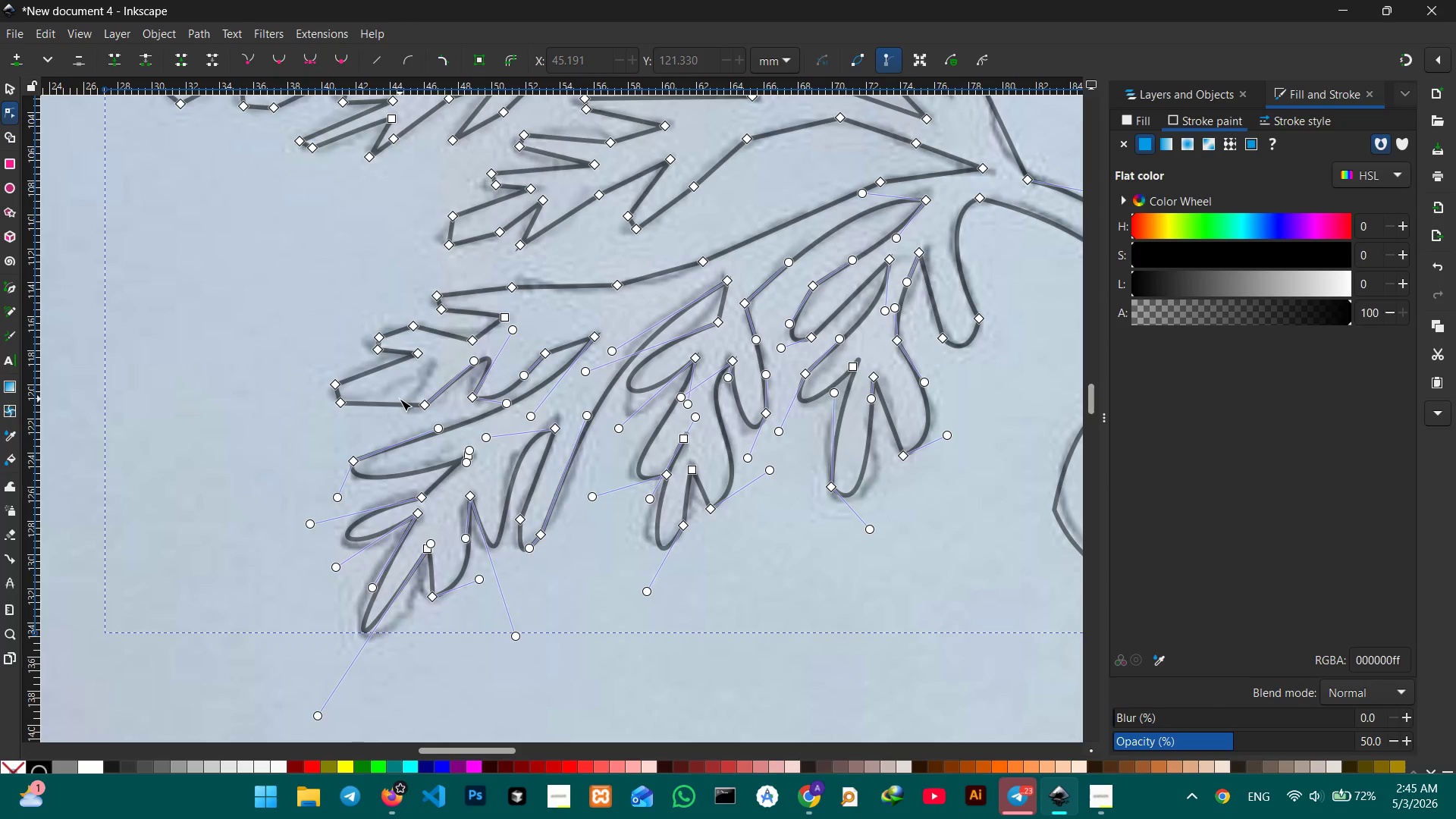 
left_click_drag(start_coordinate=[394, 402], to_coordinate=[409, 387])
 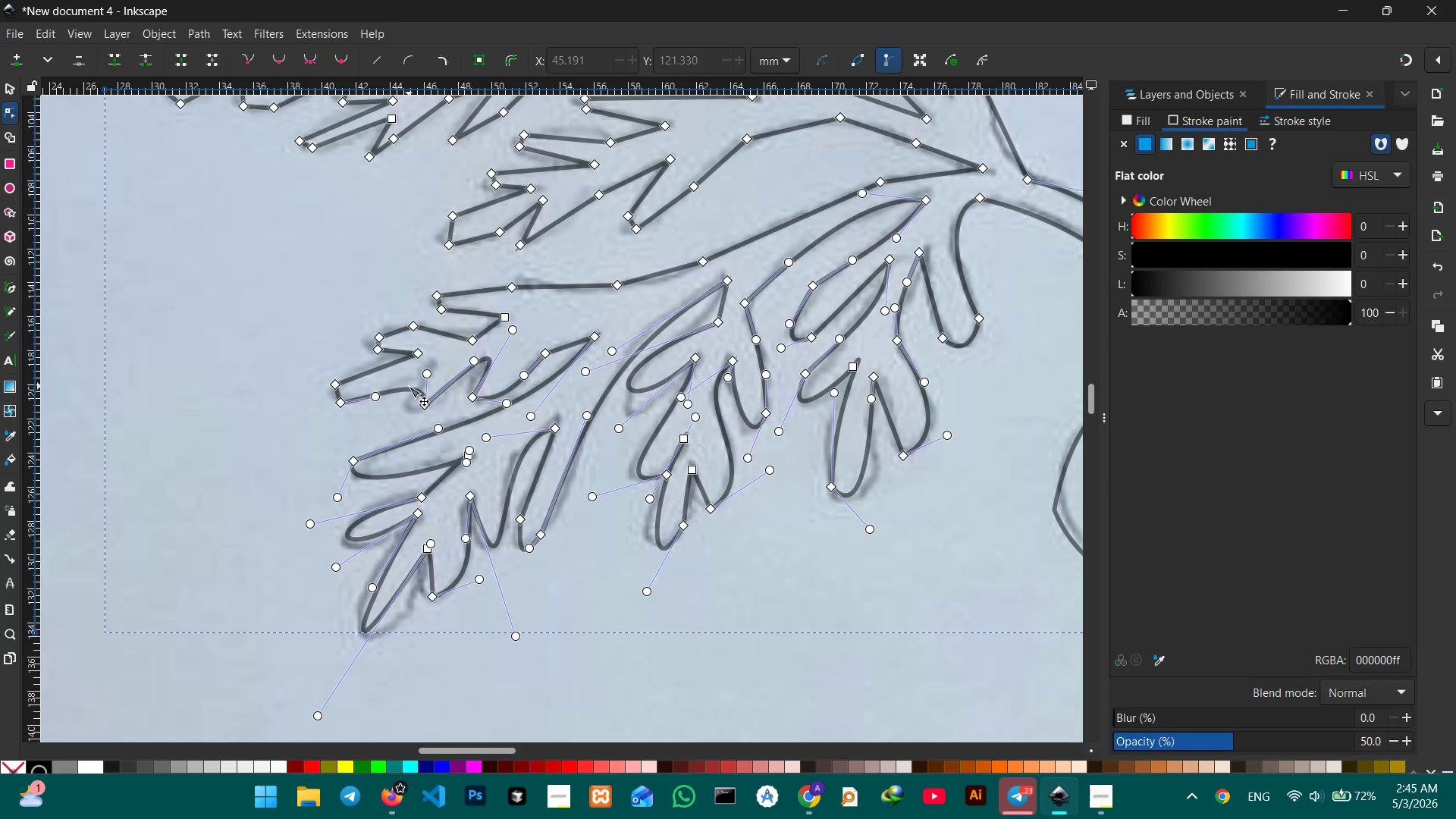 
key(Control+Z)
 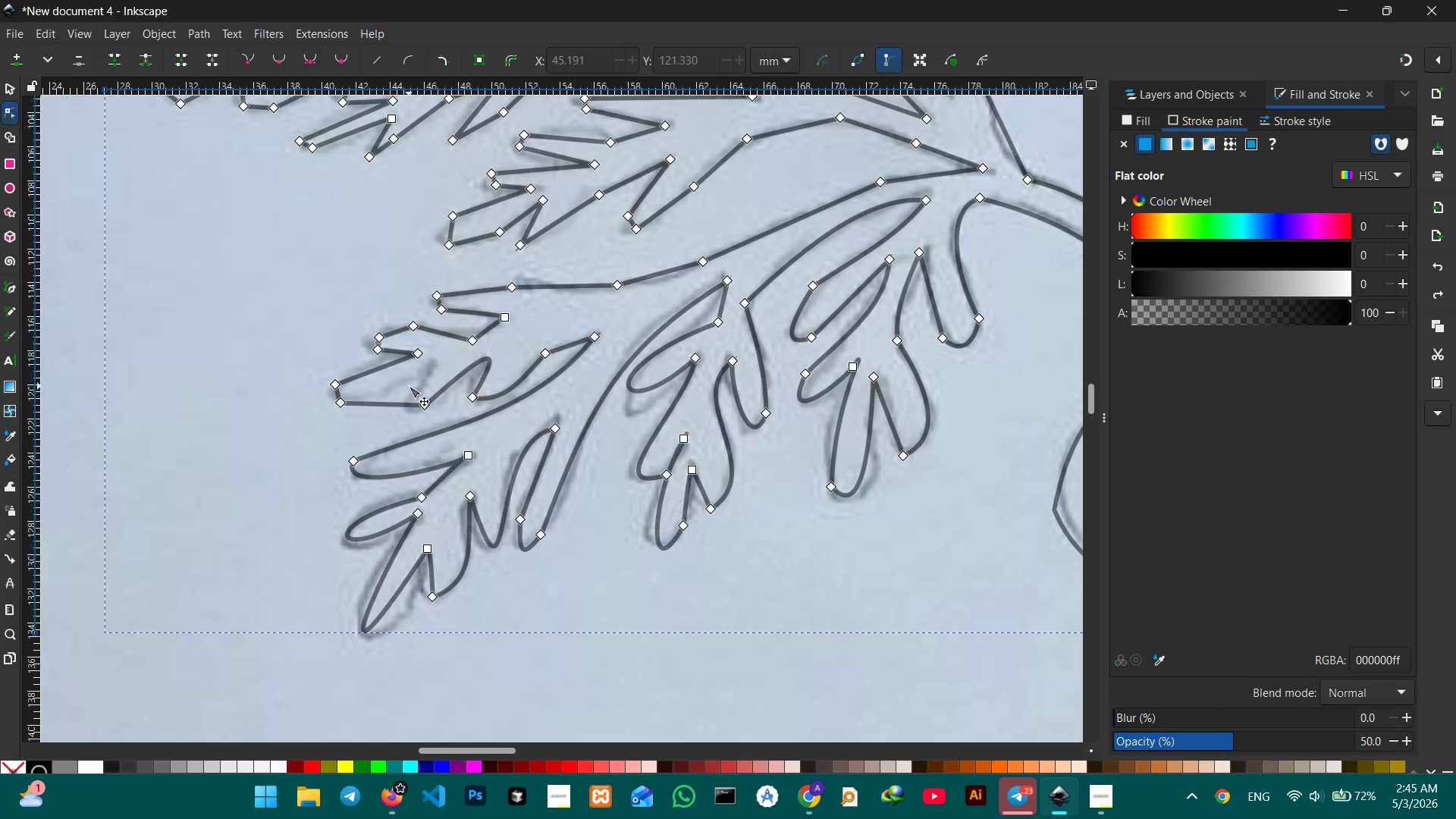 
key(Control+Z)
 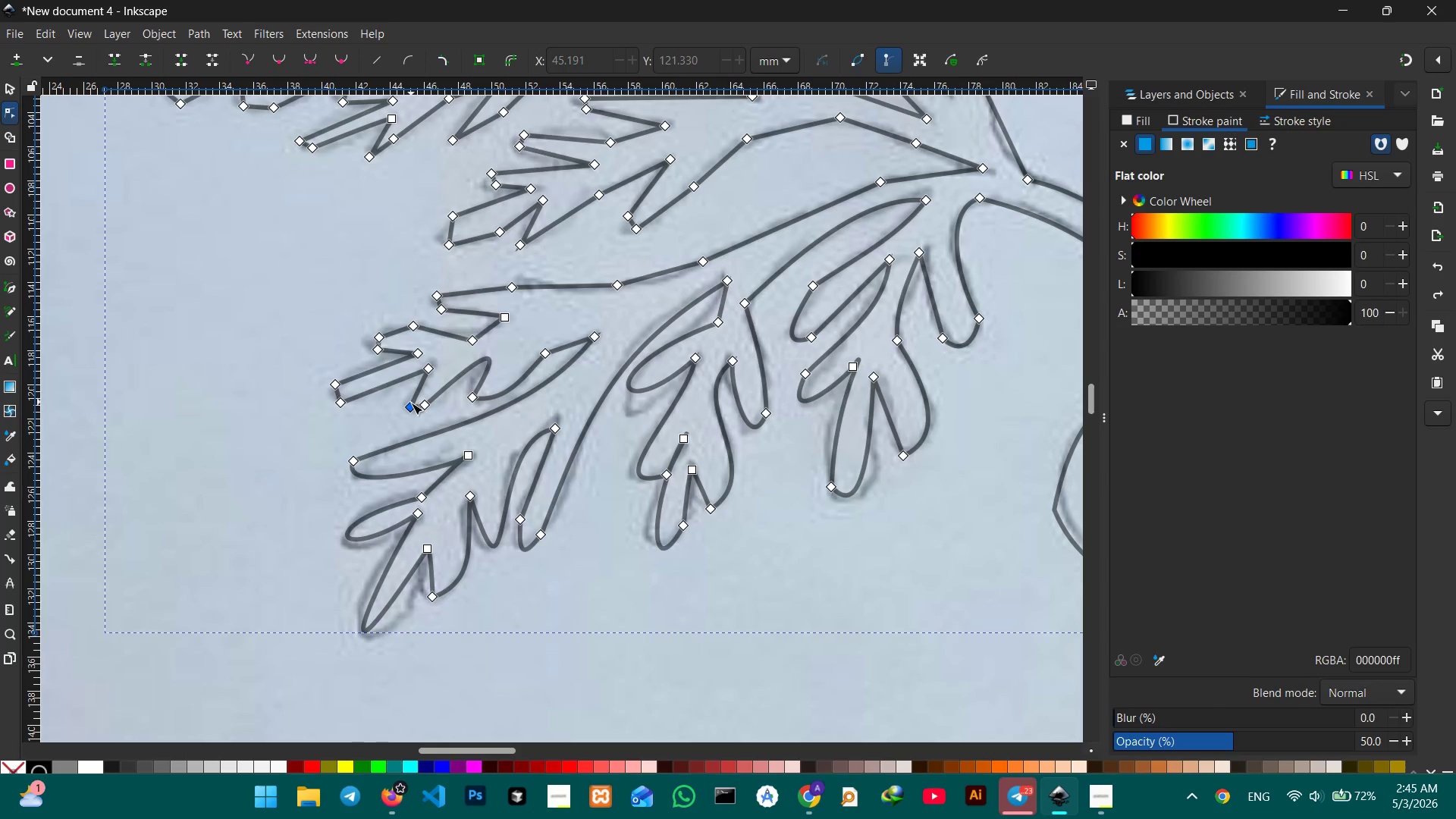 
left_click([411, 404])
 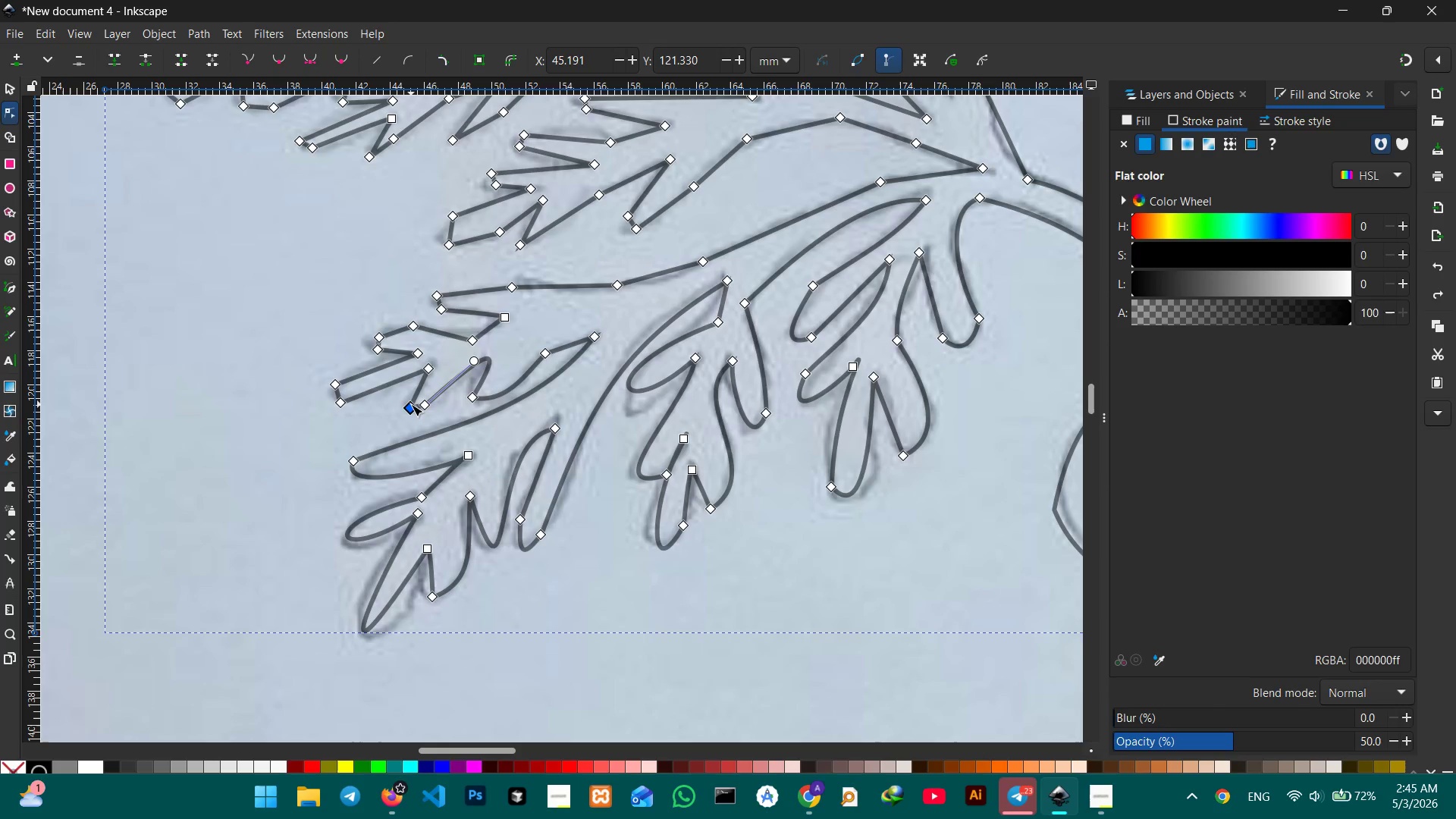 
key(Backspace)
 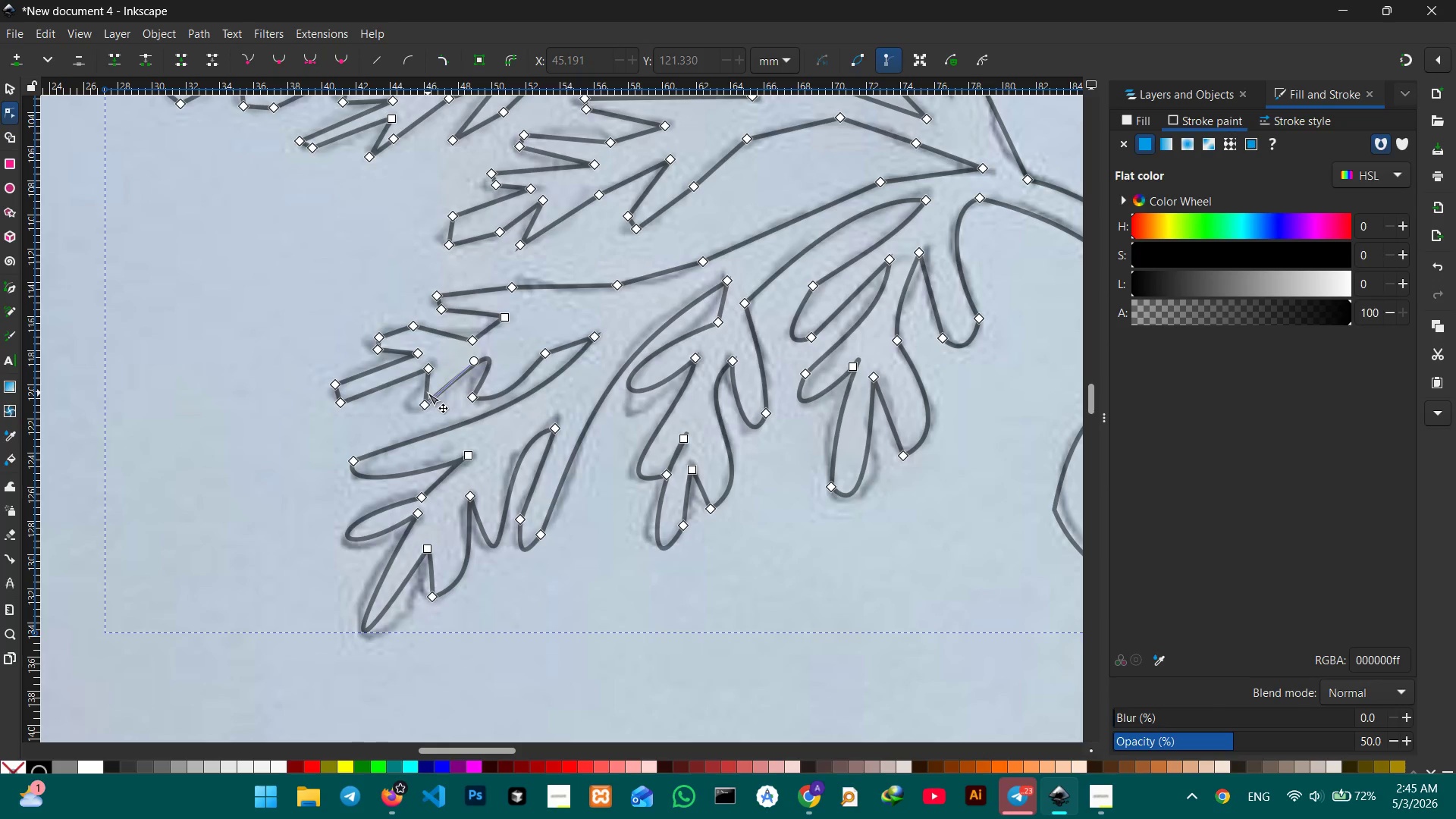 
left_click_drag(start_coordinate=[428, 389], to_coordinate=[398, 410])
 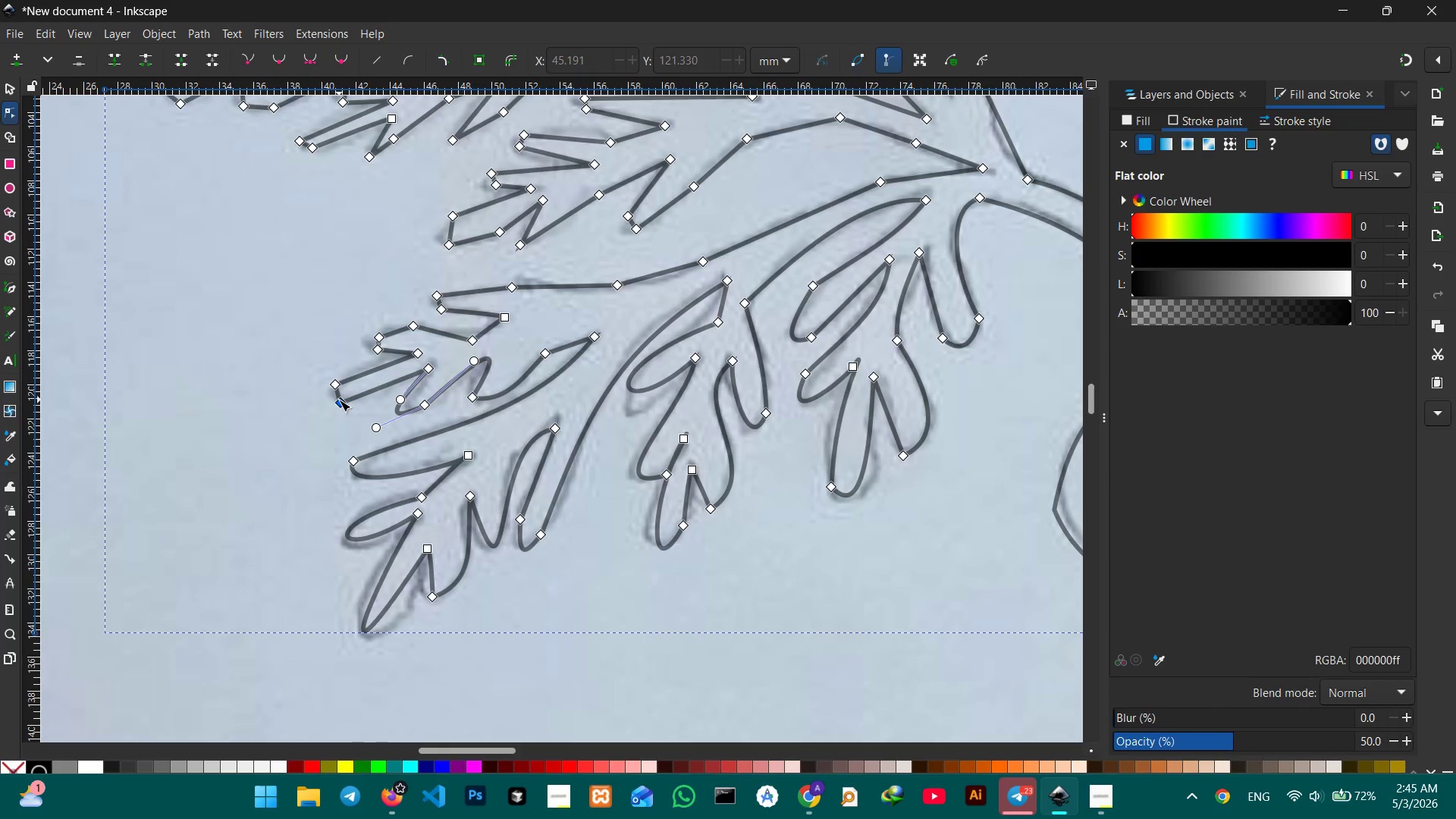 
key(Backspace)
 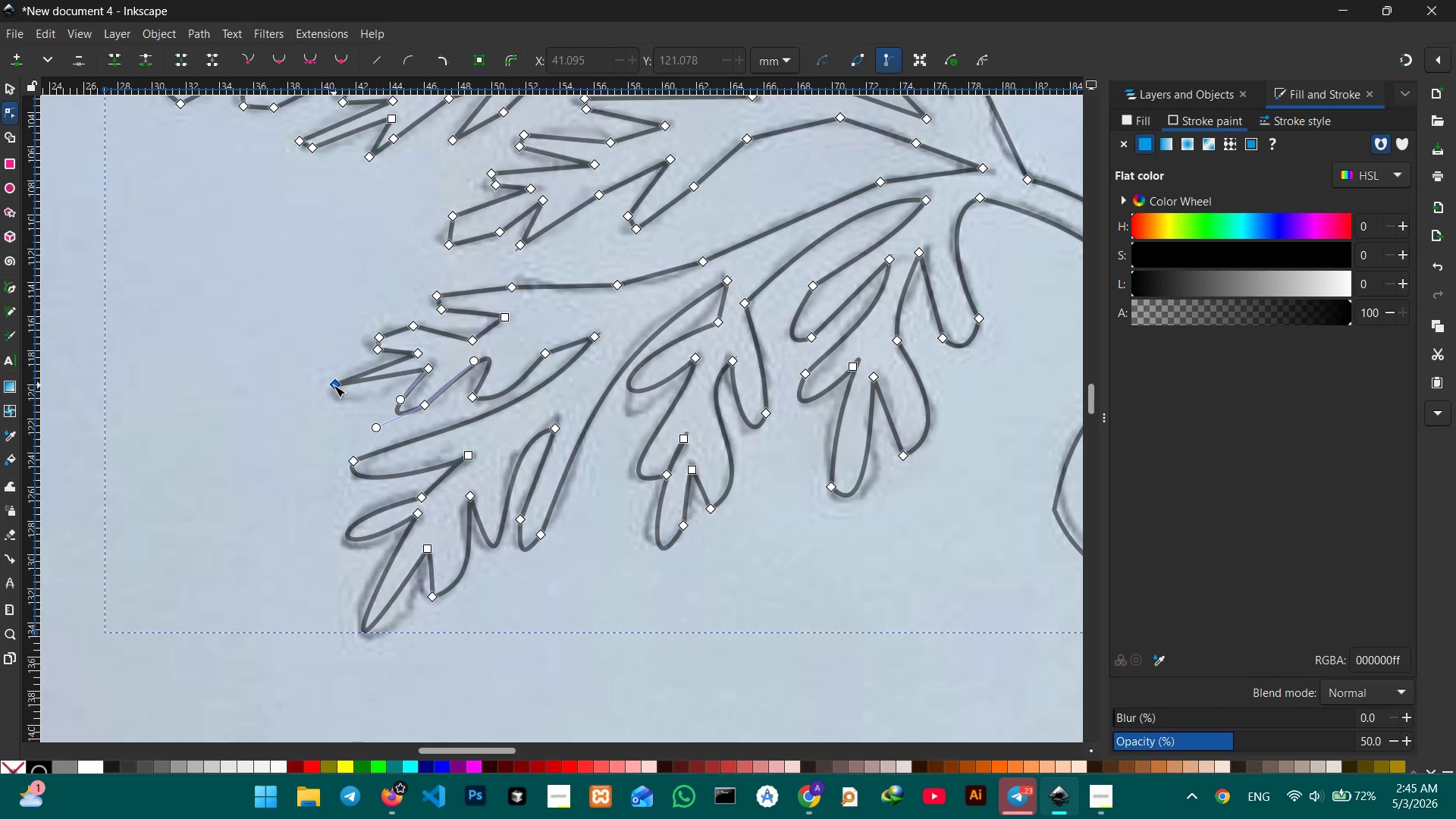 
double_click([334, 385])
 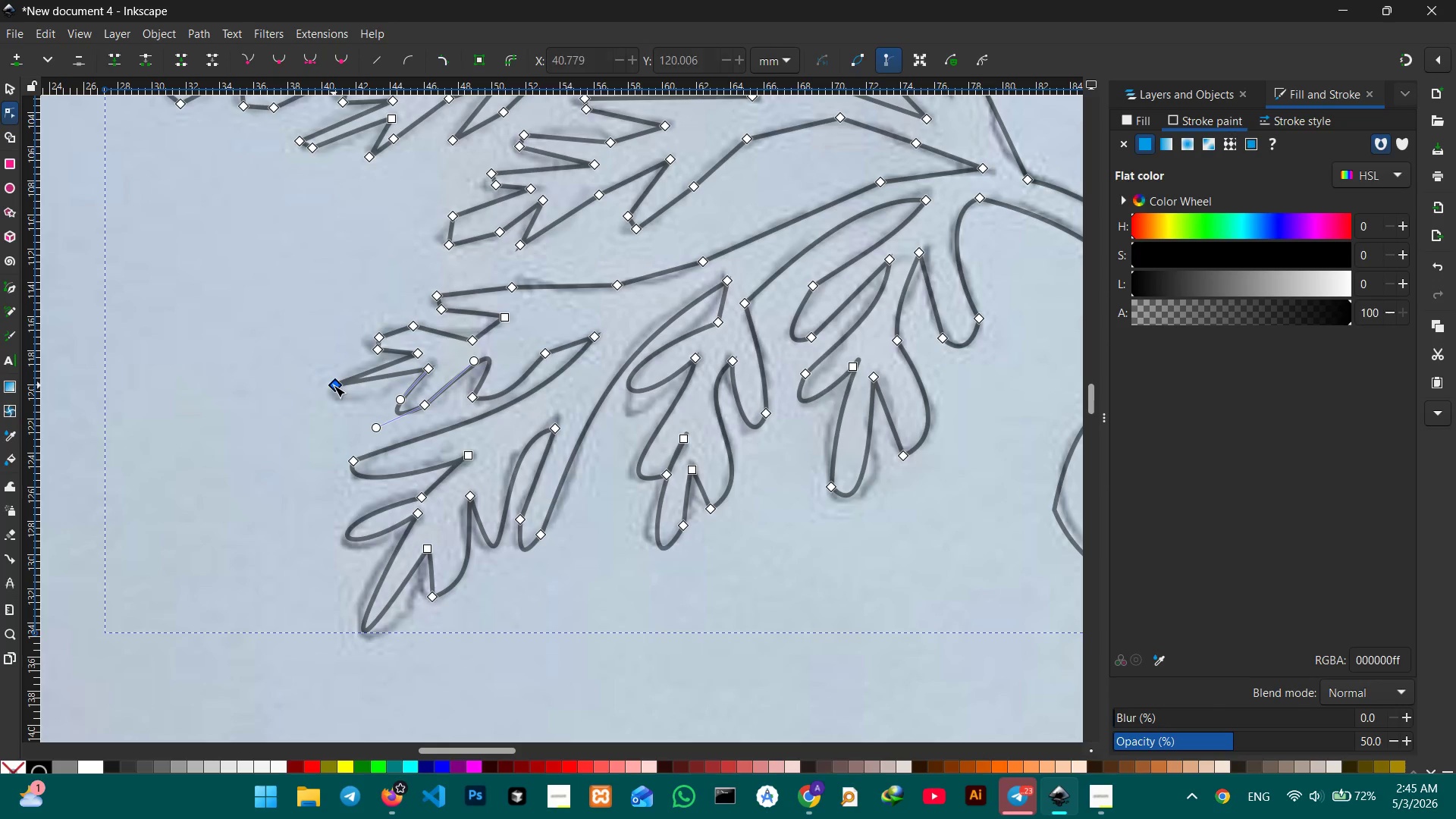 
key(Backspace)
 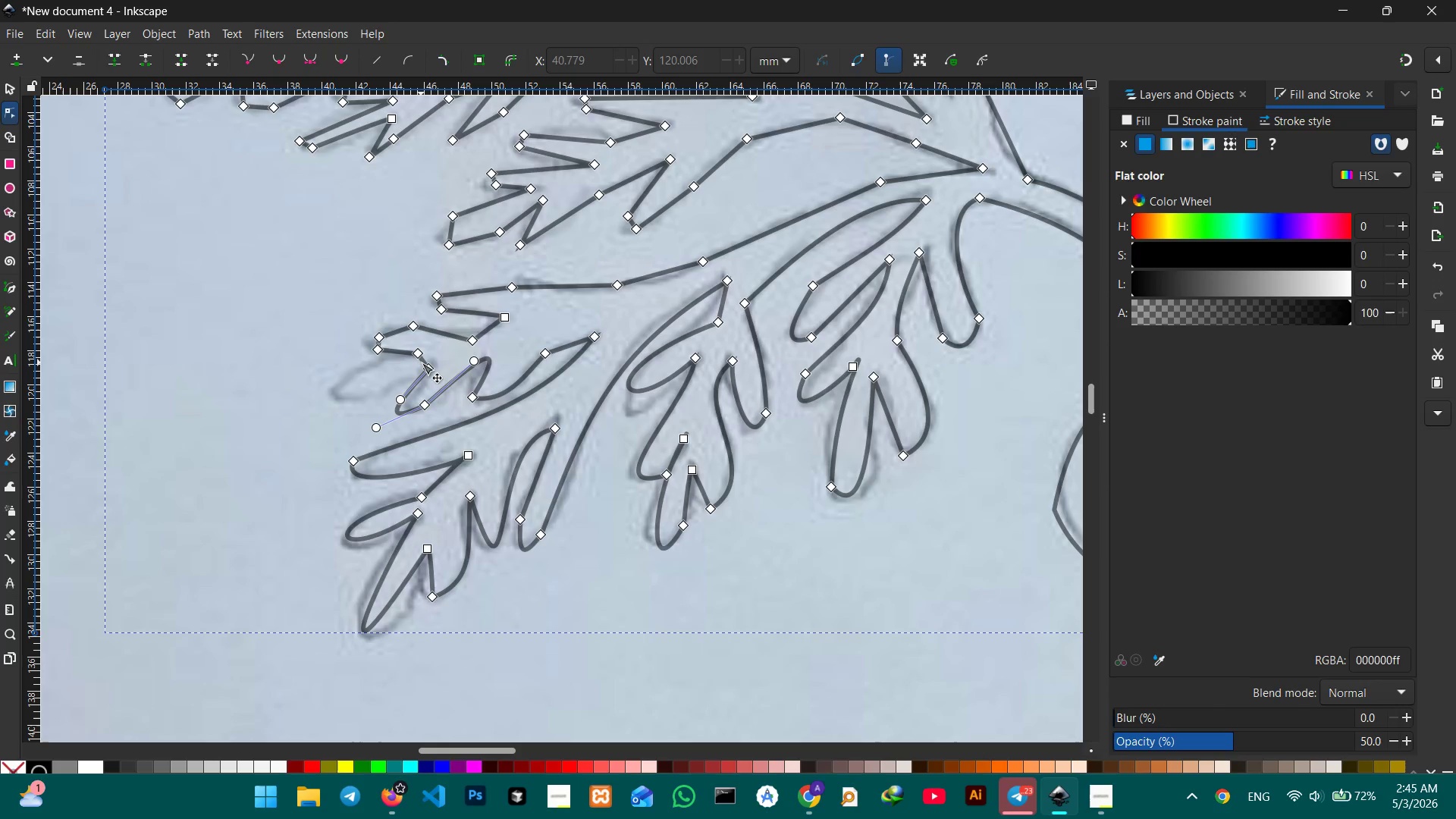 
left_click_drag(start_coordinate=[425, 361], to_coordinate=[331, 396])
 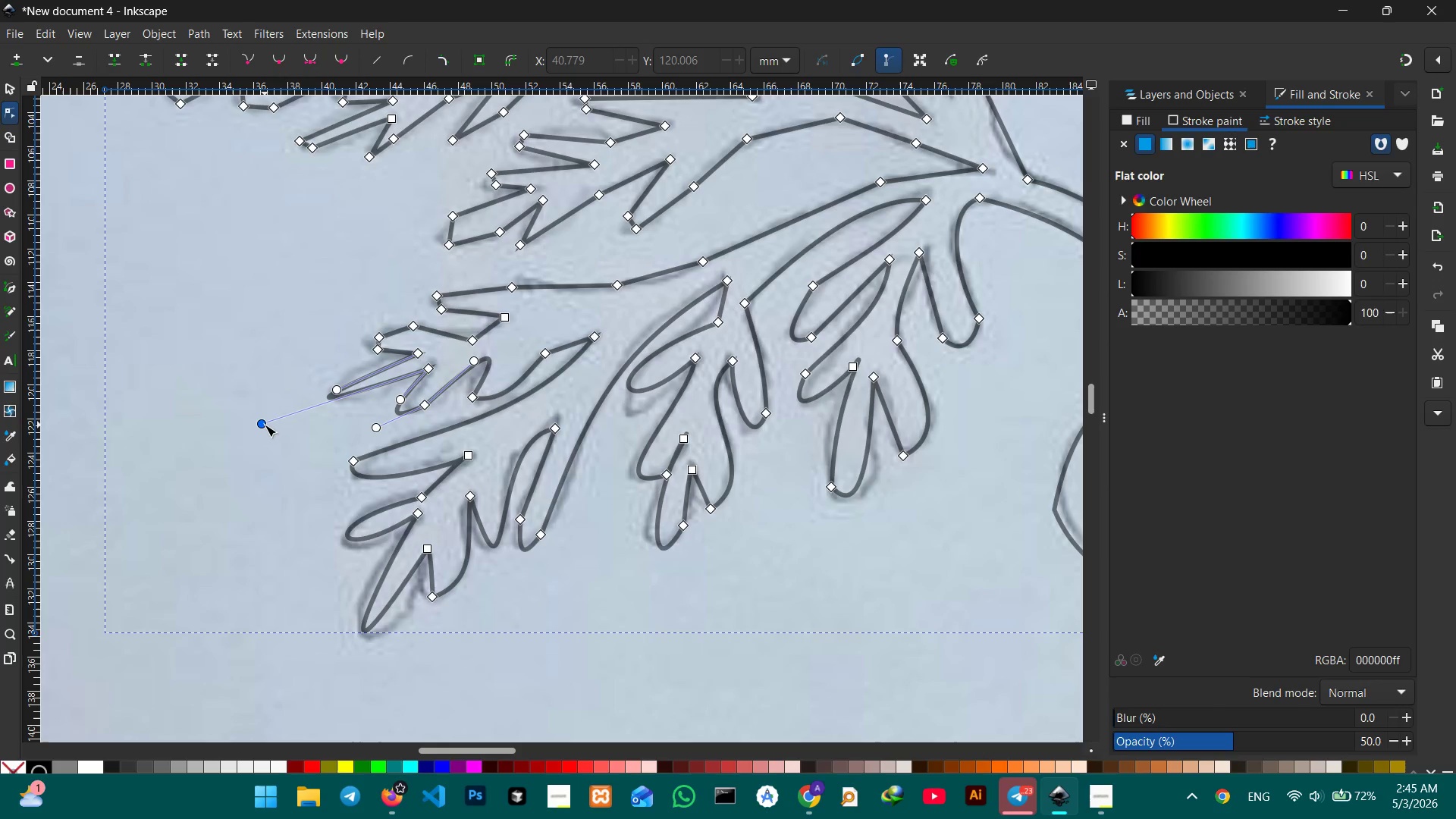 
left_click_drag(start_coordinate=[265, 425], to_coordinate=[304, 434])
 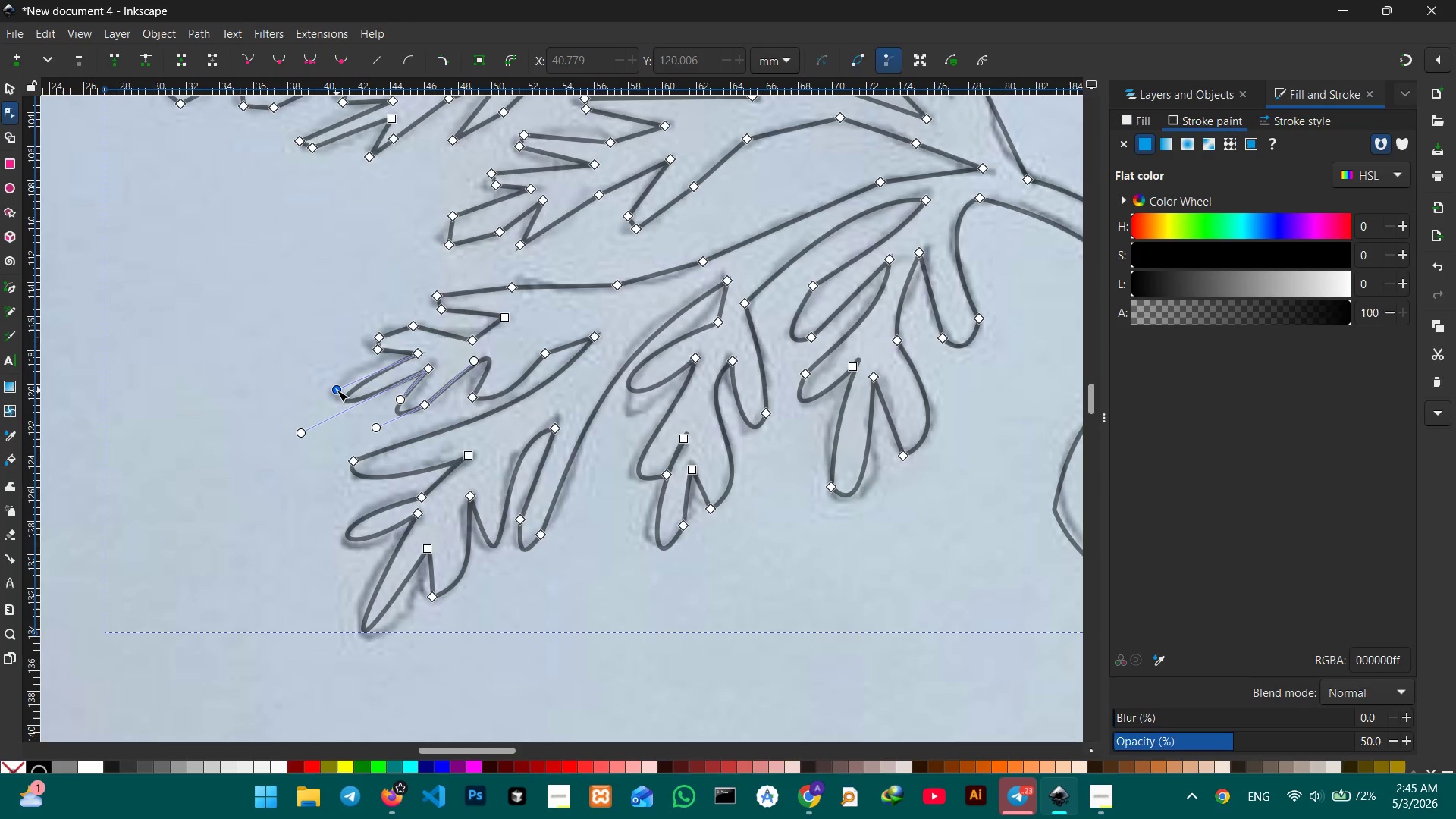 
left_click_drag(start_coordinate=[337, 390], to_coordinate=[328, 375])
 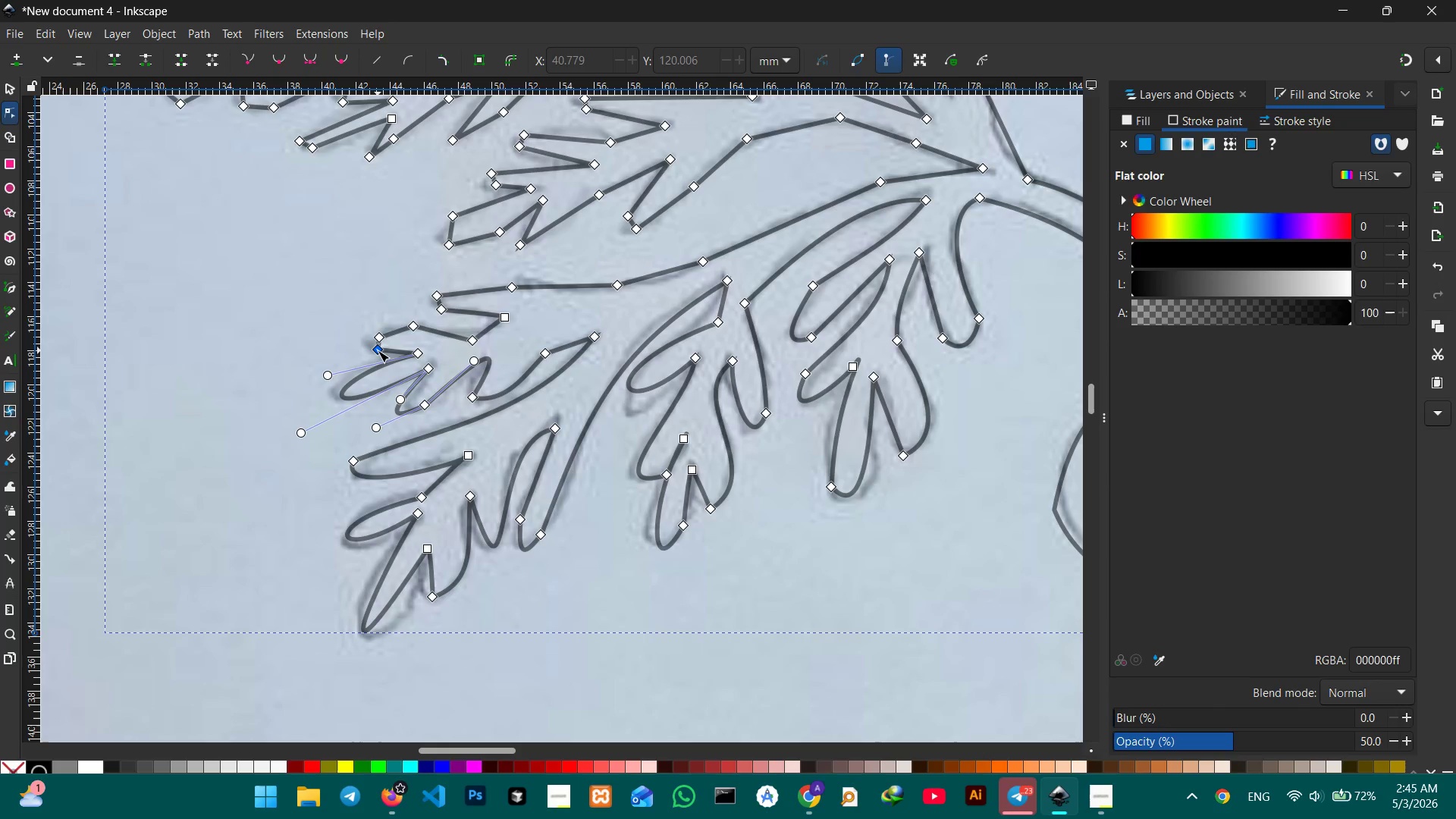 
left_click([378, 350])
 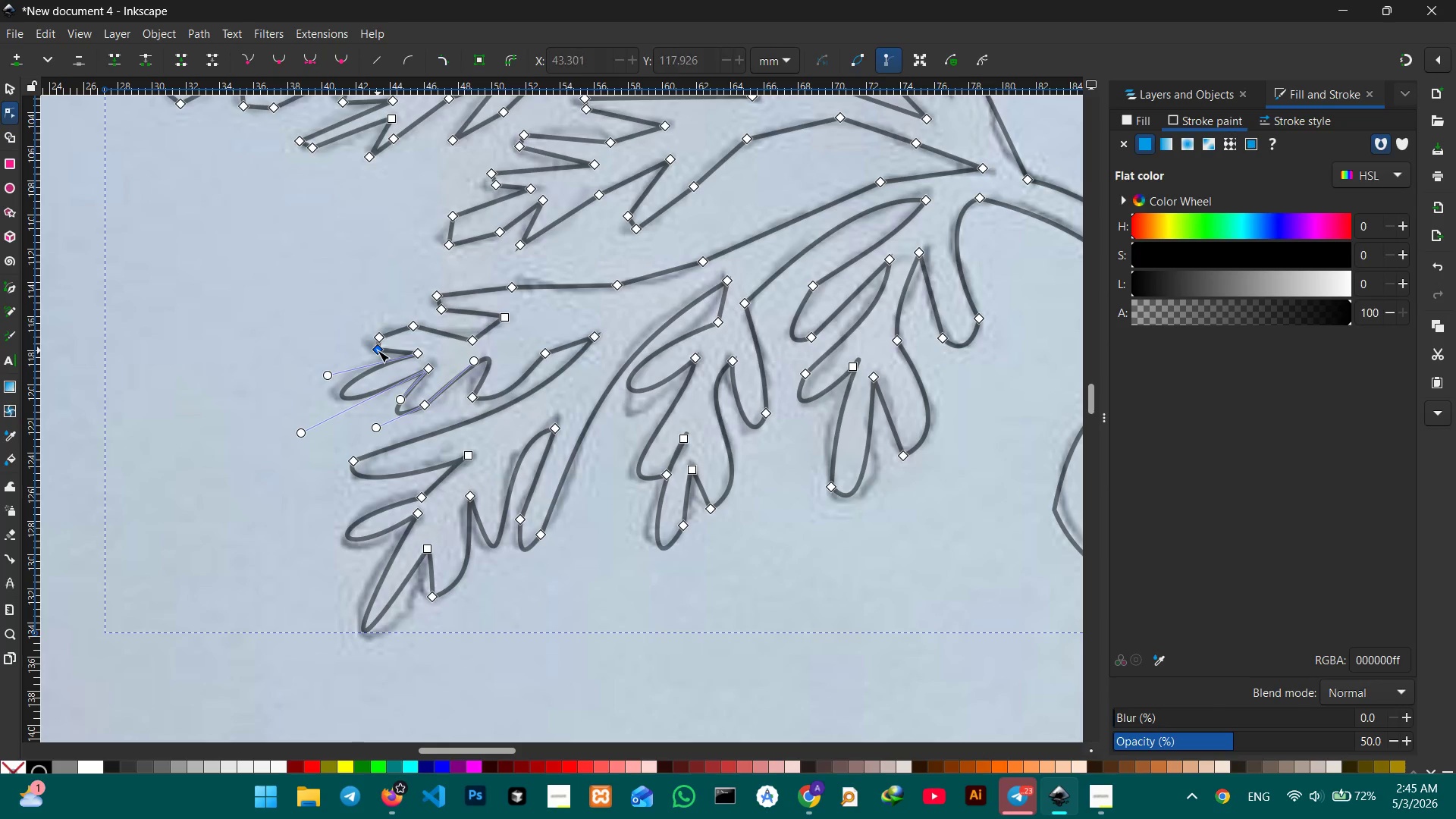 
key(Backspace)
 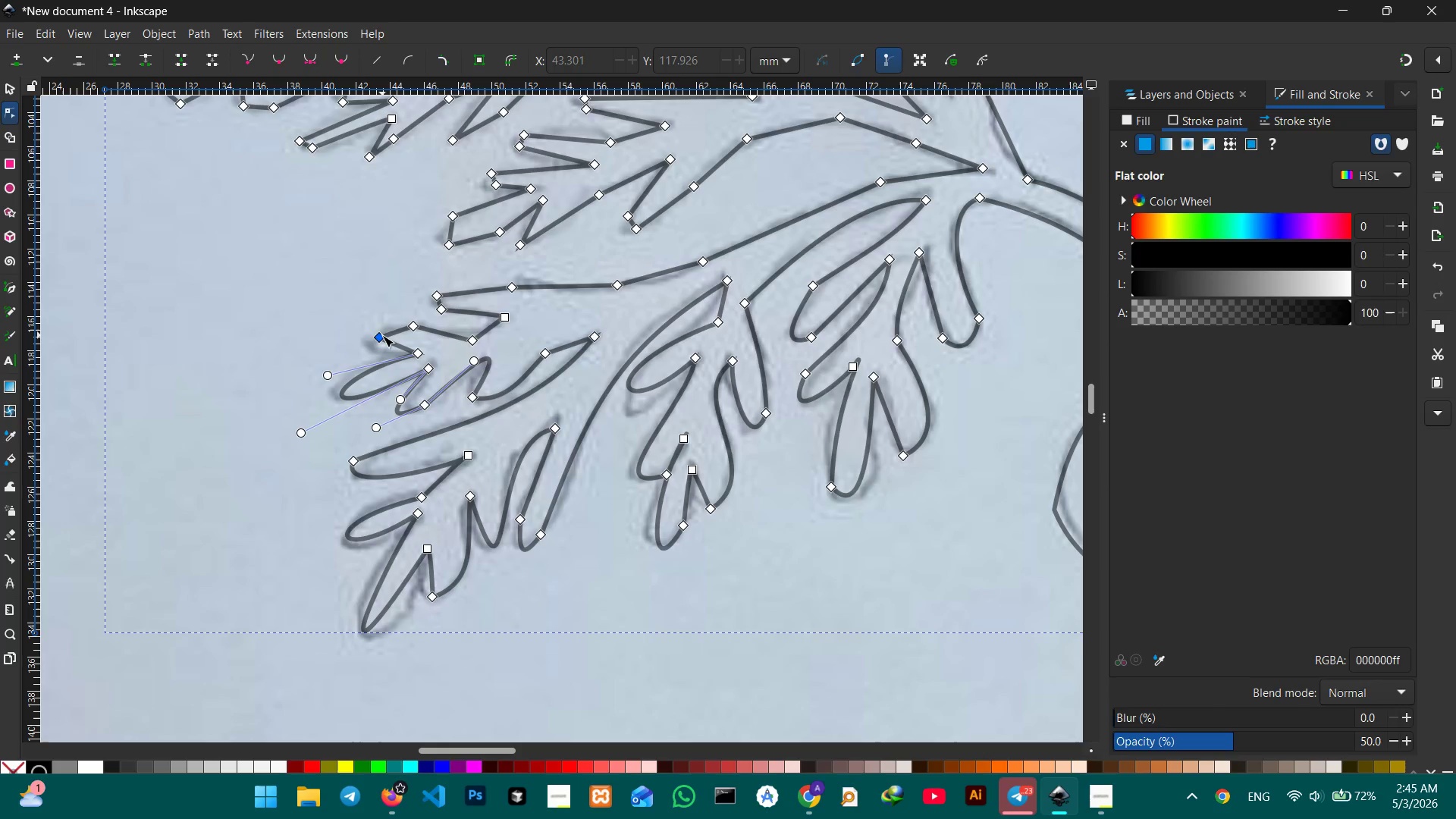 
left_click([380, 335])
 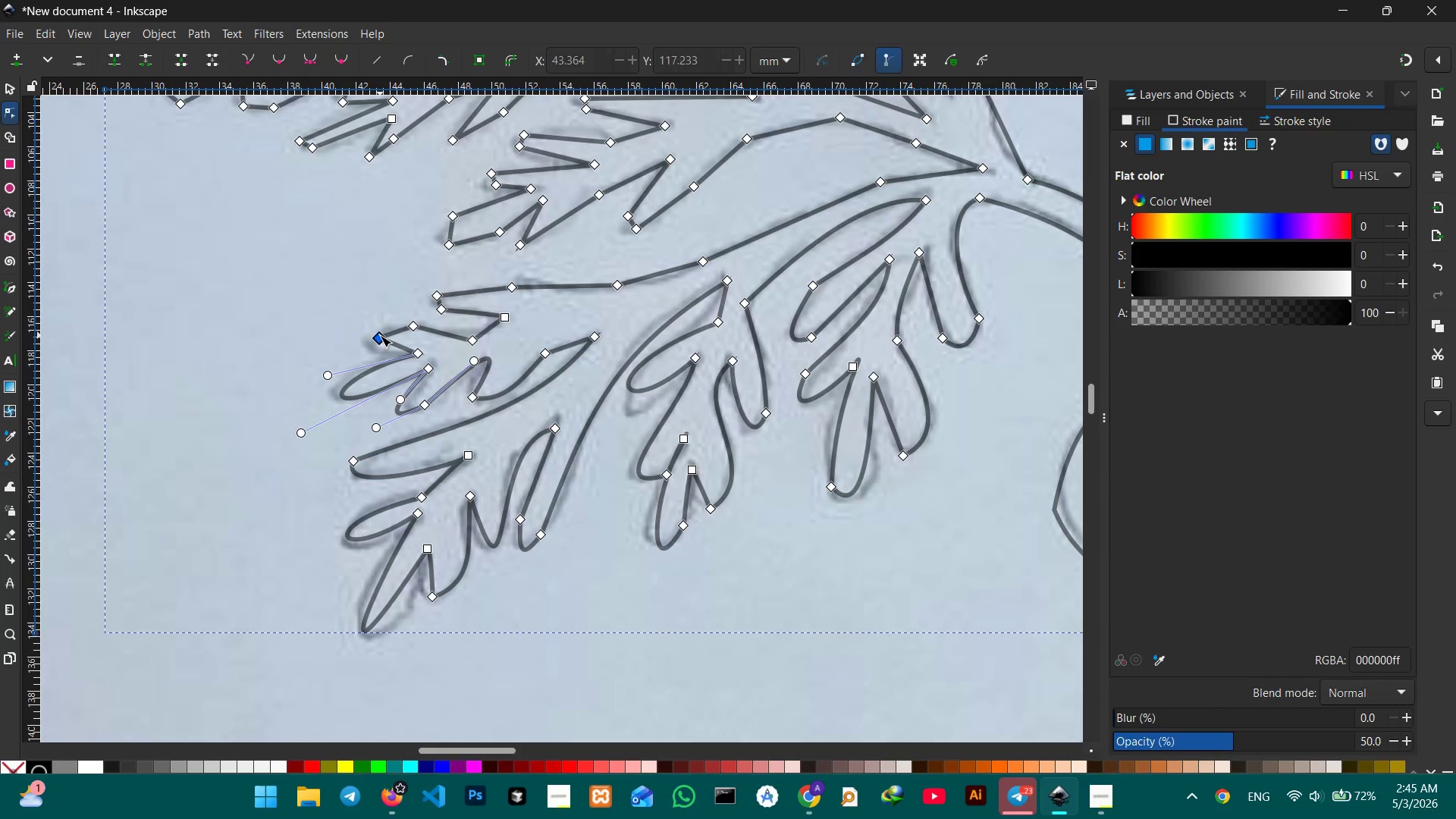 
key(Backspace)
 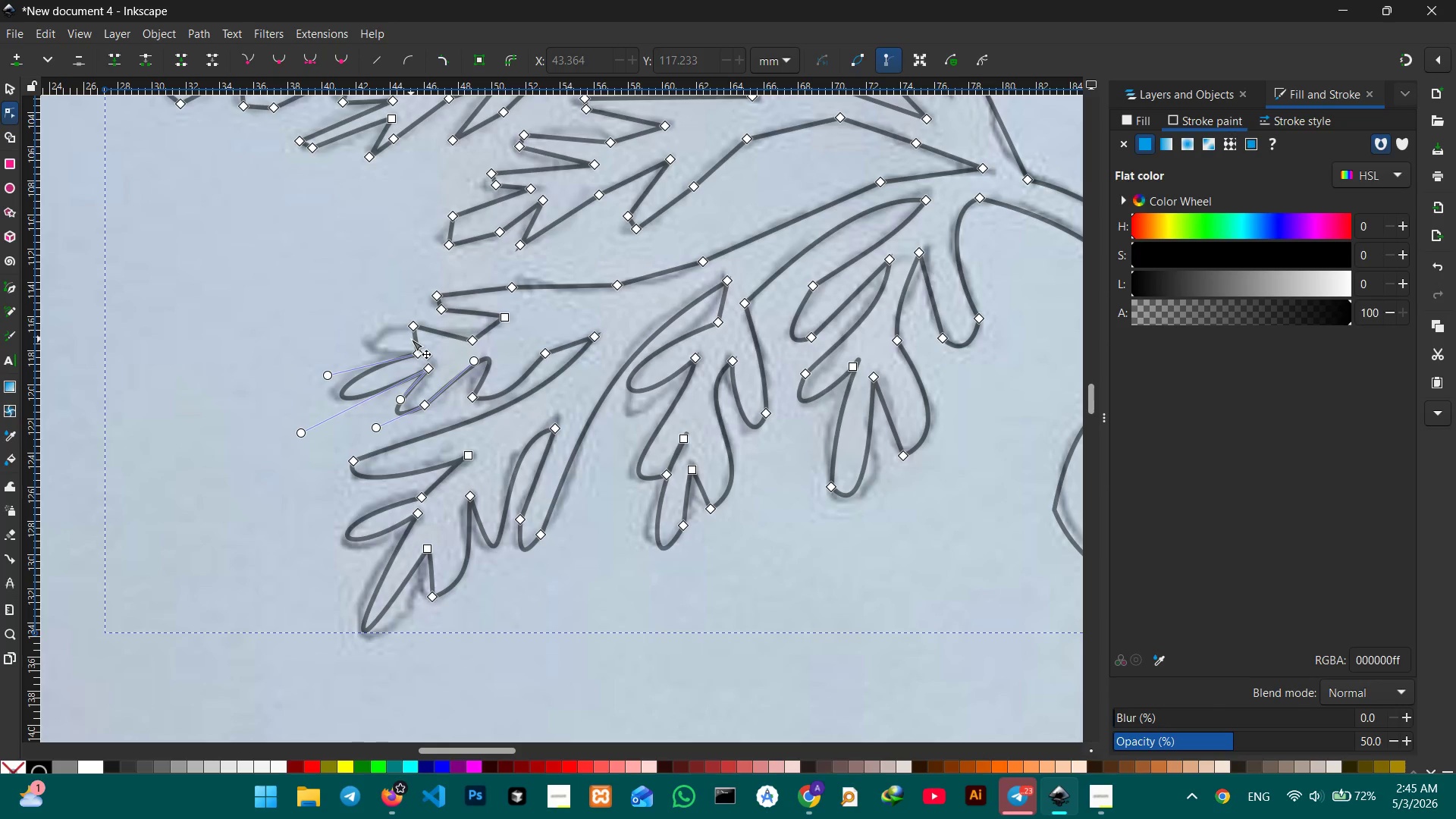 
left_click_drag(start_coordinate=[411, 339], to_coordinate=[365, 346])
 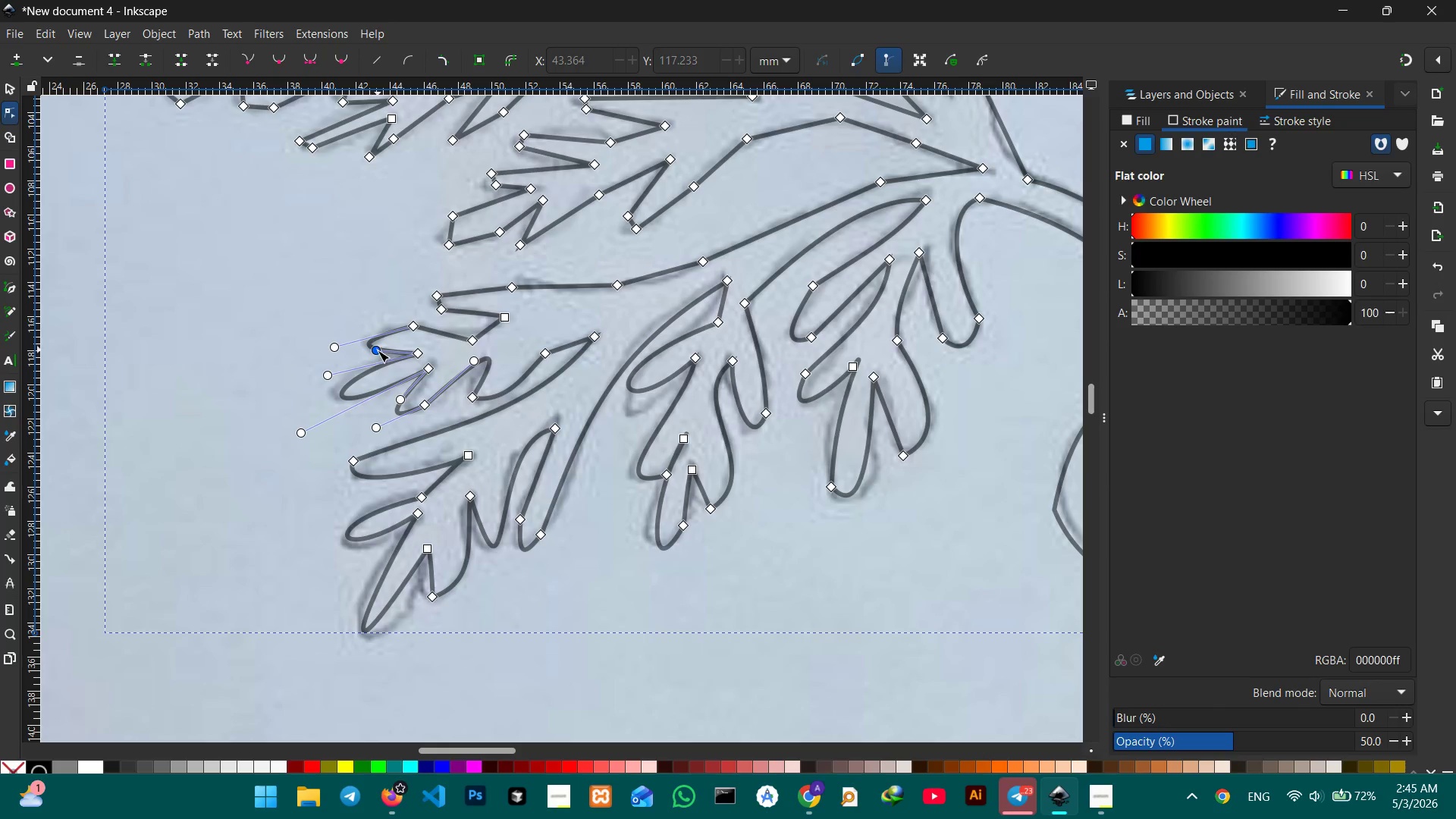 
left_click_drag(start_coordinate=[378, 351], to_coordinate=[370, 360])
 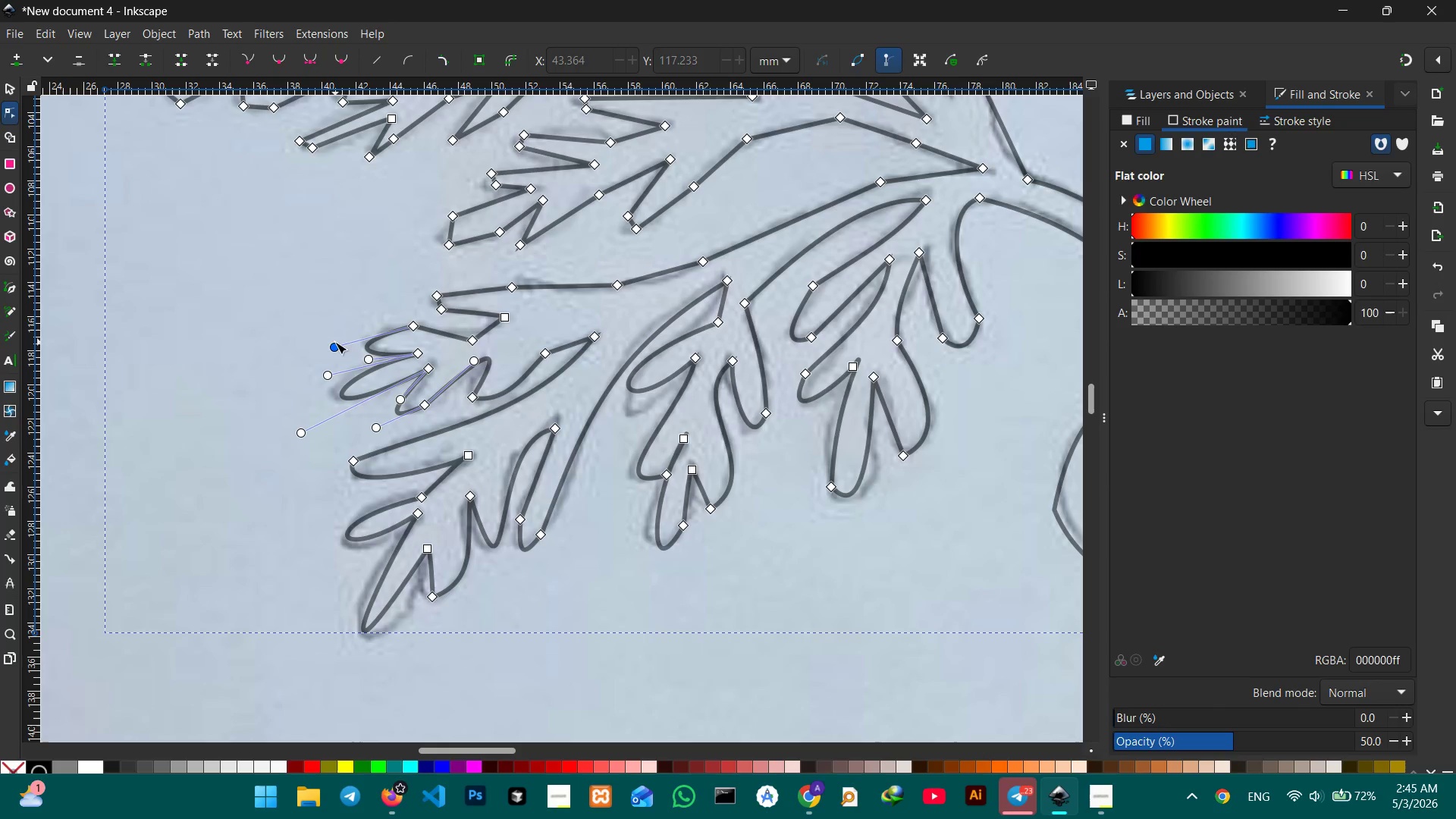 
left_click_drag(start_coordinate=[334, 342], to_coordinate=[346, 324])
 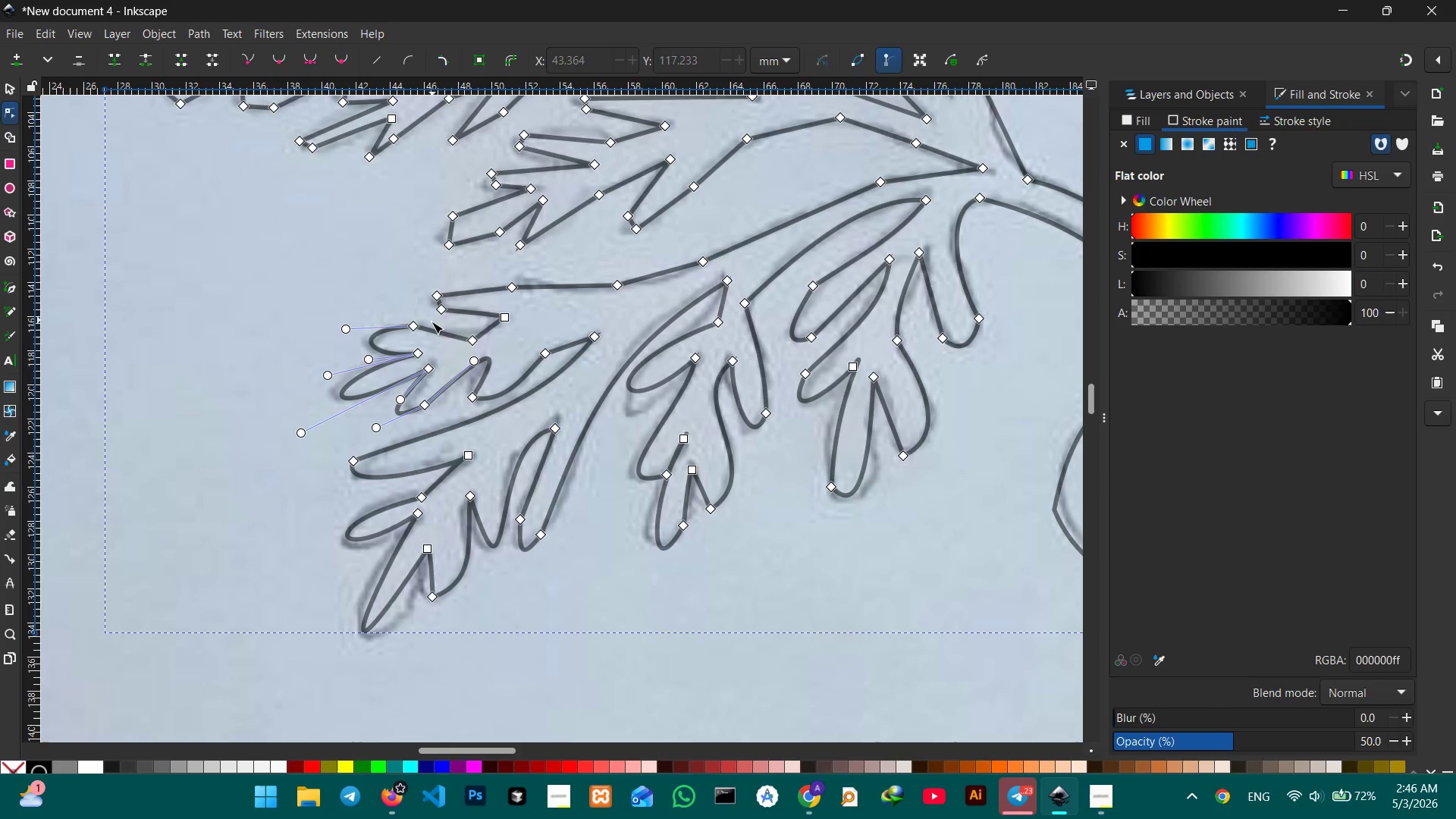 
left_click([466, 339])
 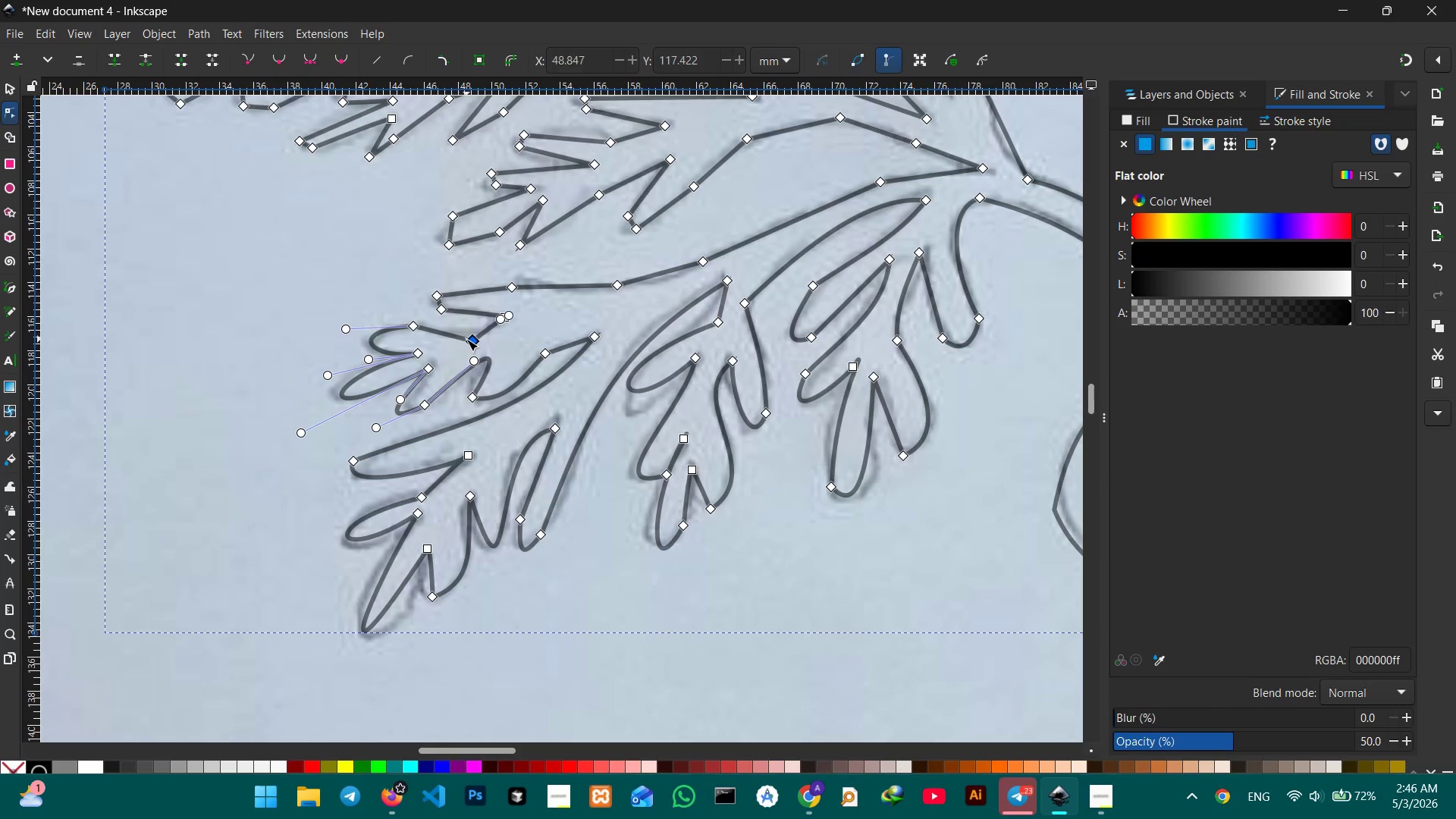 
key(Backspace)
 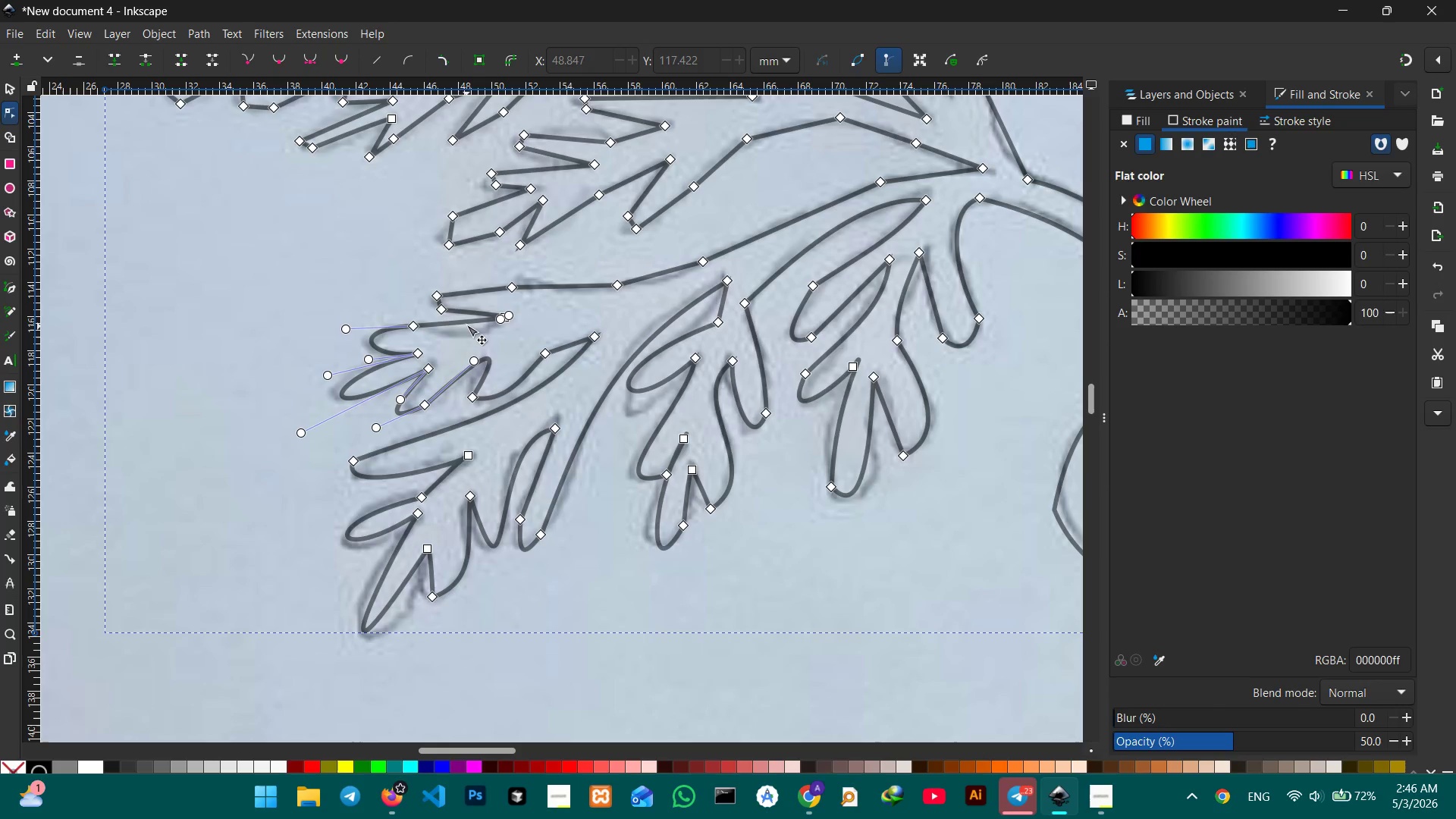 
left_click_drag(start_coordinate=[466, 323], to_coordinate=[465, 334])
 